 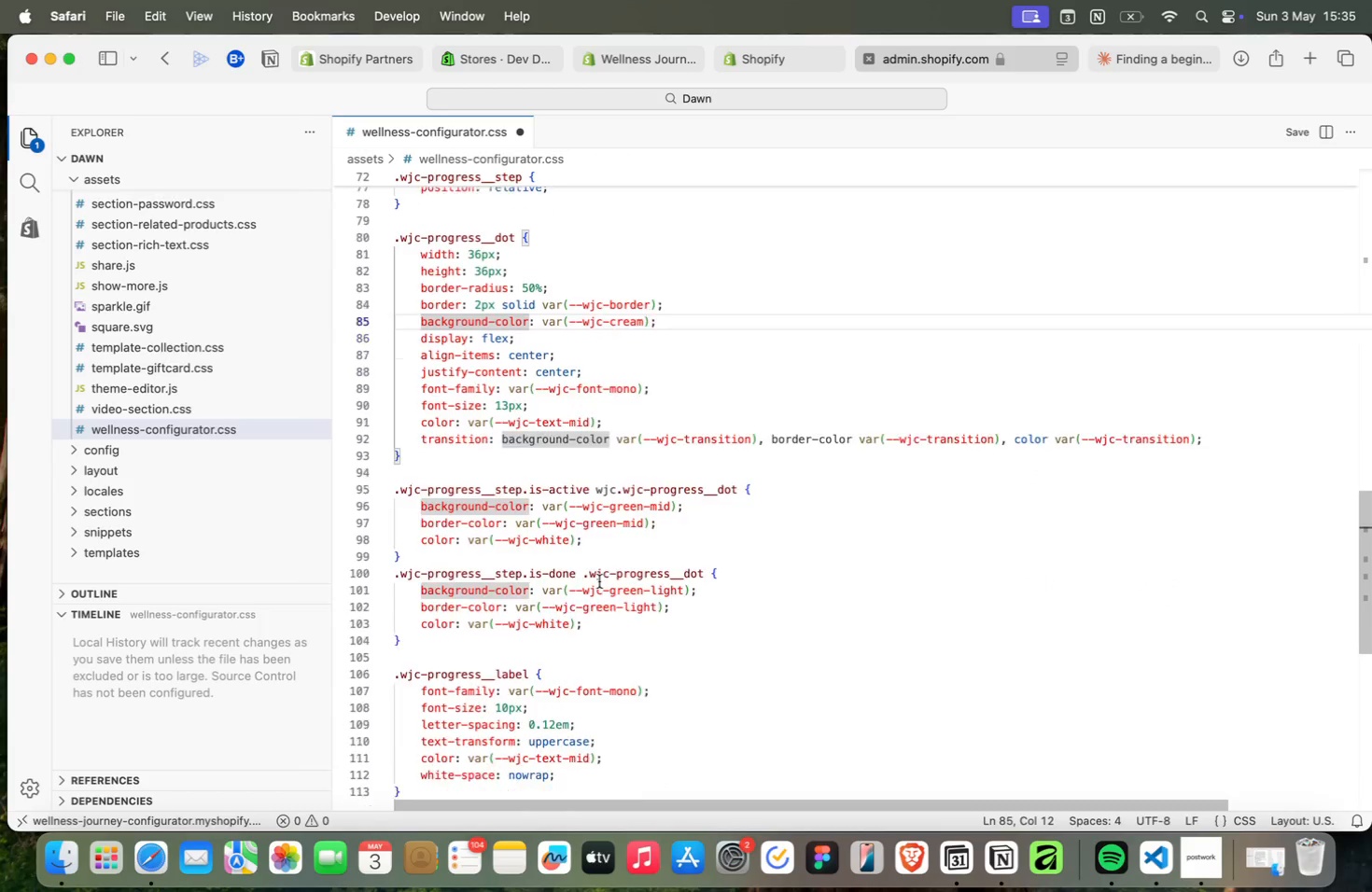 
scroll: coordinate [599, 581], scroll_direction: down, amount: 3.0
 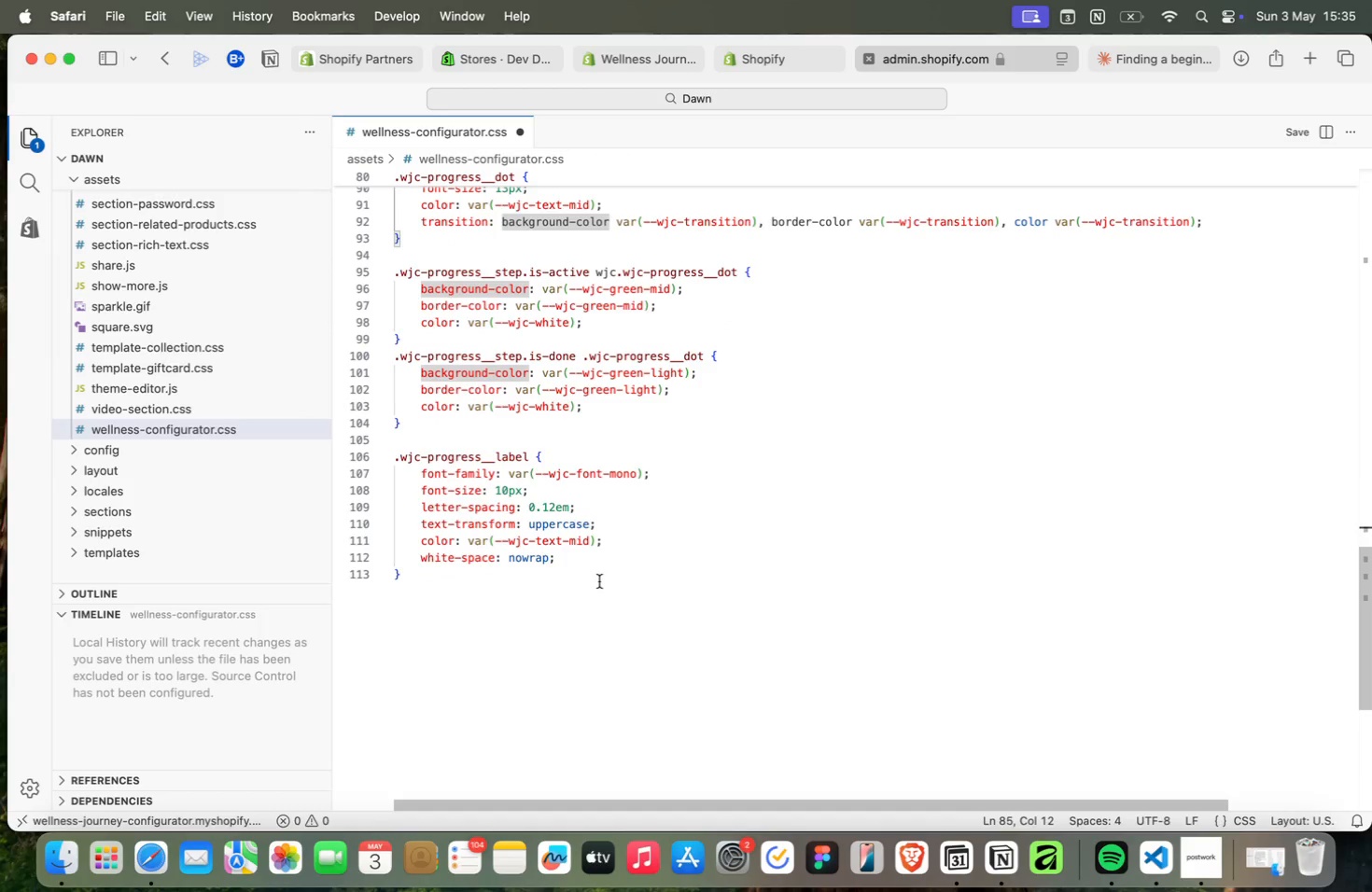 
left_click([595, 562])
 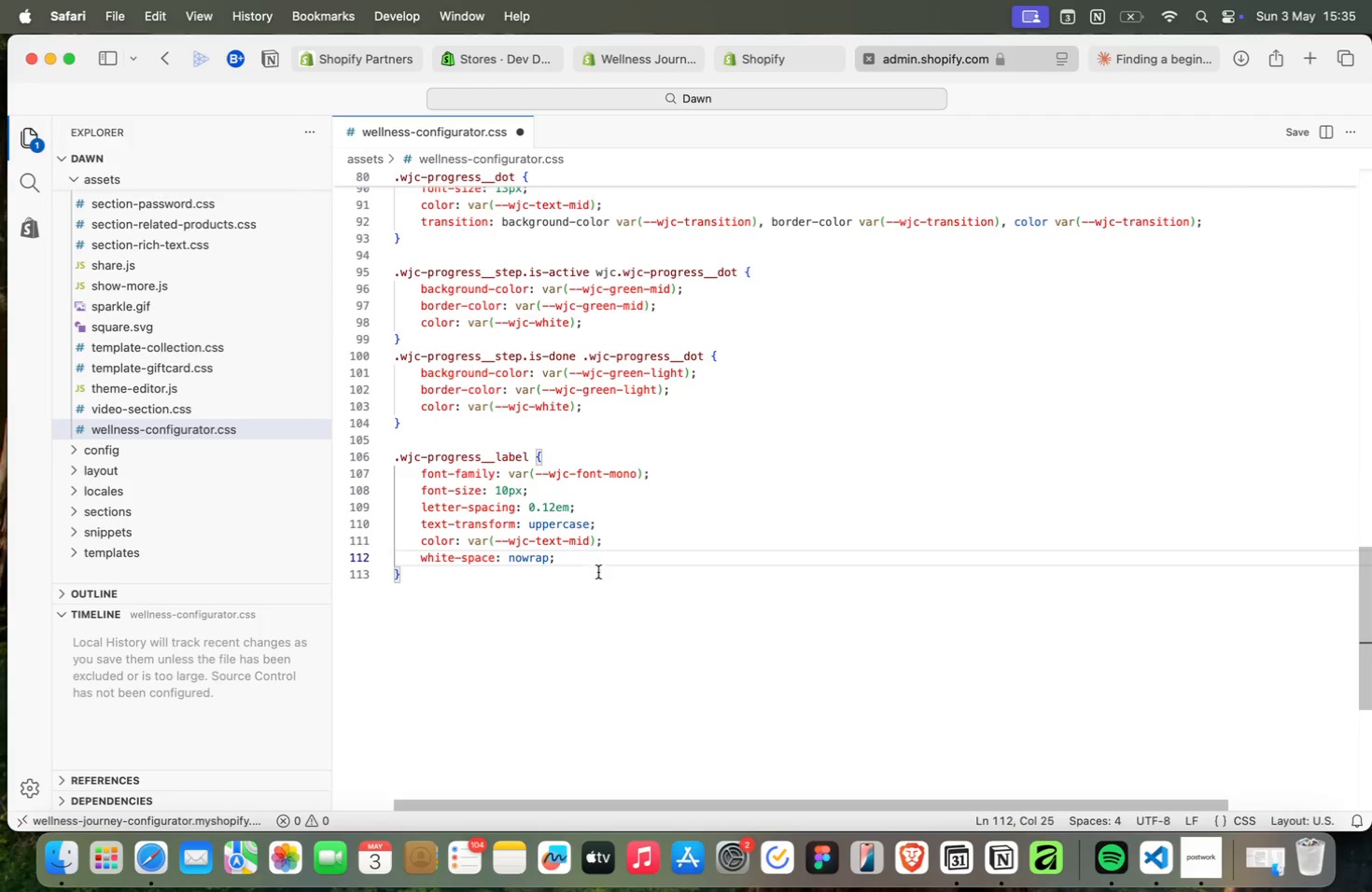 
key(Enter)
 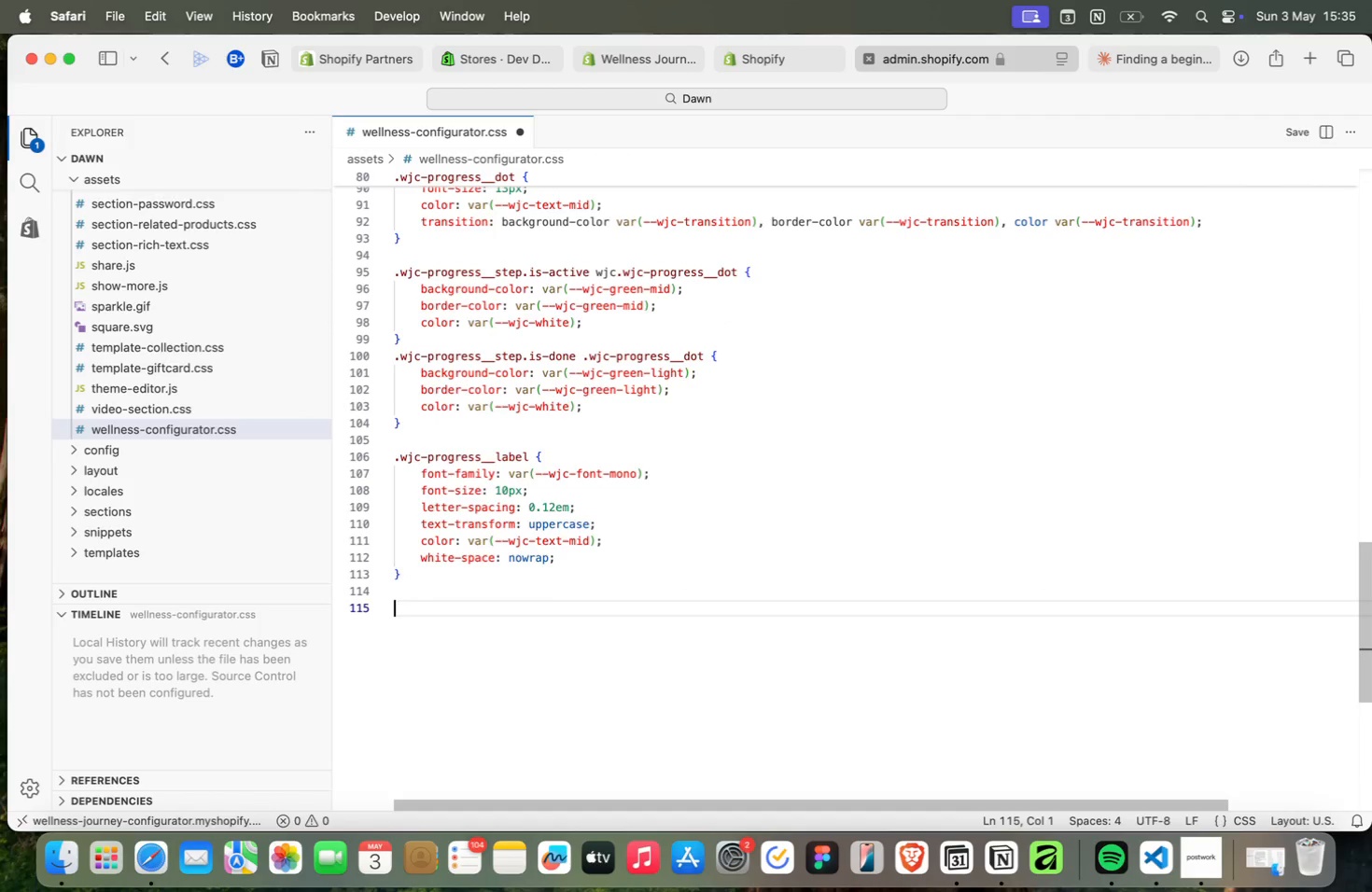 
key(Enter)
 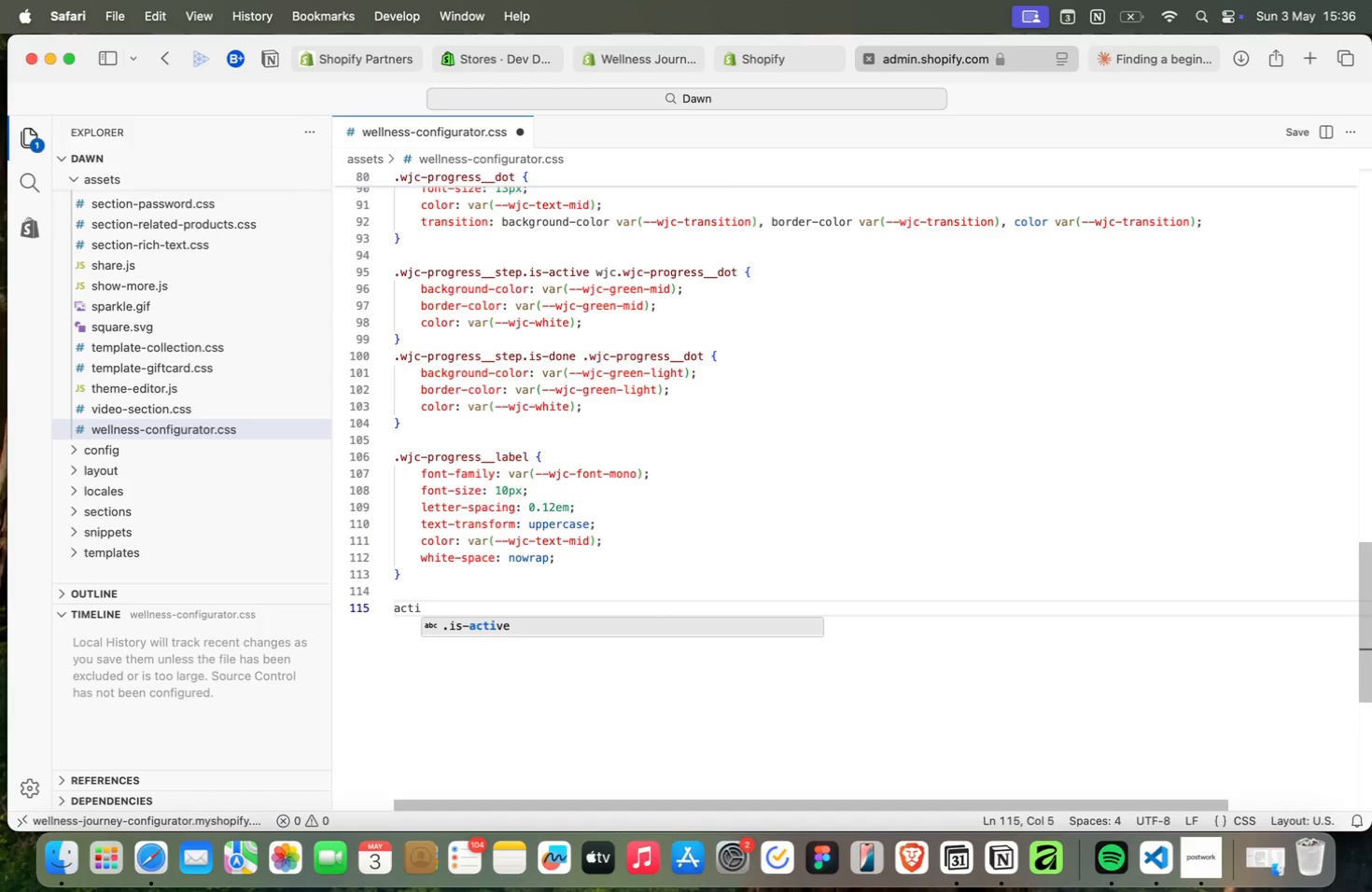 
type(acti)
key(Backspace)
key(Backspace)
key(Backspace)
key(Backspace)
type(ste)
 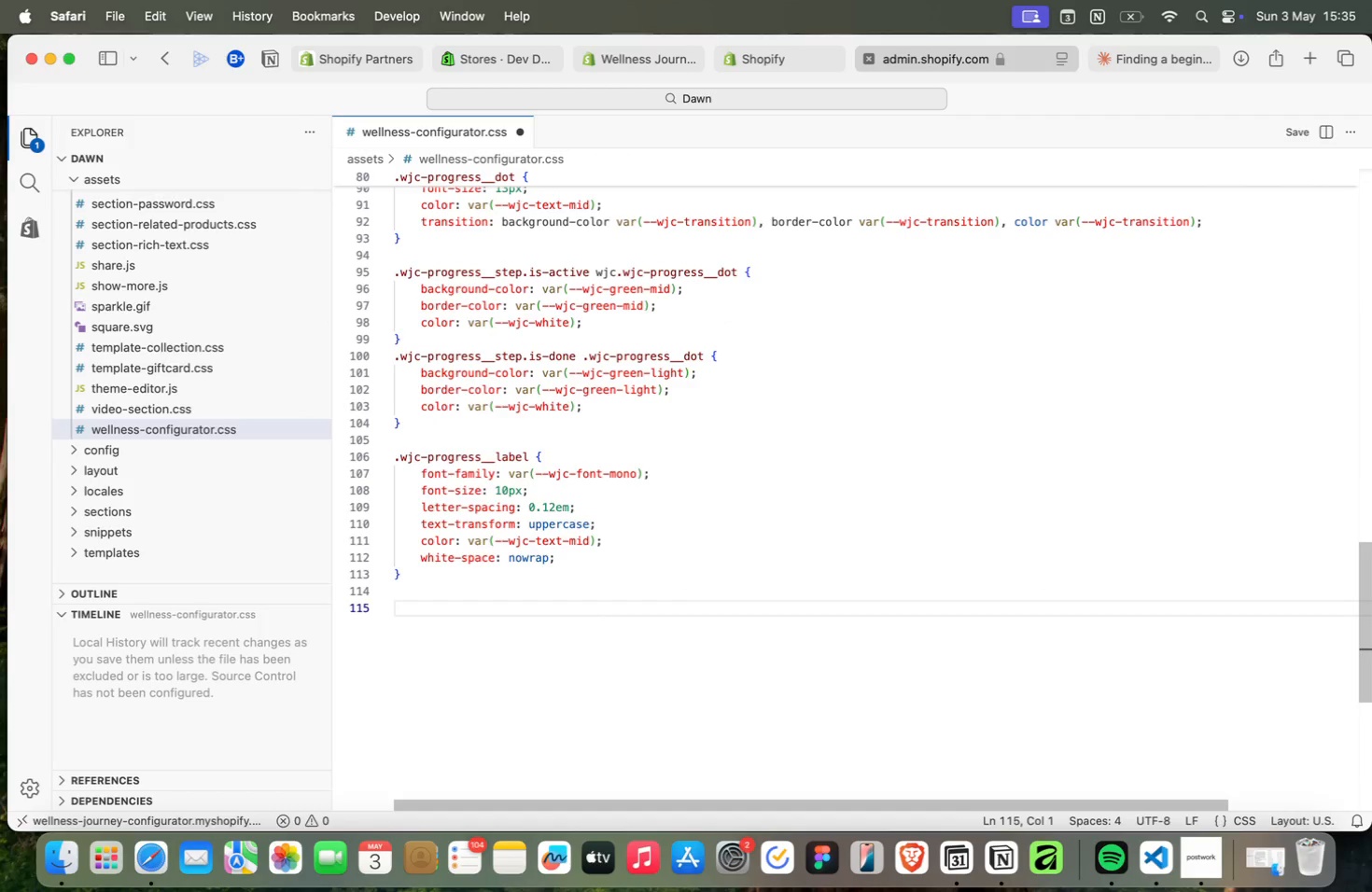 
key(ArrowDown)
 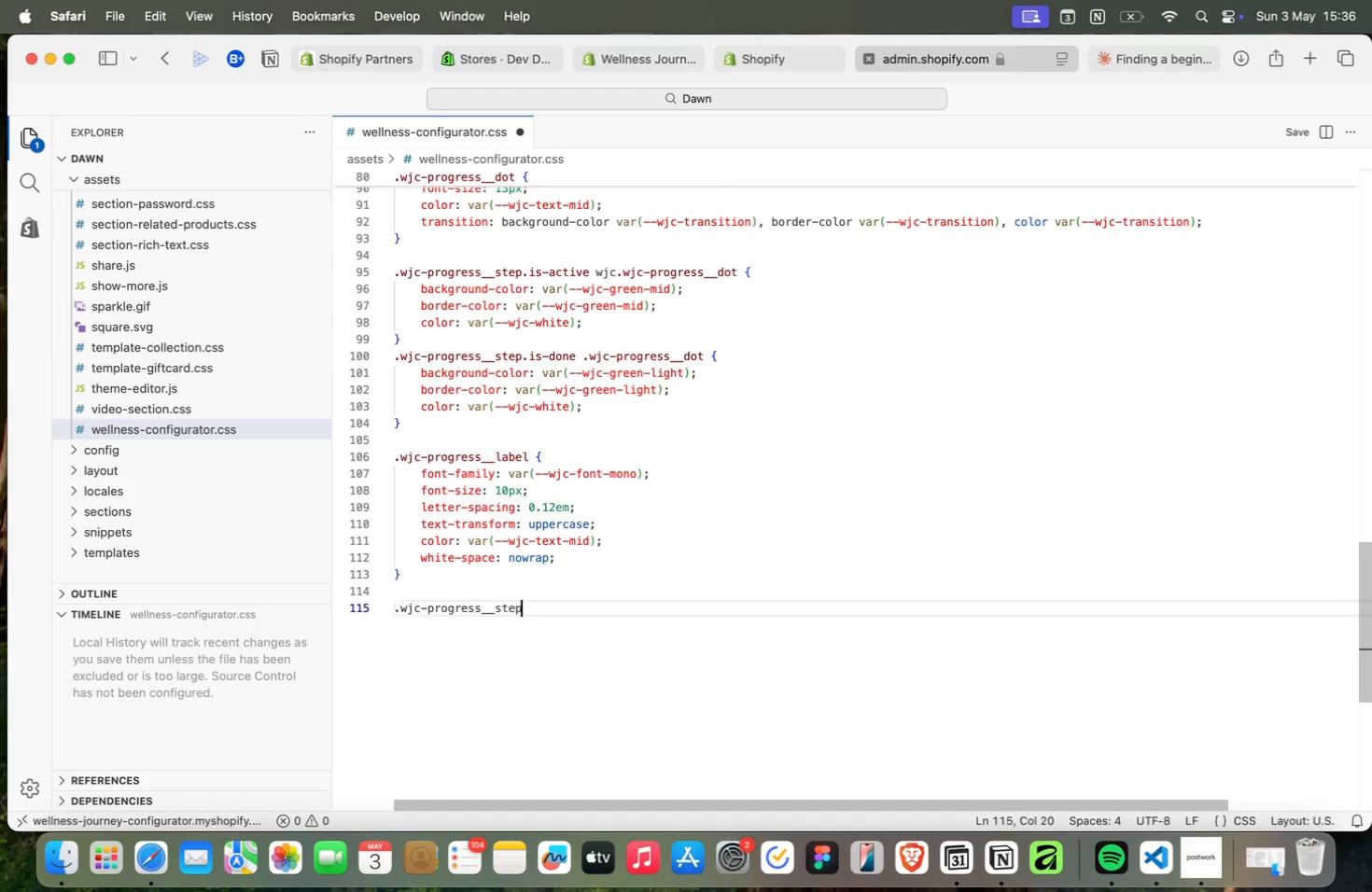 
key(Enter)
 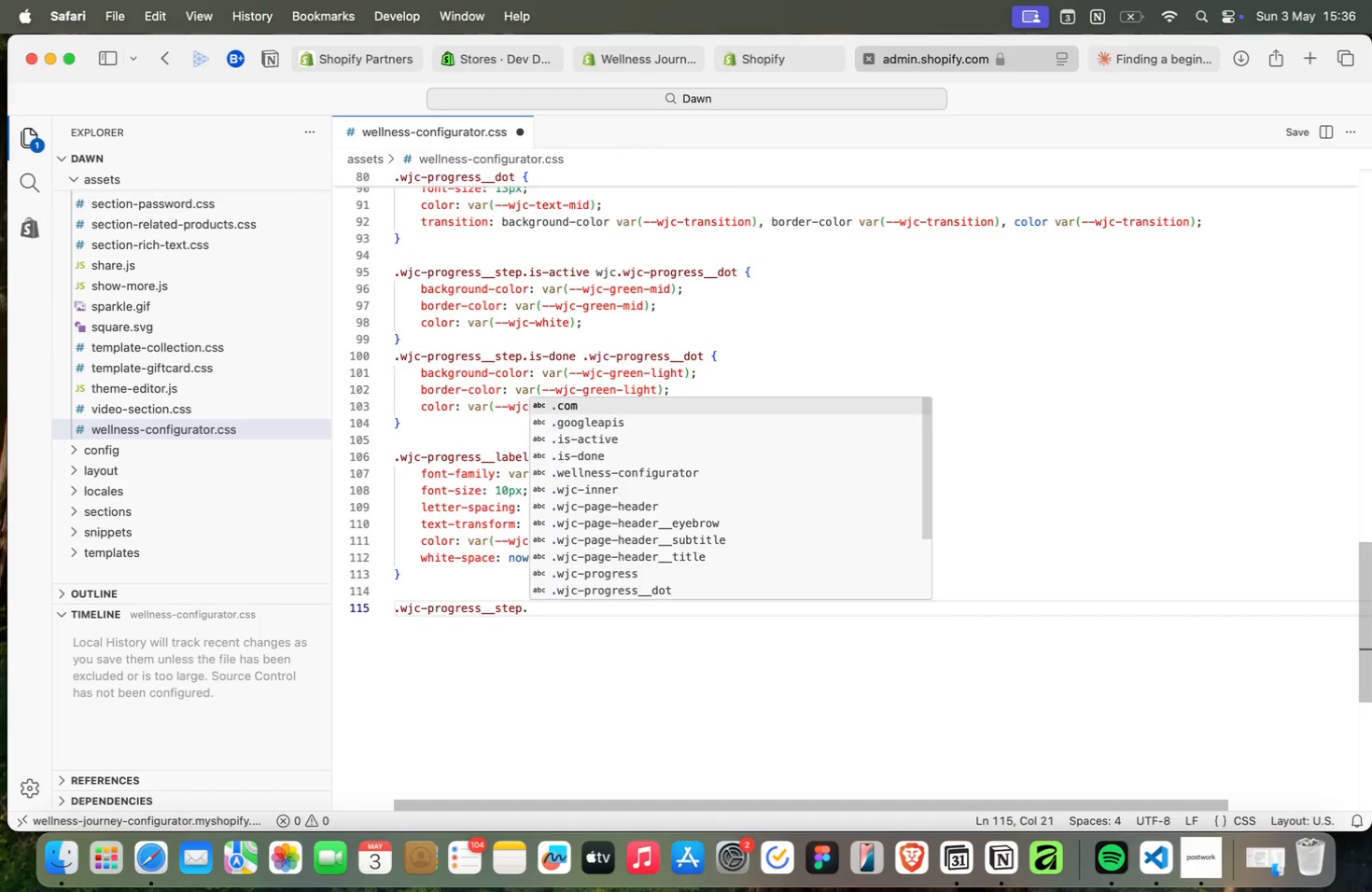 
type(.is)
 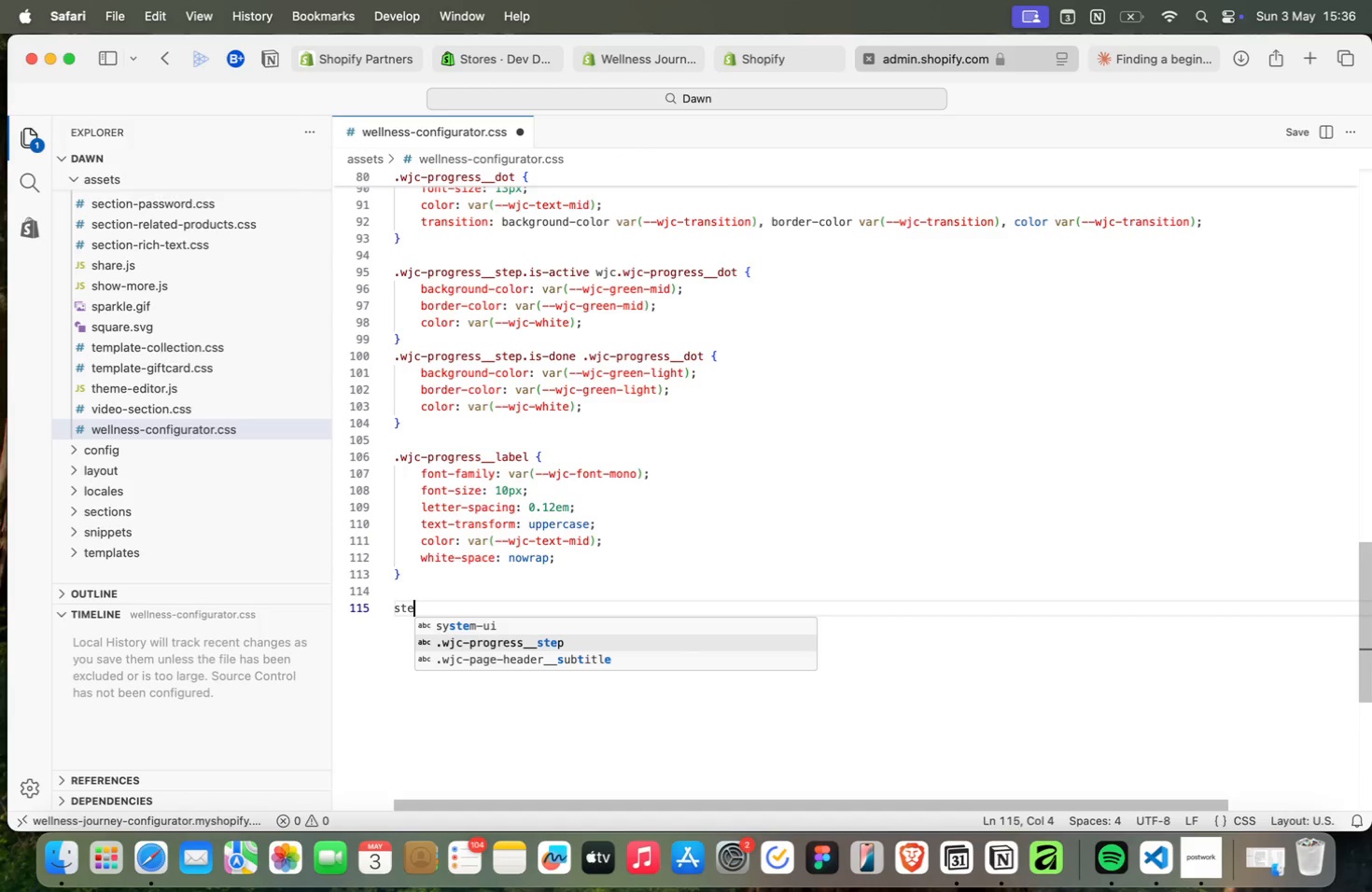 
key(Enter)
 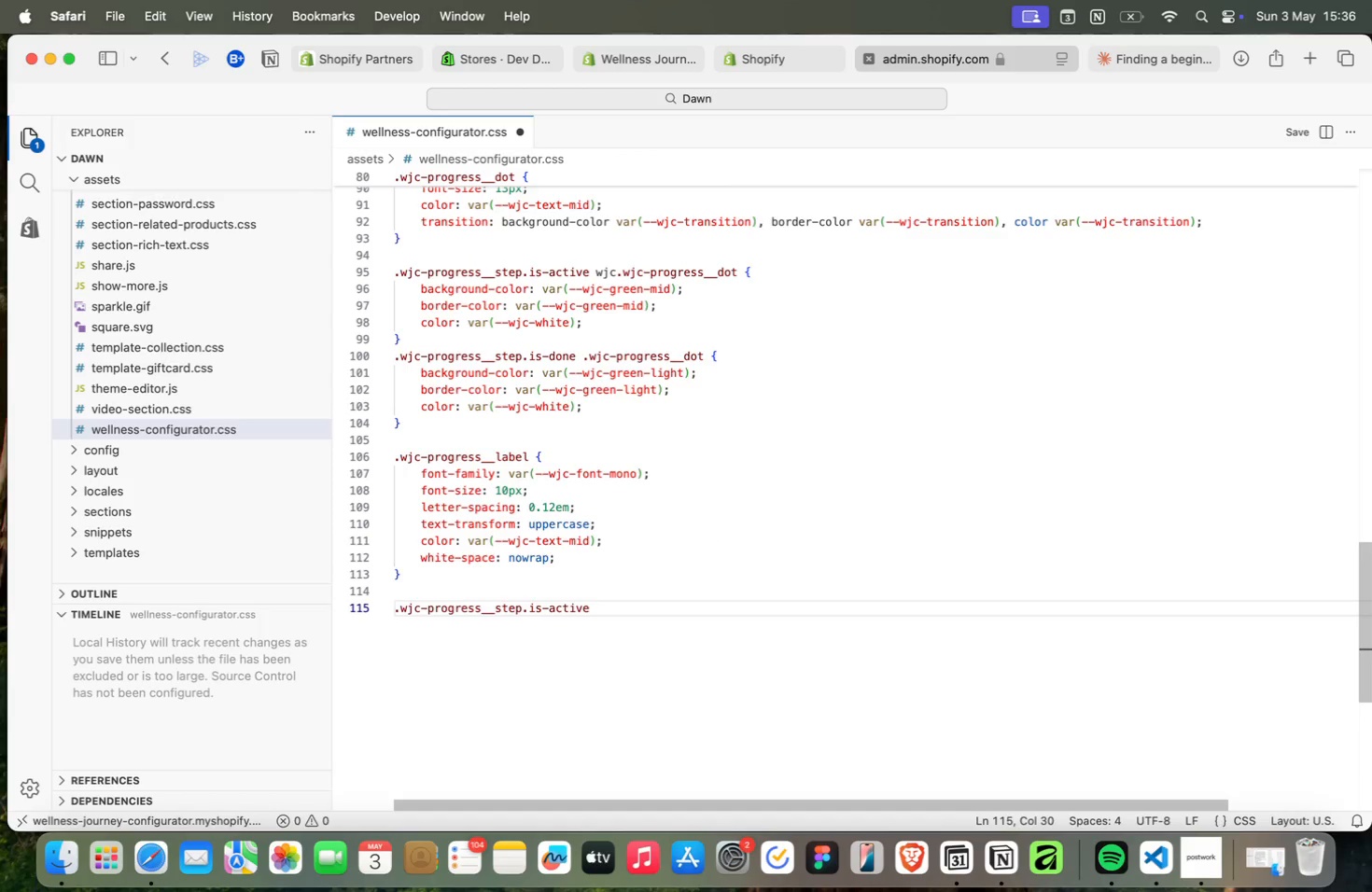 
type( lab)
 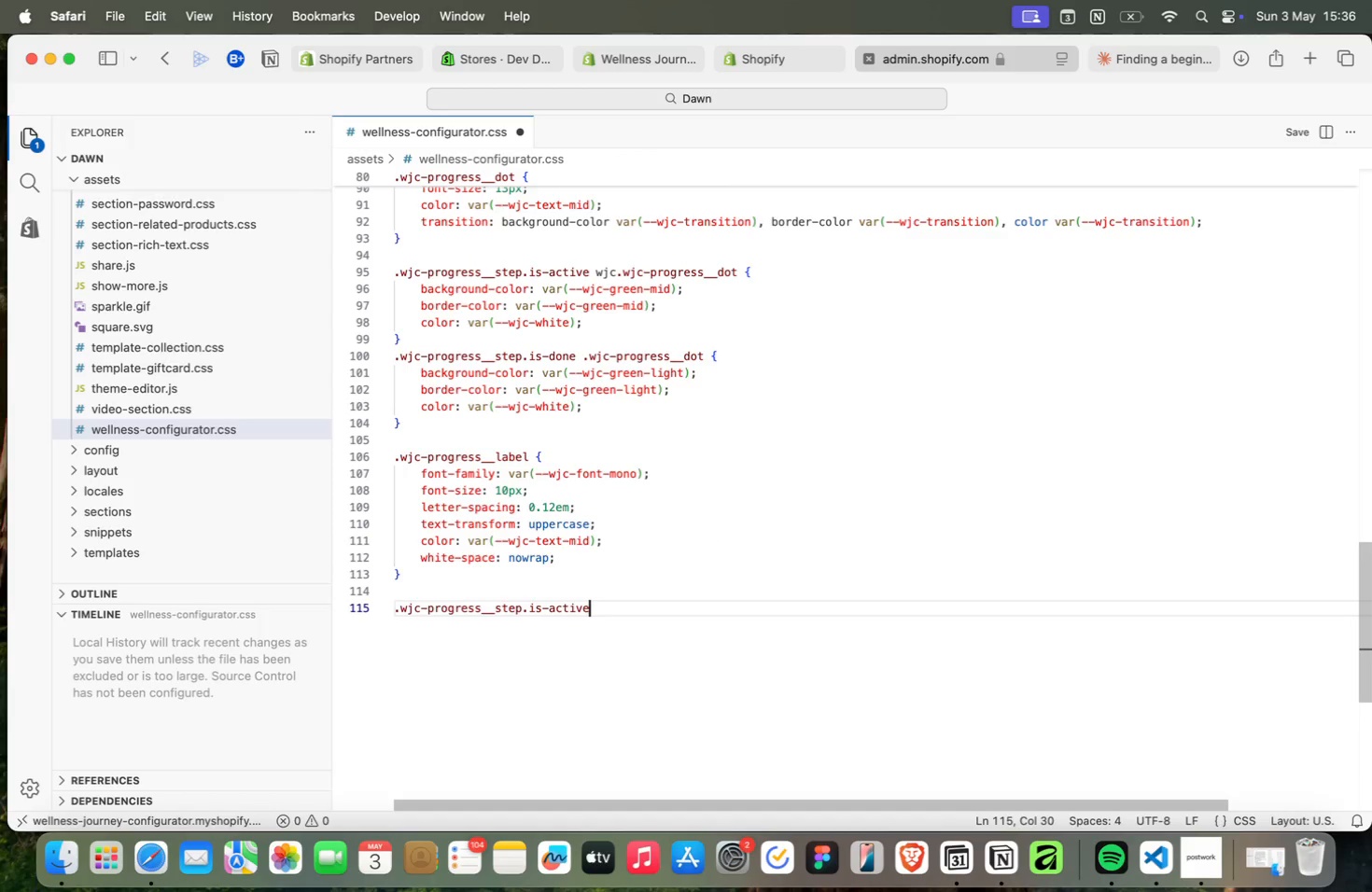 
key(Enter)
 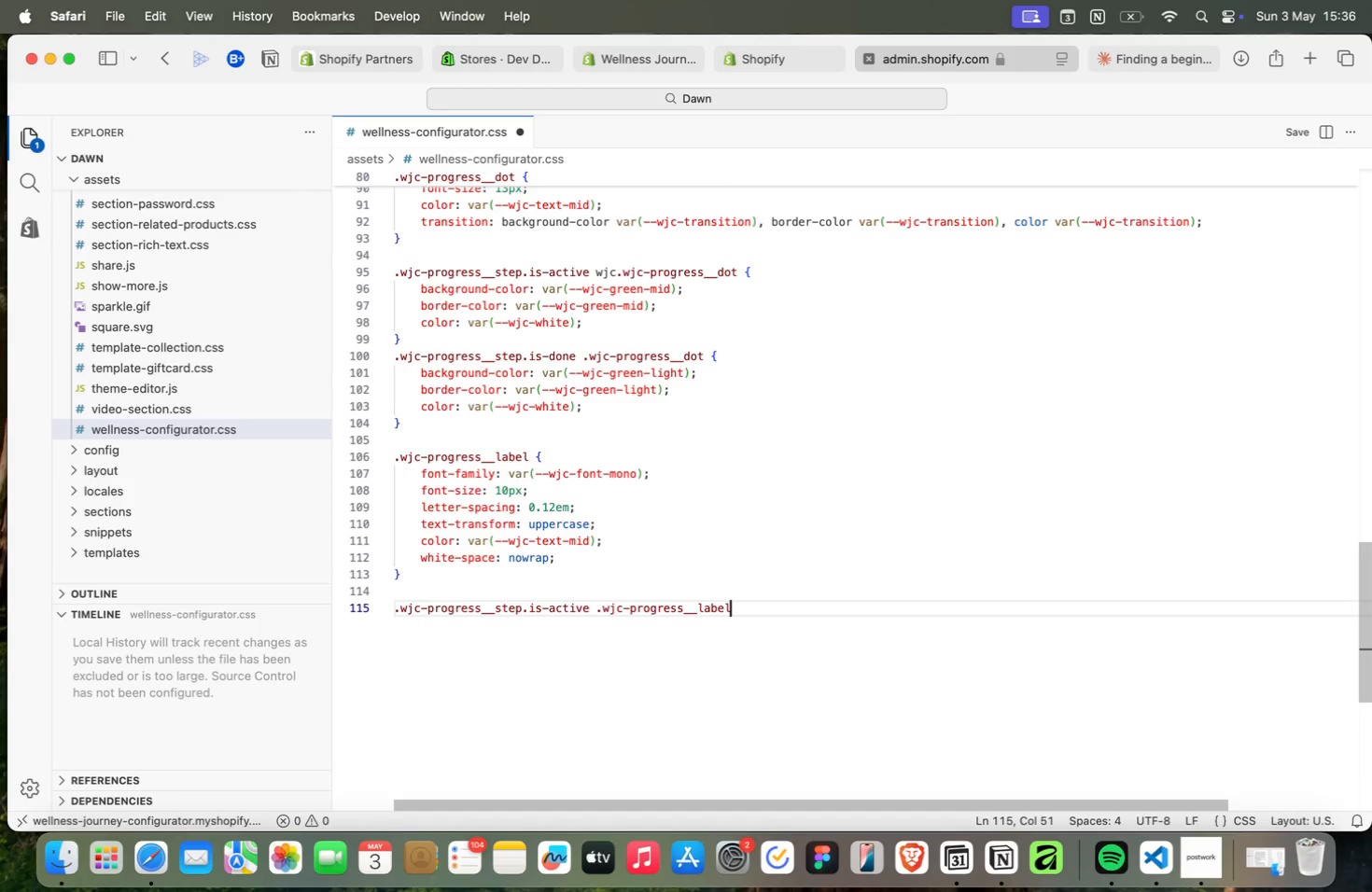 
key(Space)
 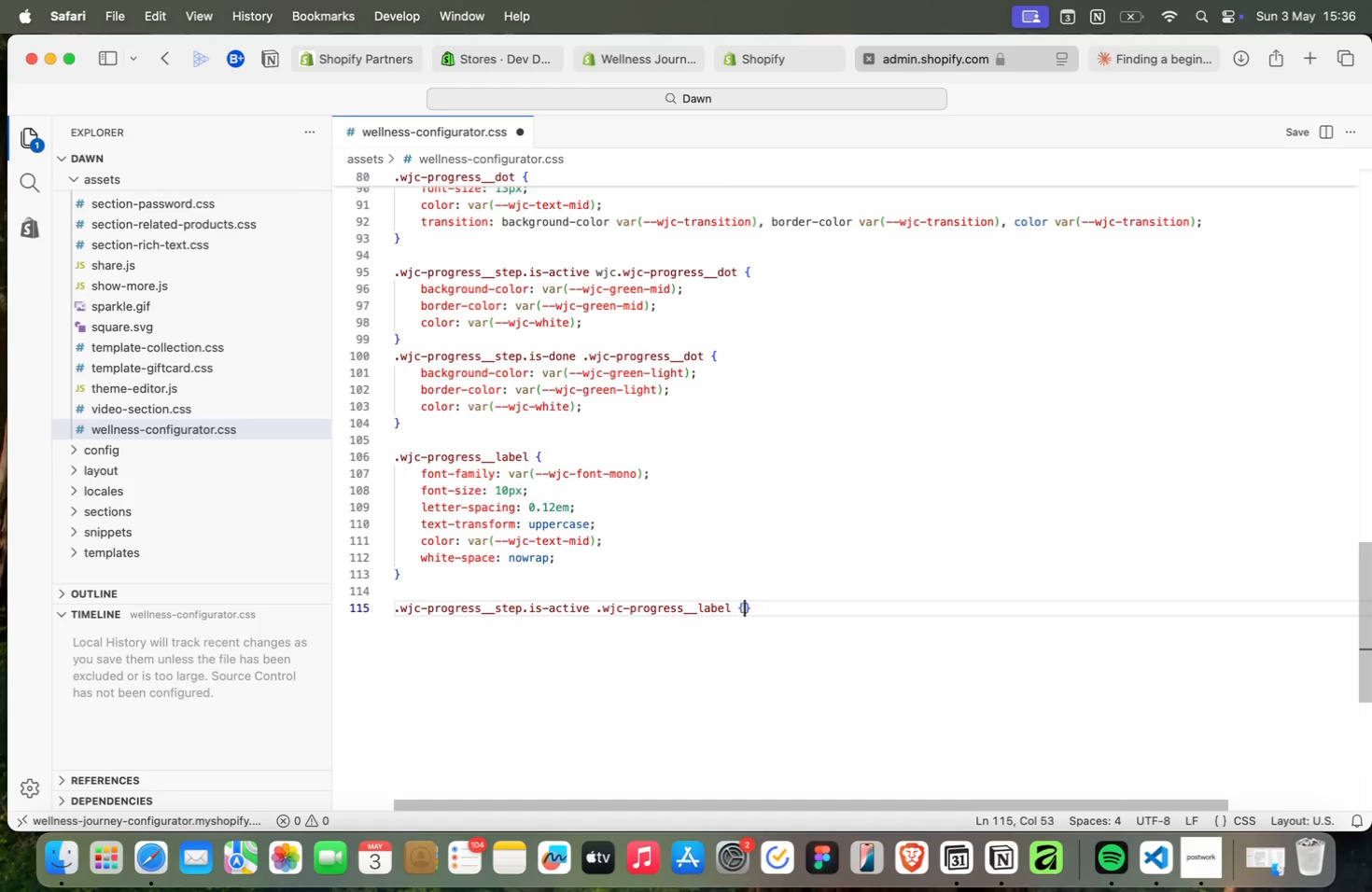 
key(Shift+BracketLeft)
 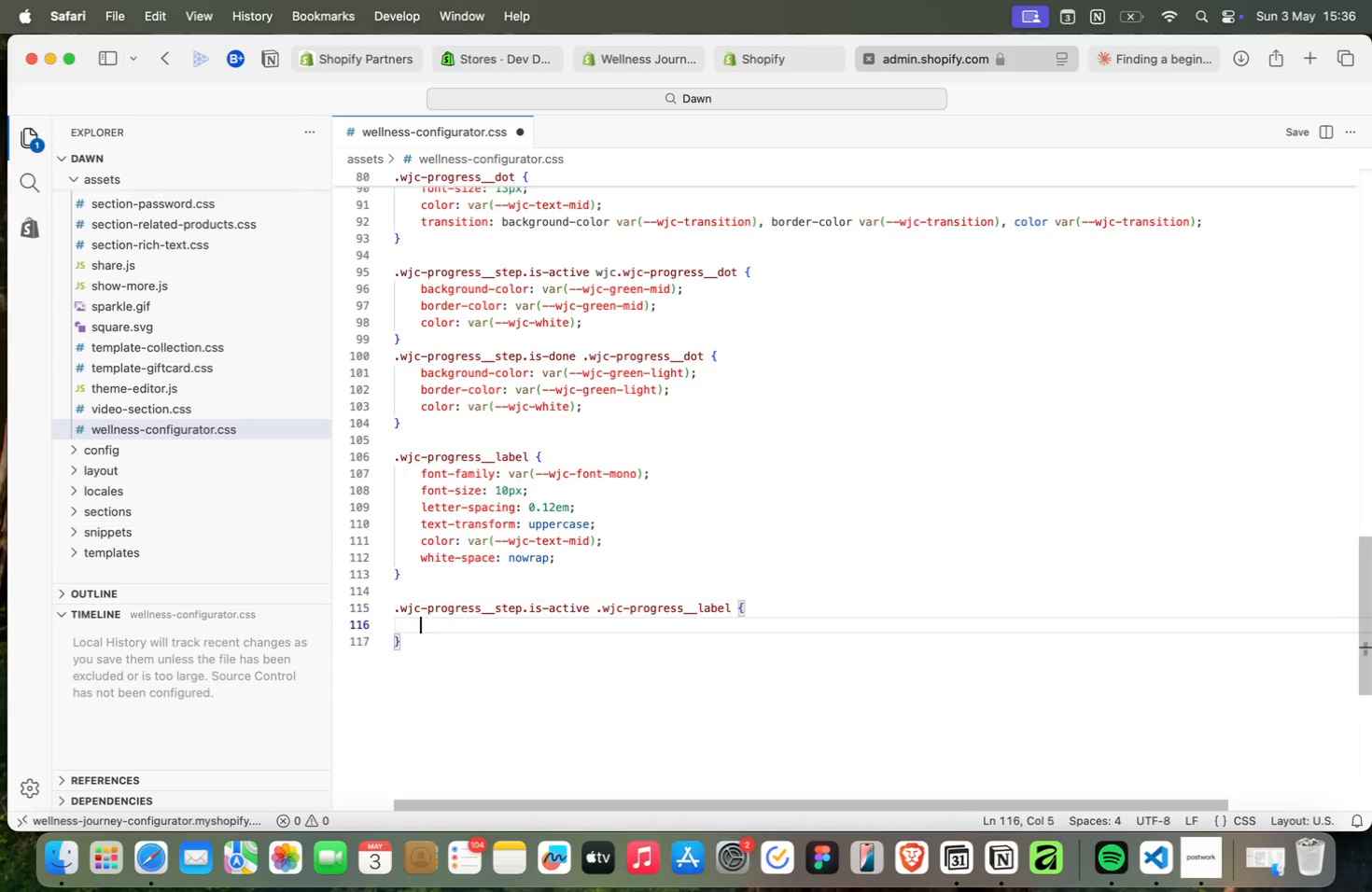 
key(Enter)
 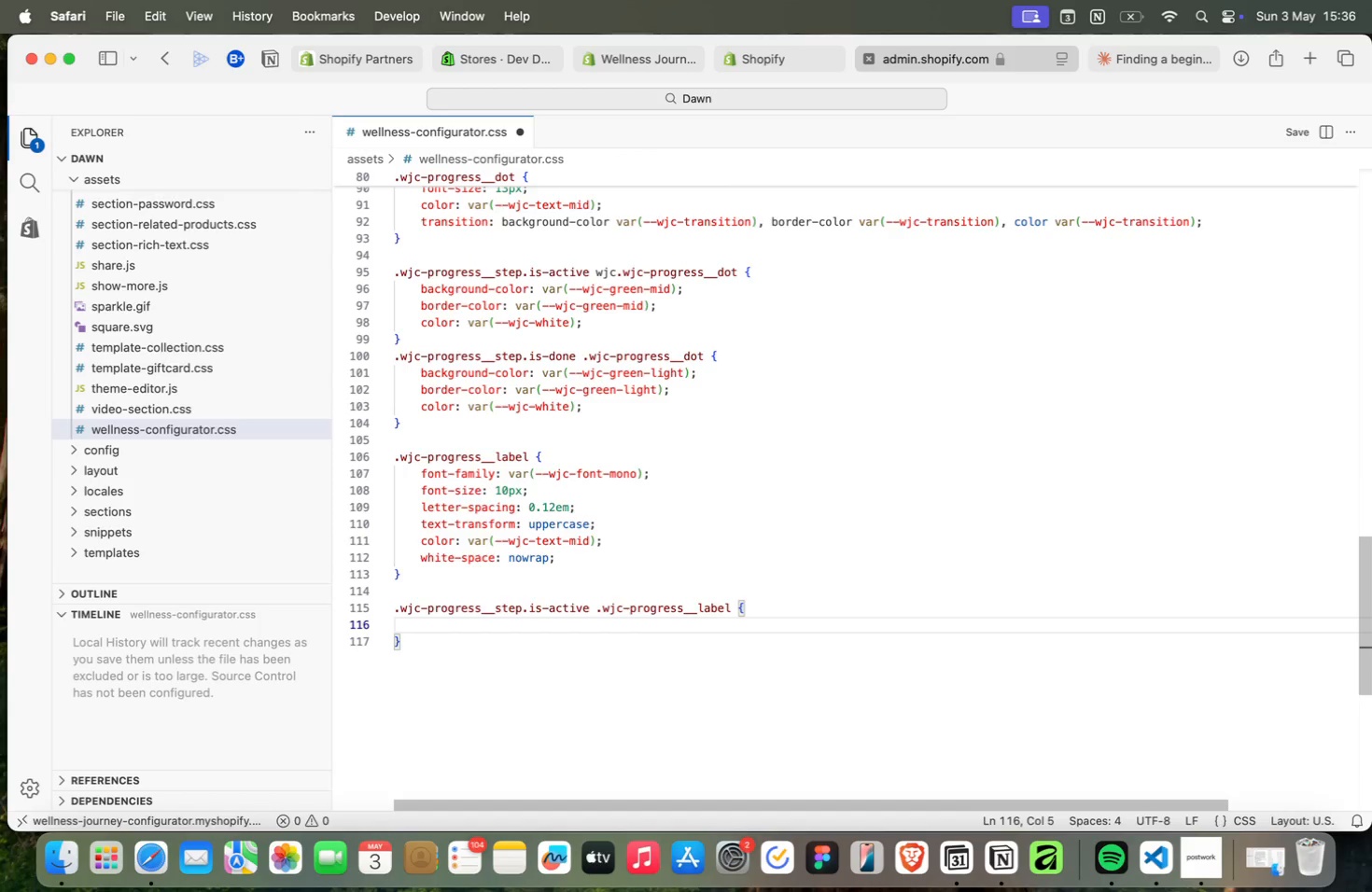 
type(color: var(mid)
 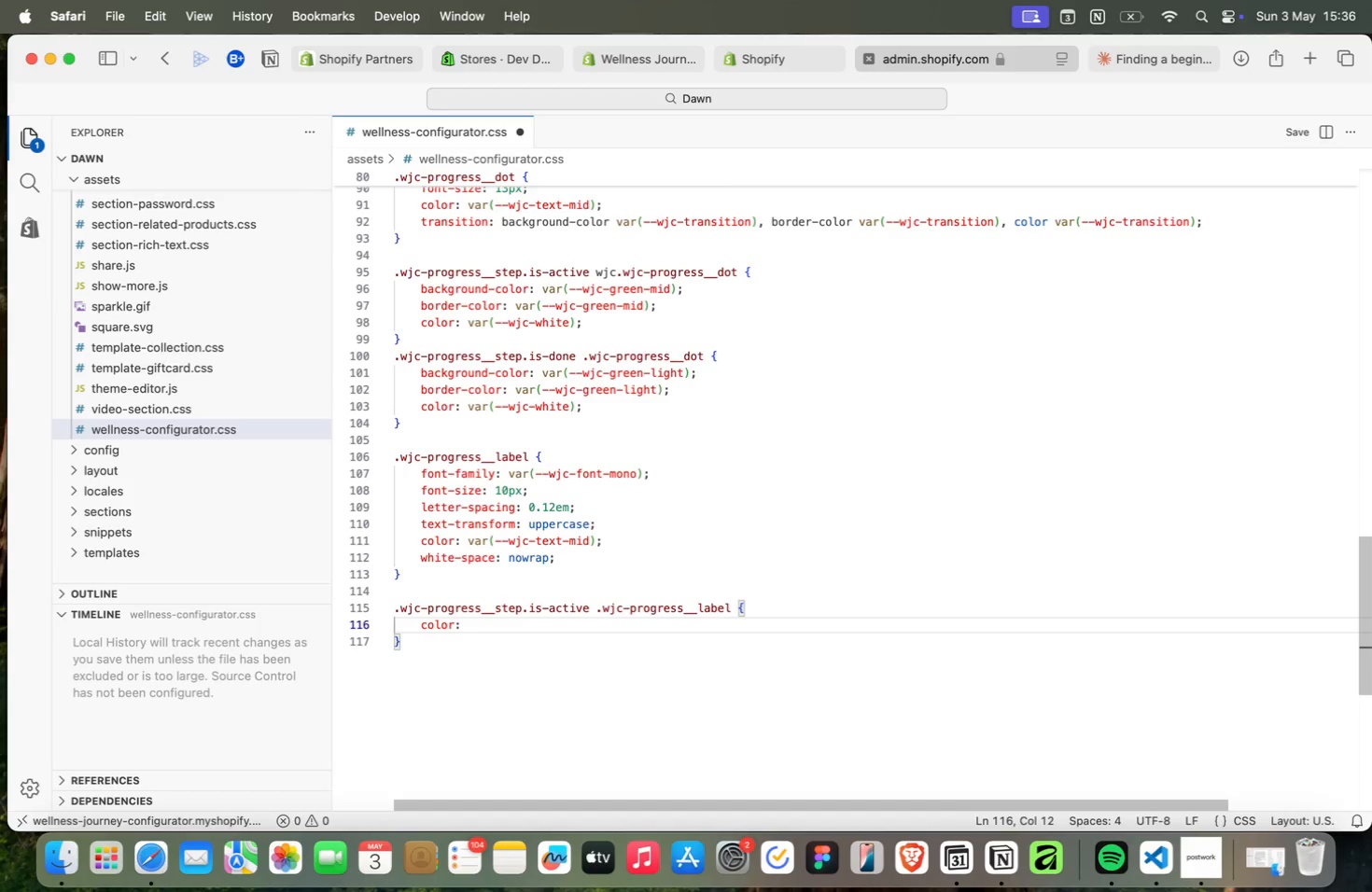 
key(ArrowDown)
 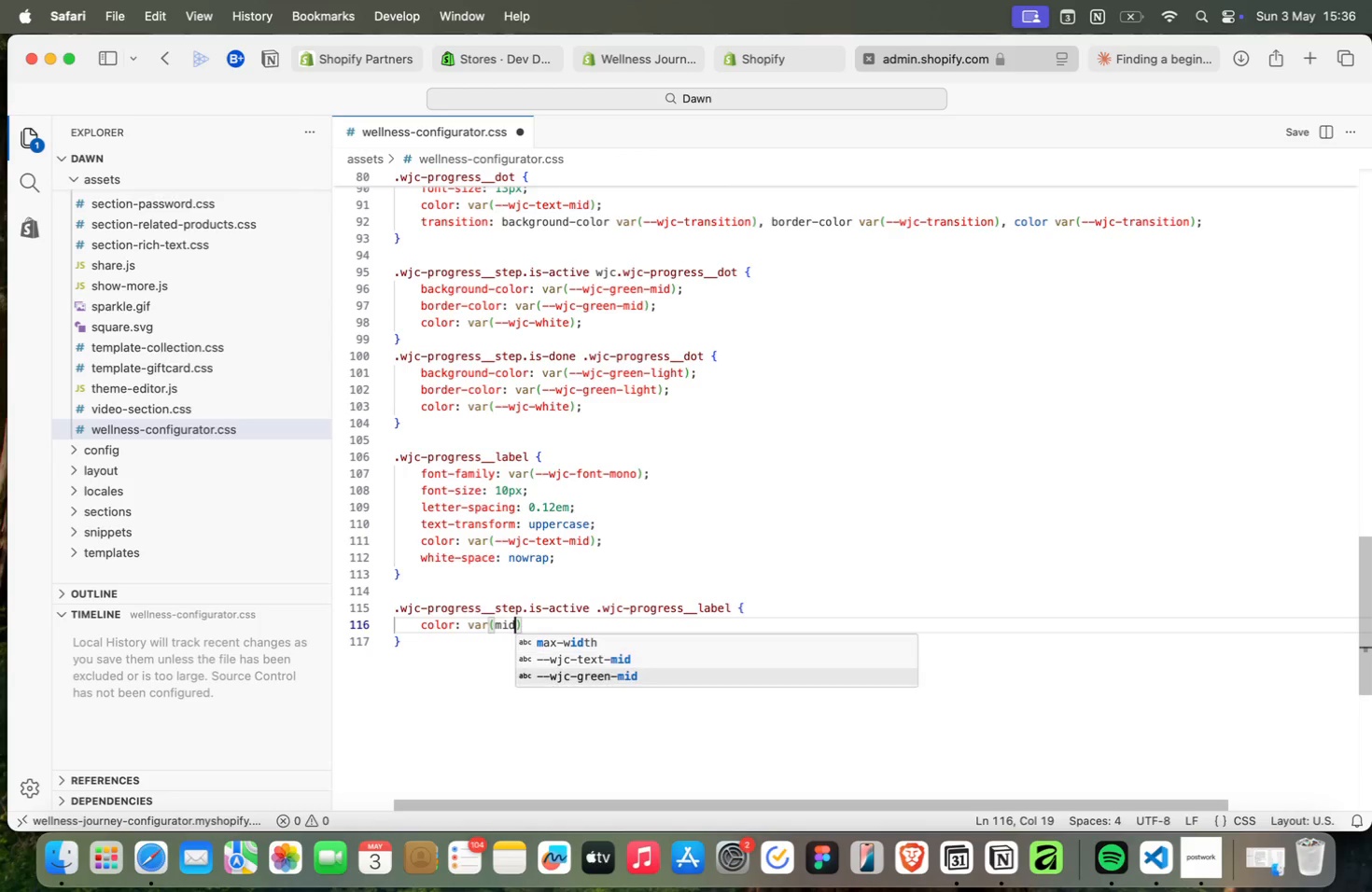 
key(ArrowDown)
 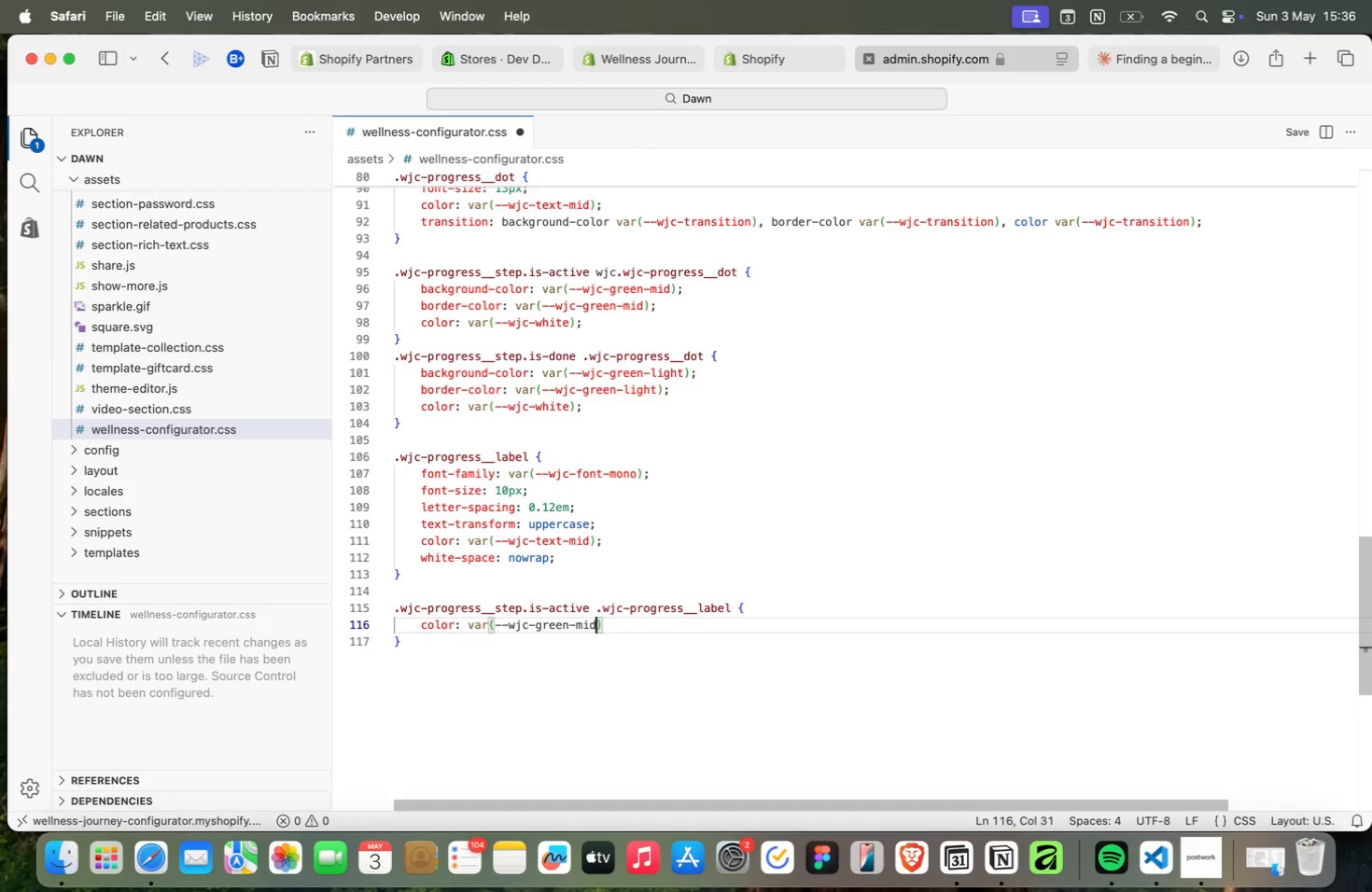 
key(Enter)
 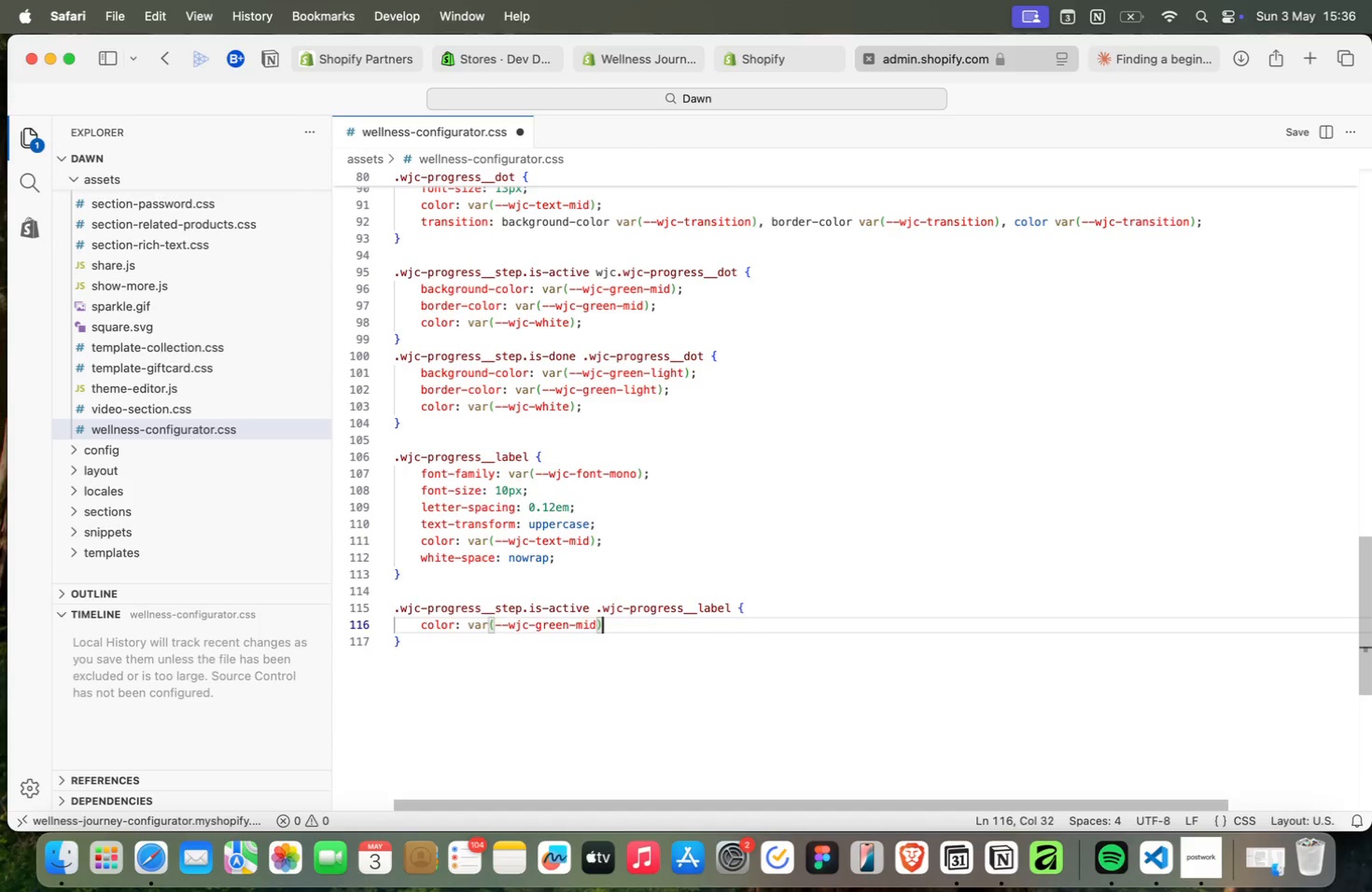 
key(ArrowRight)
 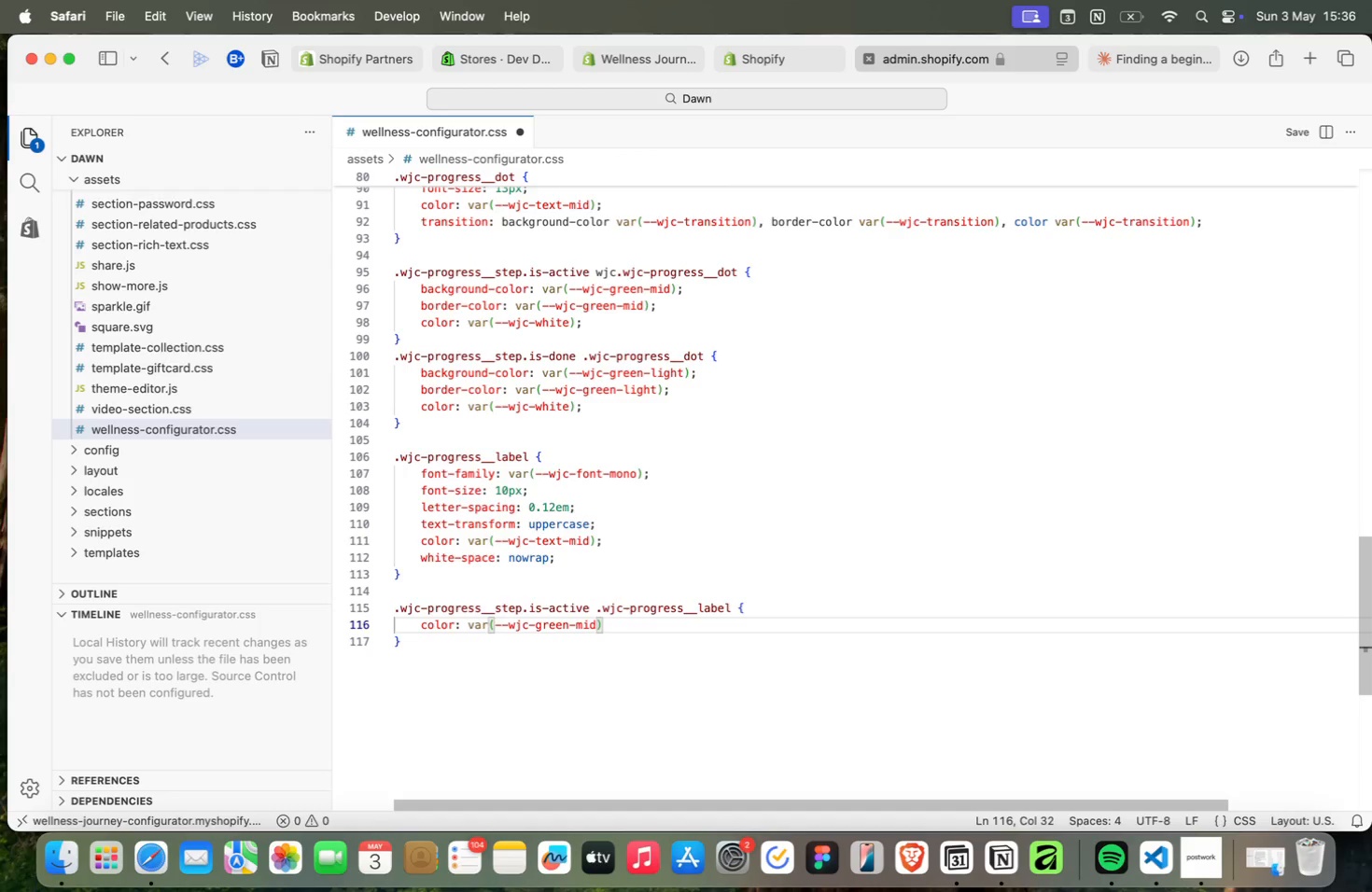 
key(Semicolon)
 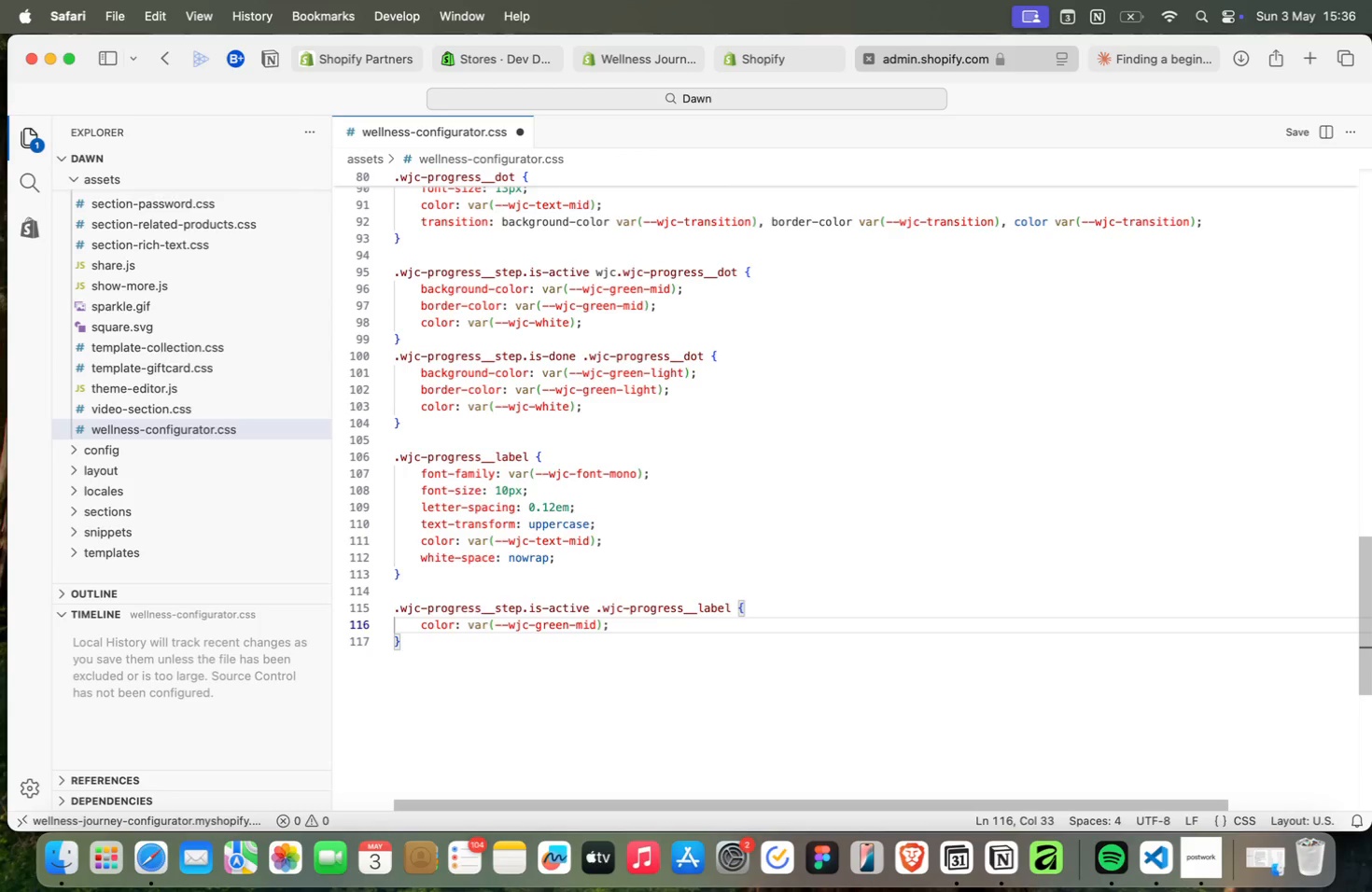 
key(ArrowDown)
 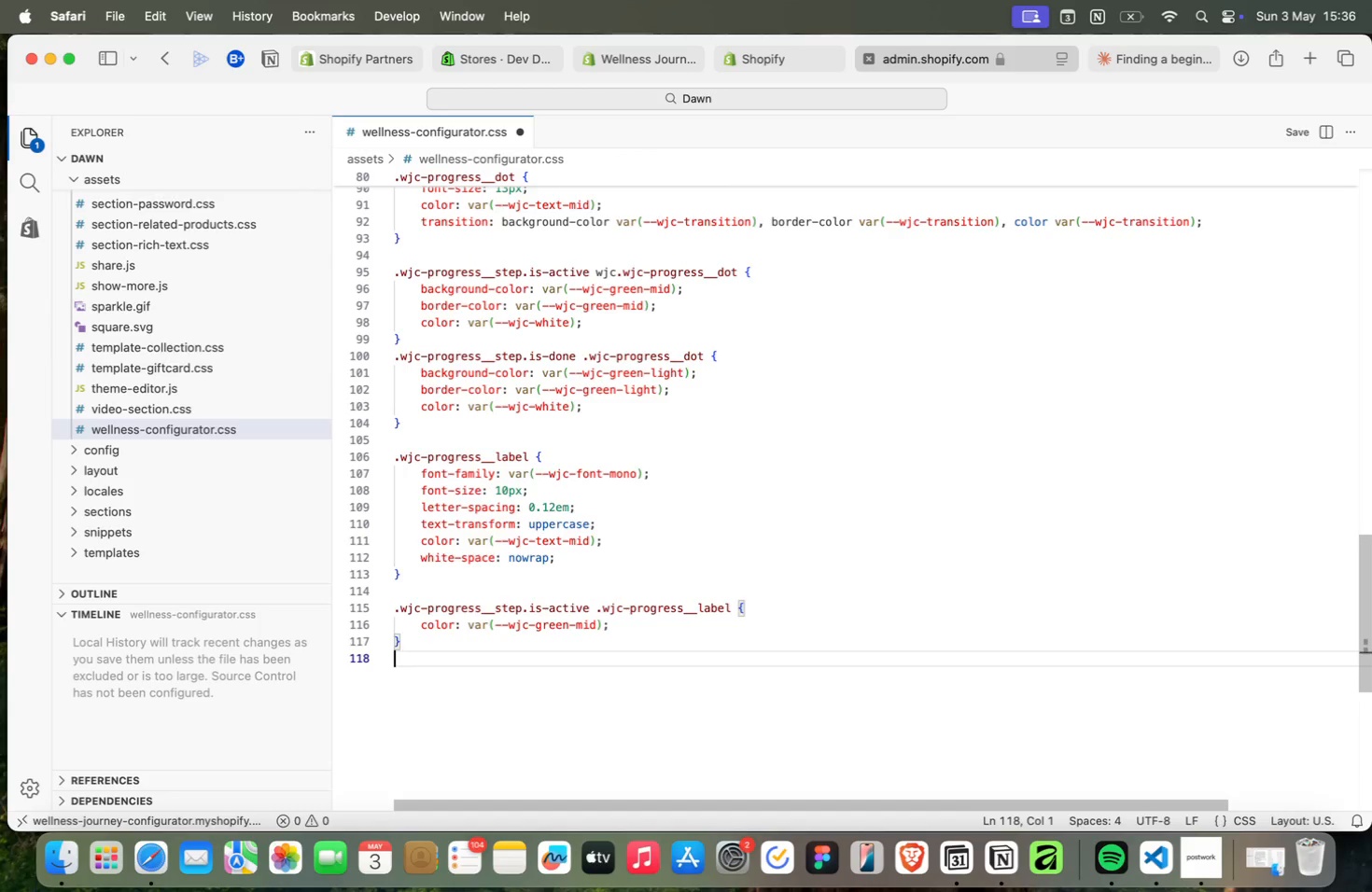 
key(Enter)
 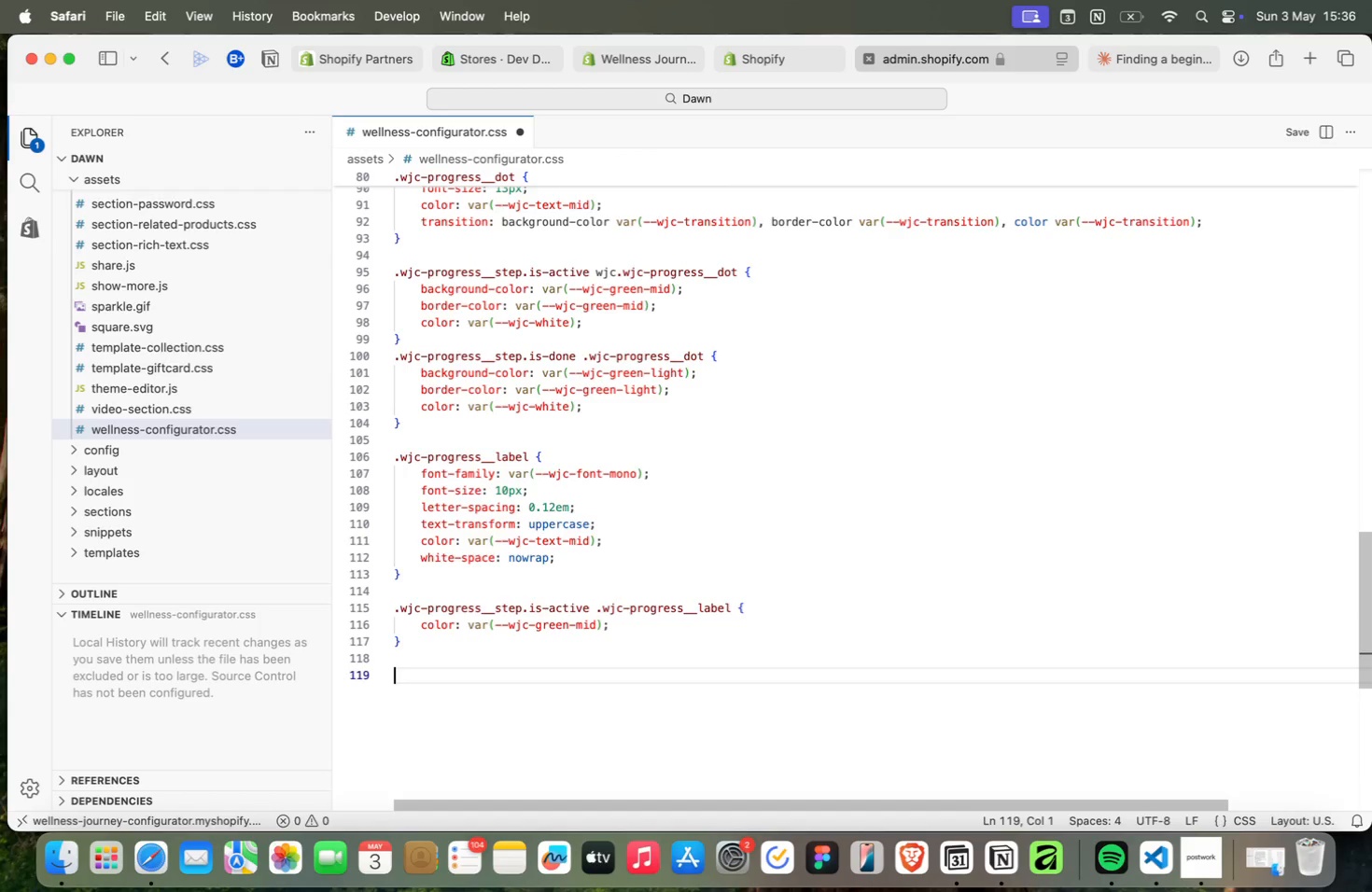 
key(Enter)
 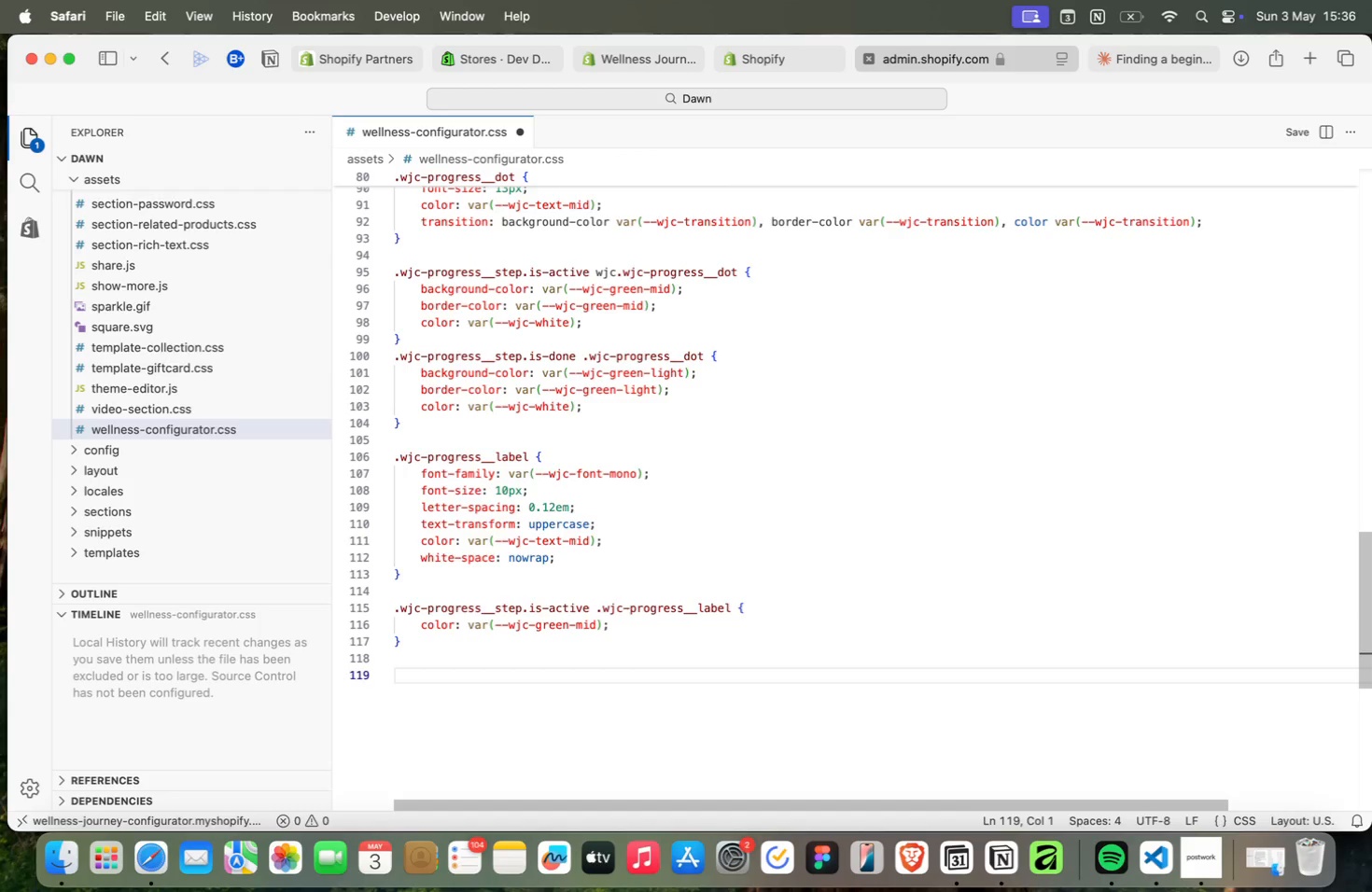 
type(pro)
 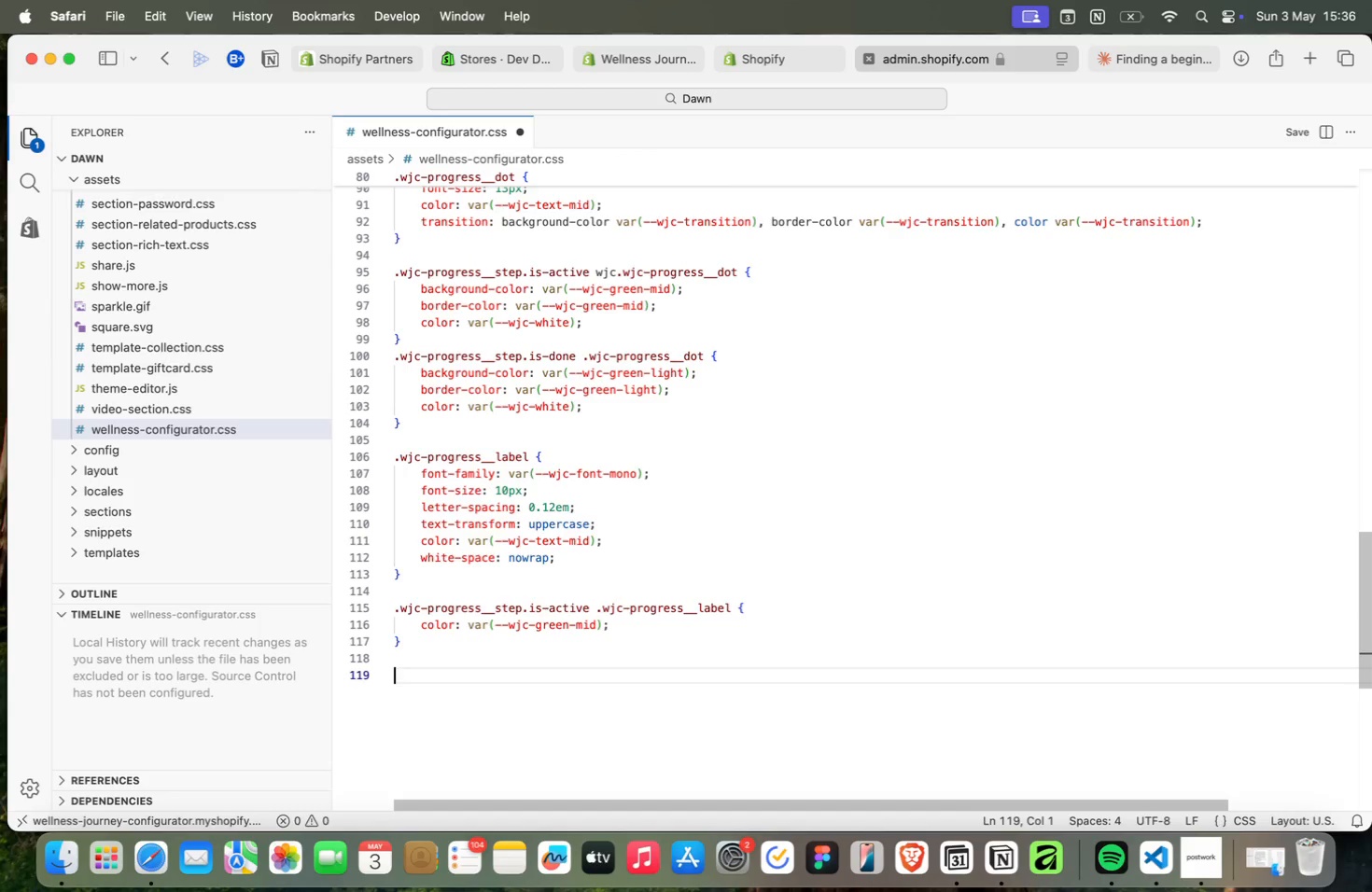 
key(Enter)
 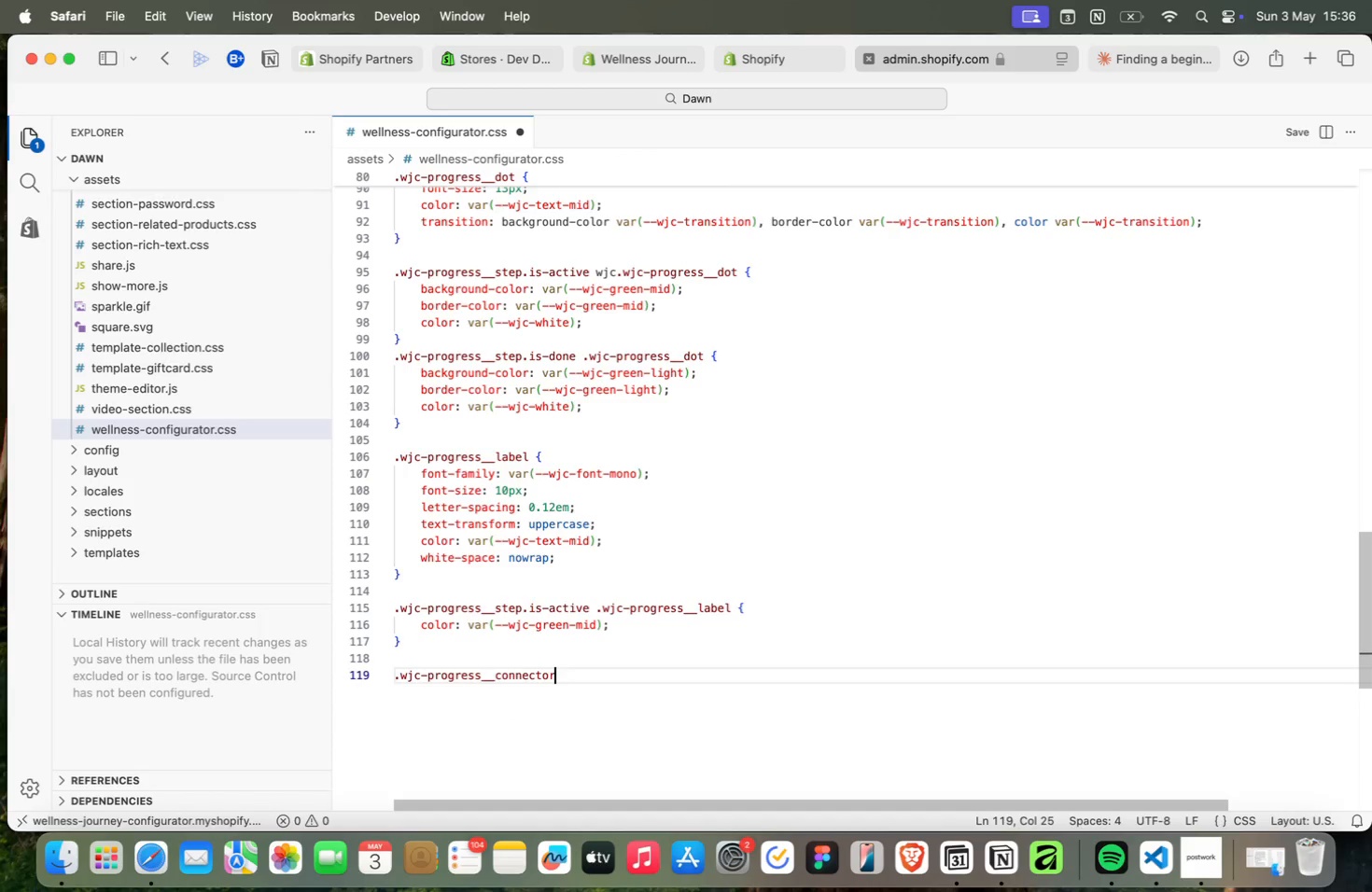 
type(__connector {)
 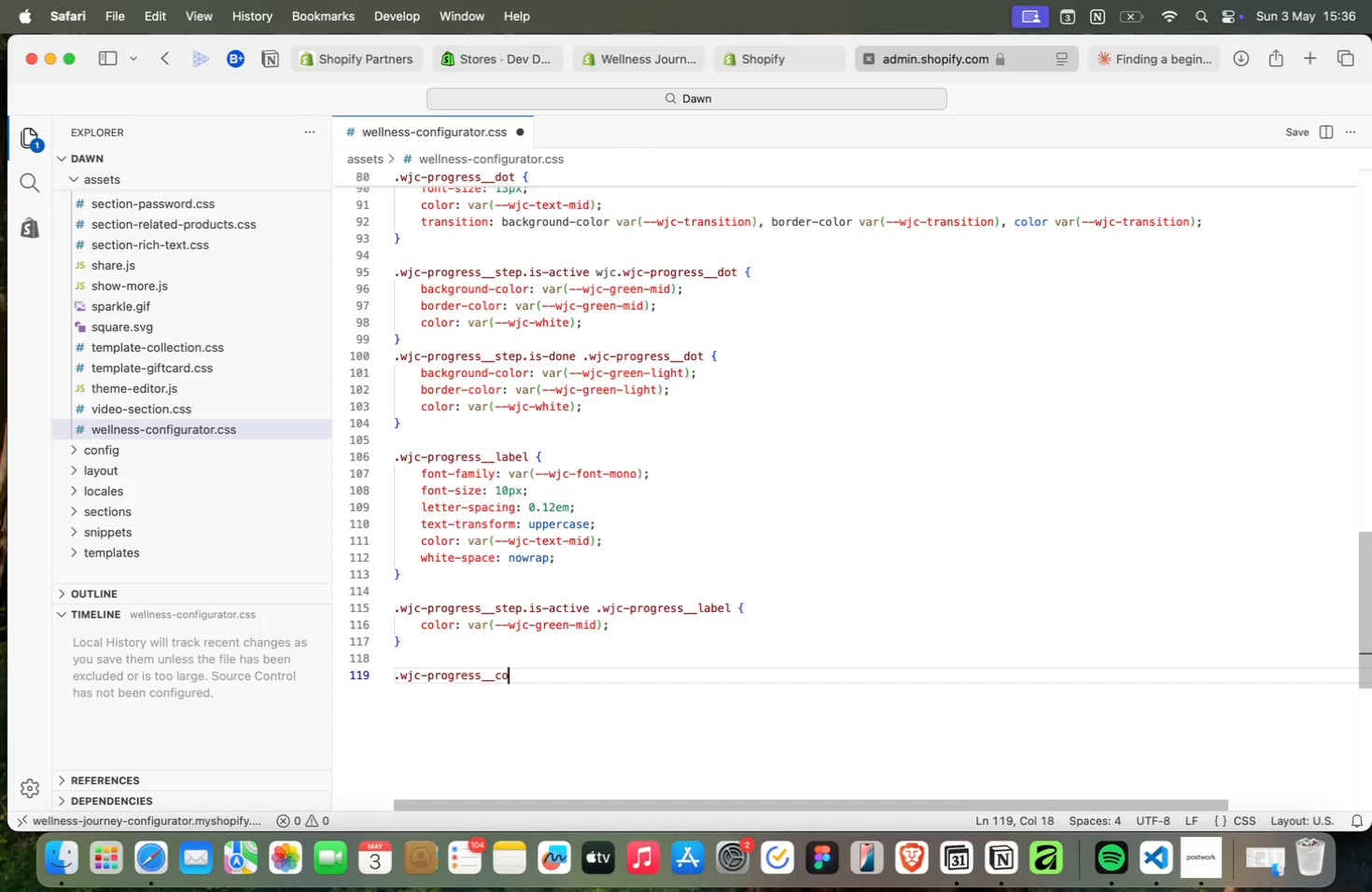 
key(Enter)
 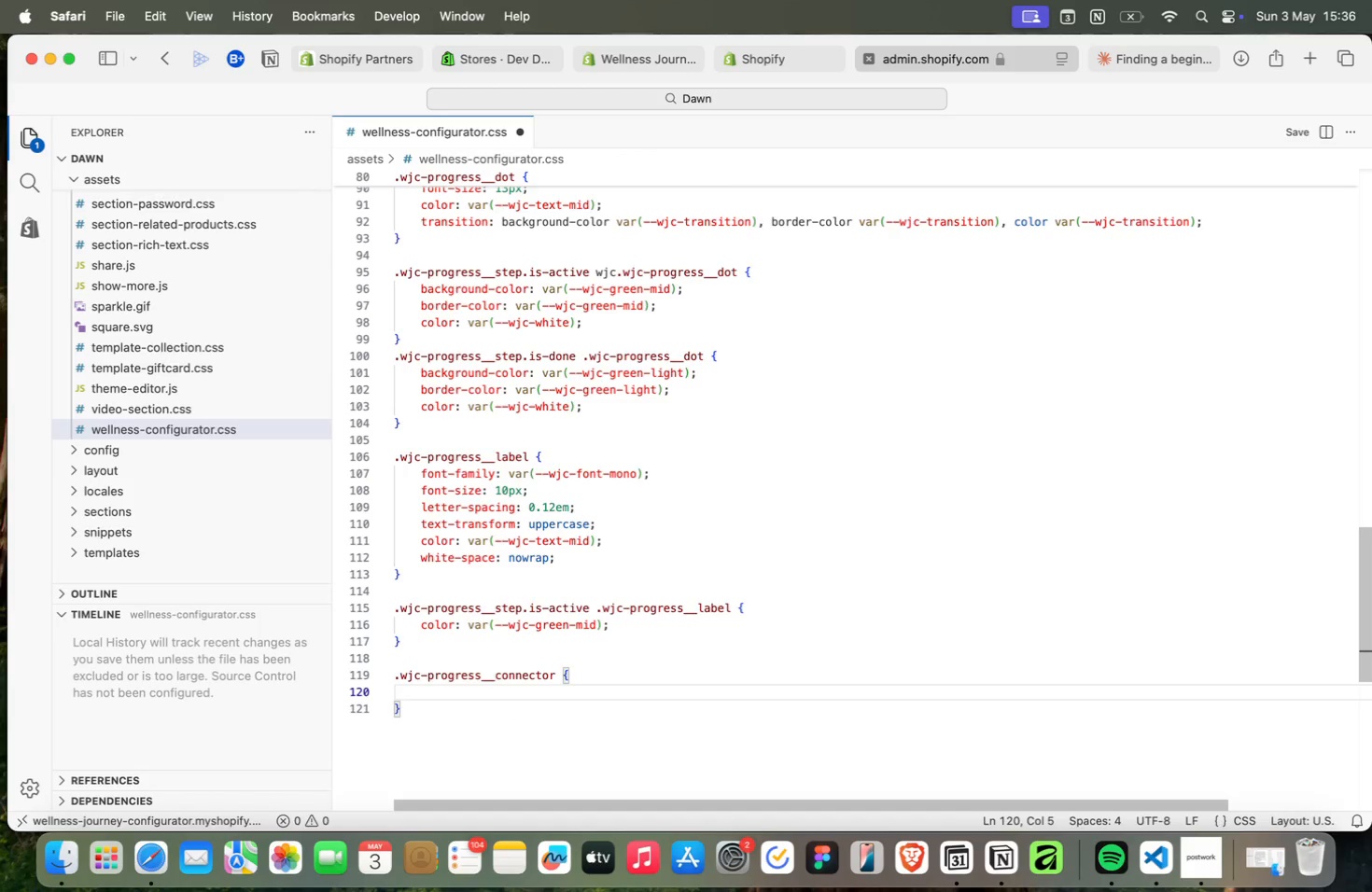 
type(wid)
 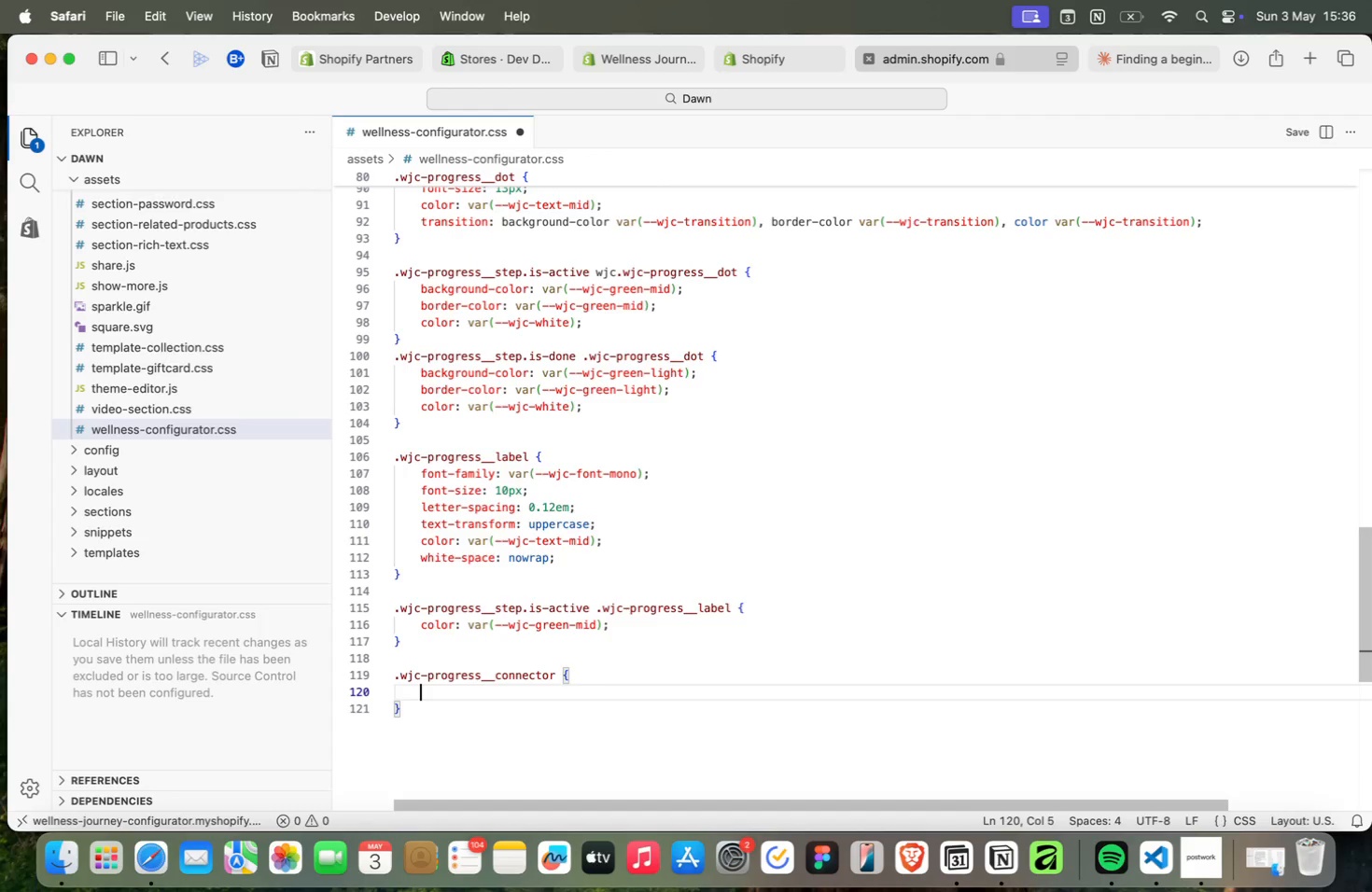 
key(Enter)
 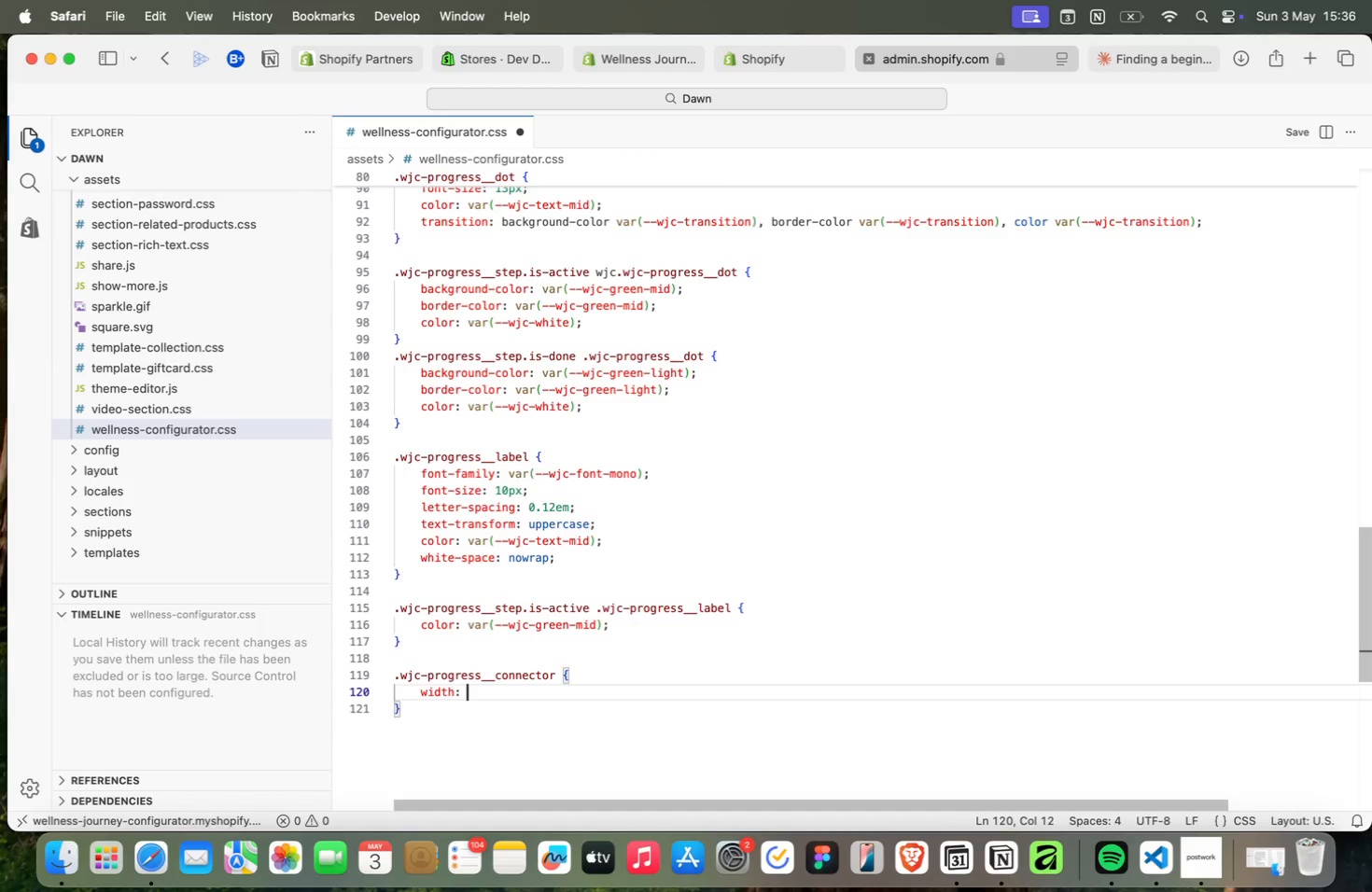 
type(: 80px;)
 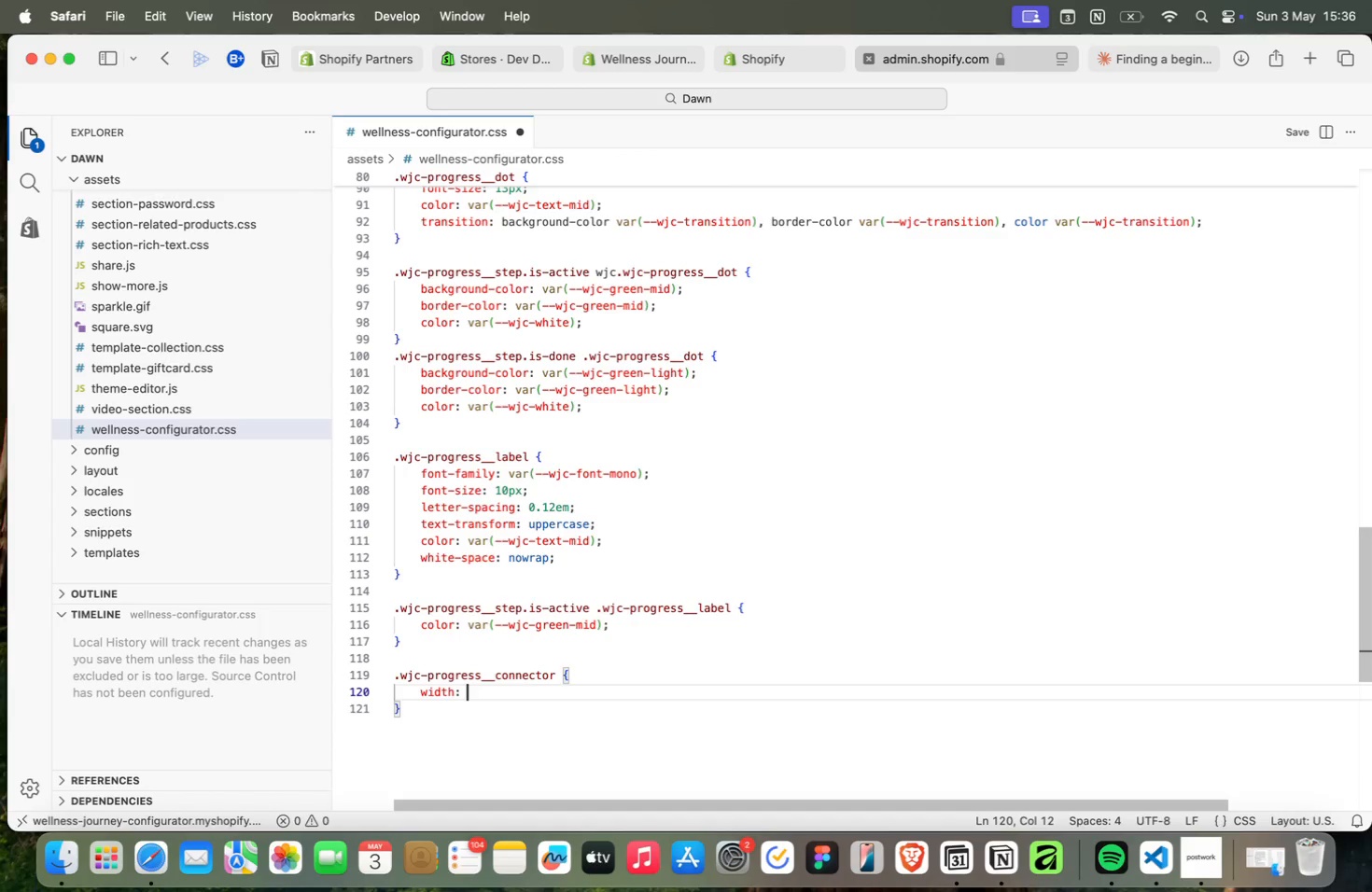 
key(Enter)
 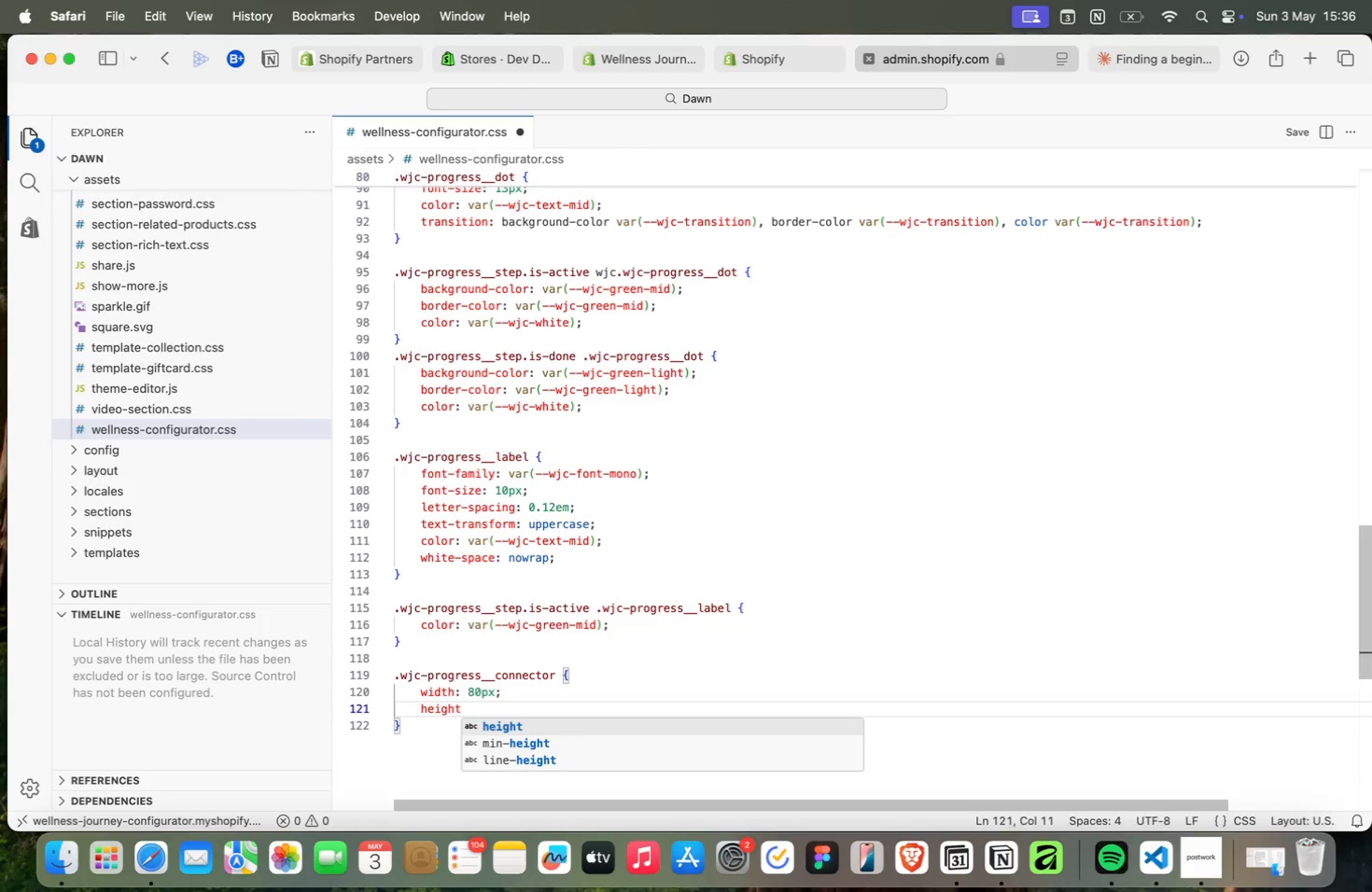 
type(height: 2px;)
 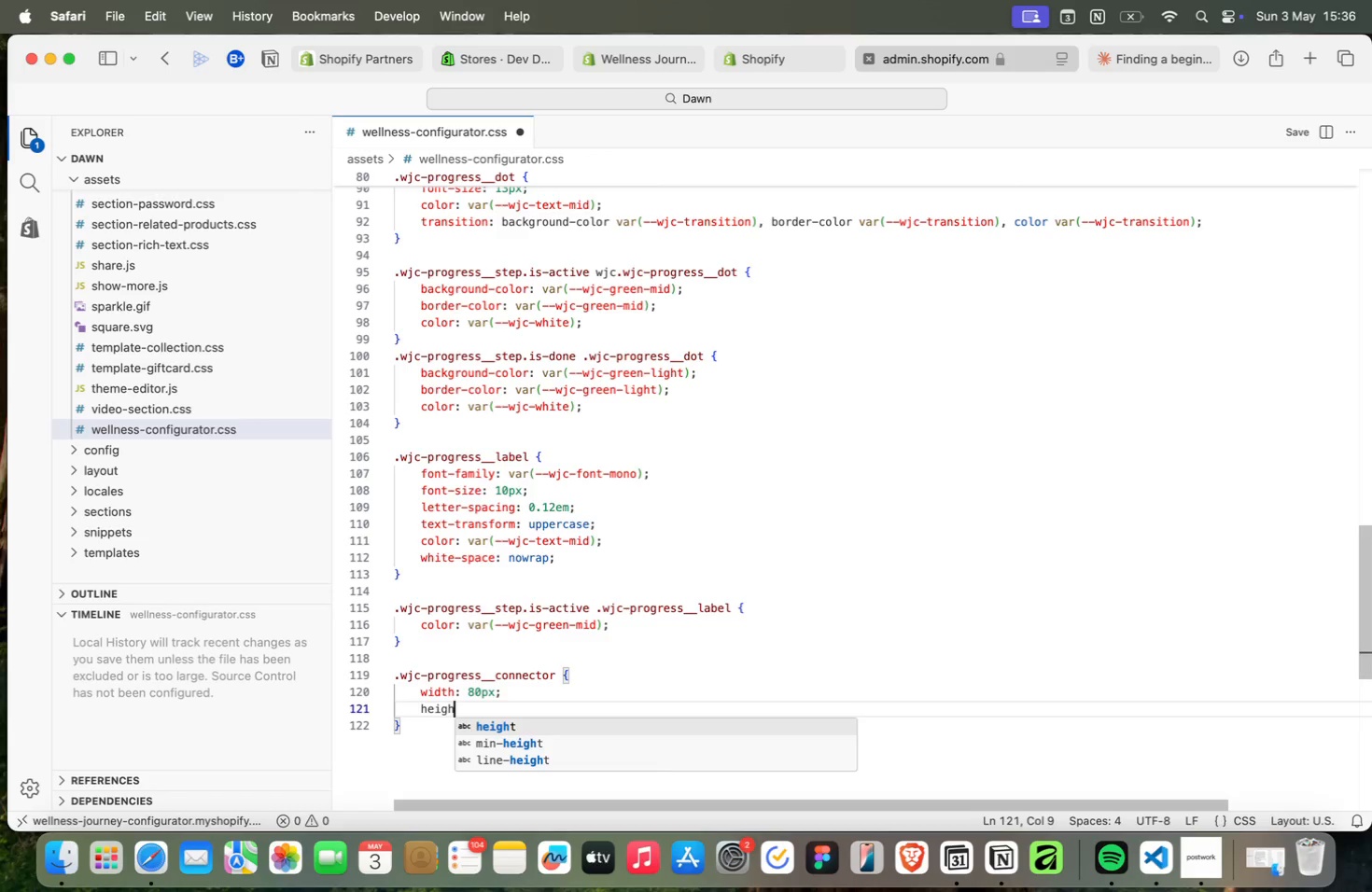 
 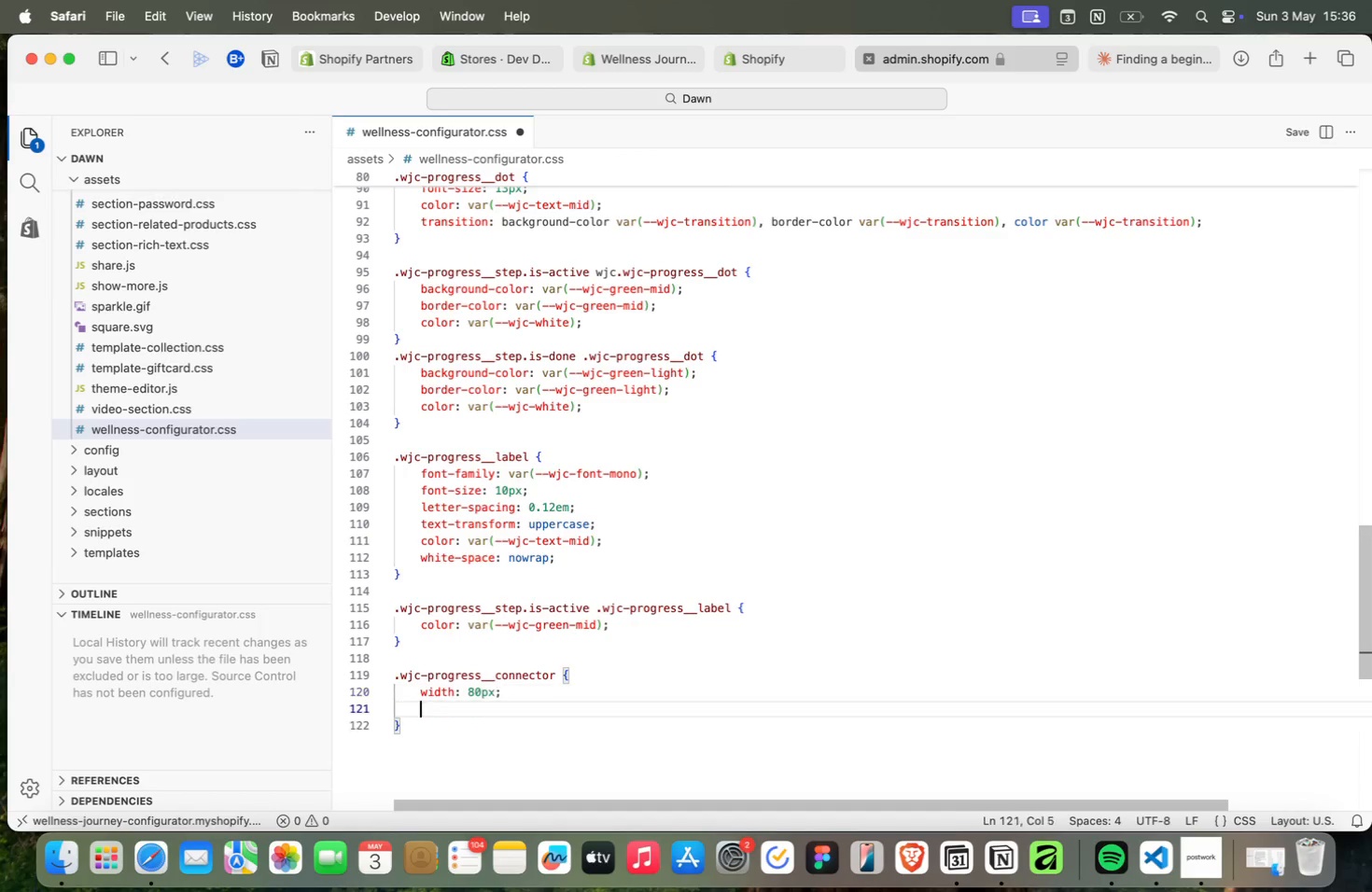 
key(Enter)
 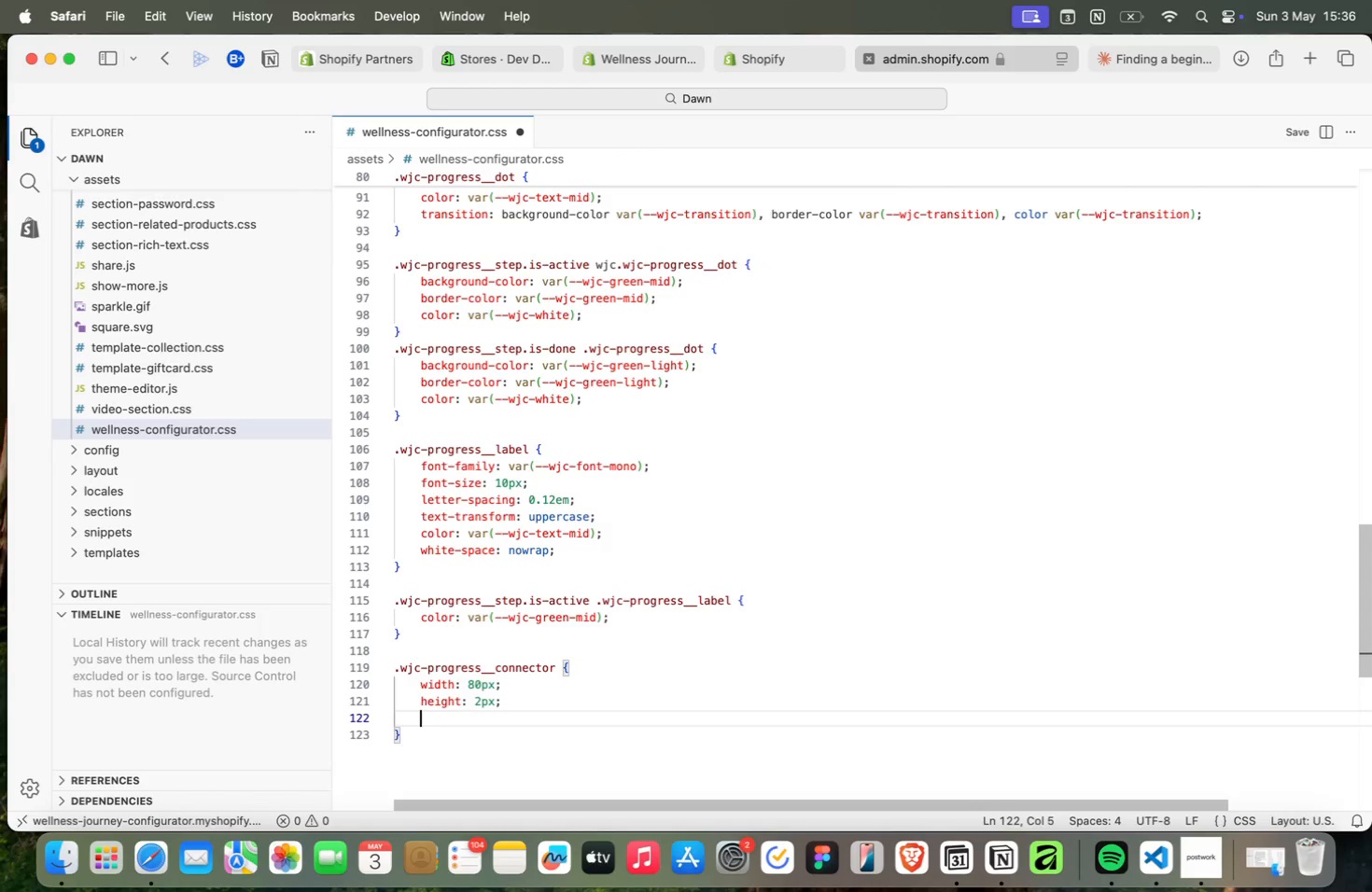 
type(back)
 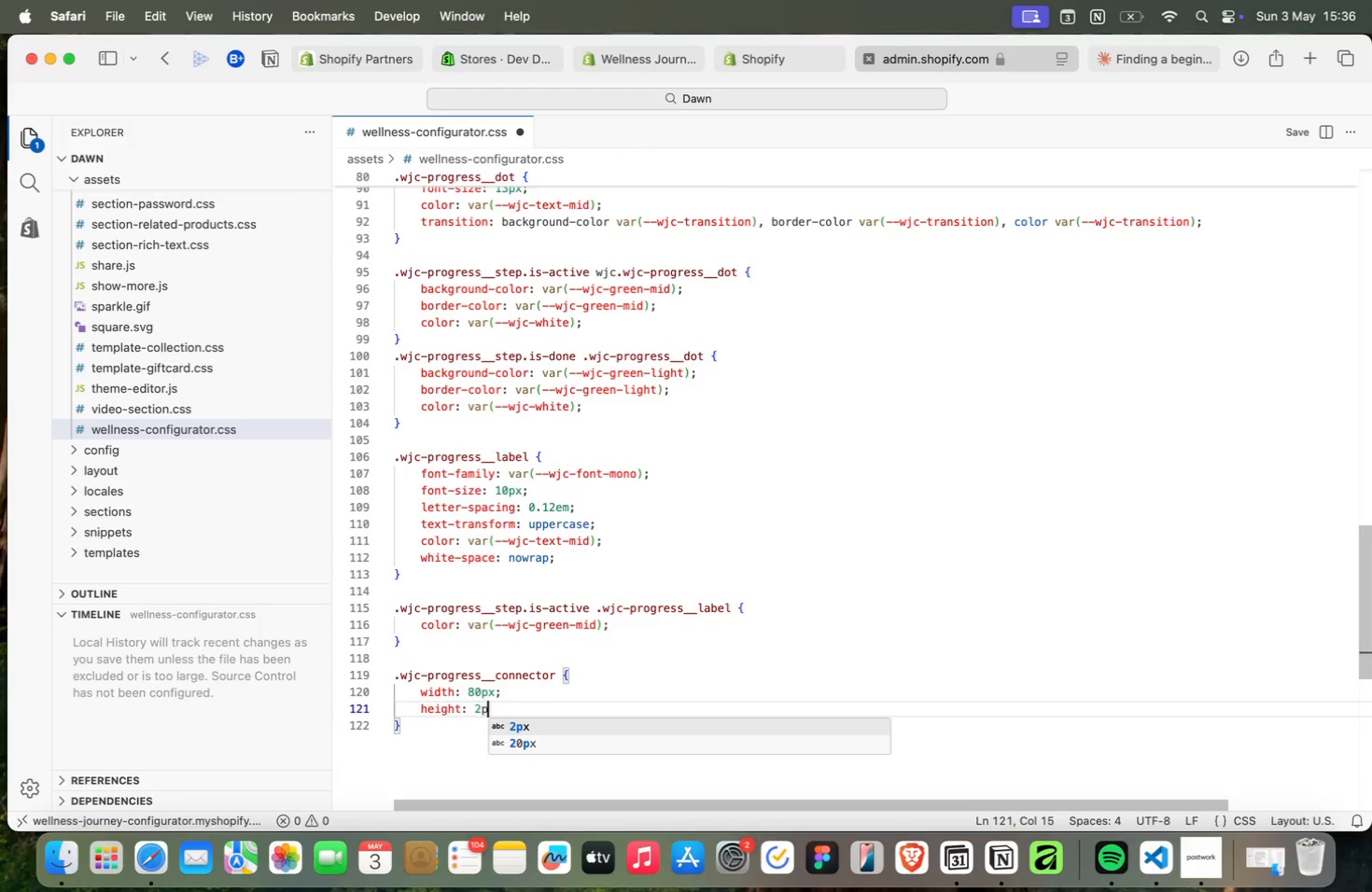 
key(Enter)
 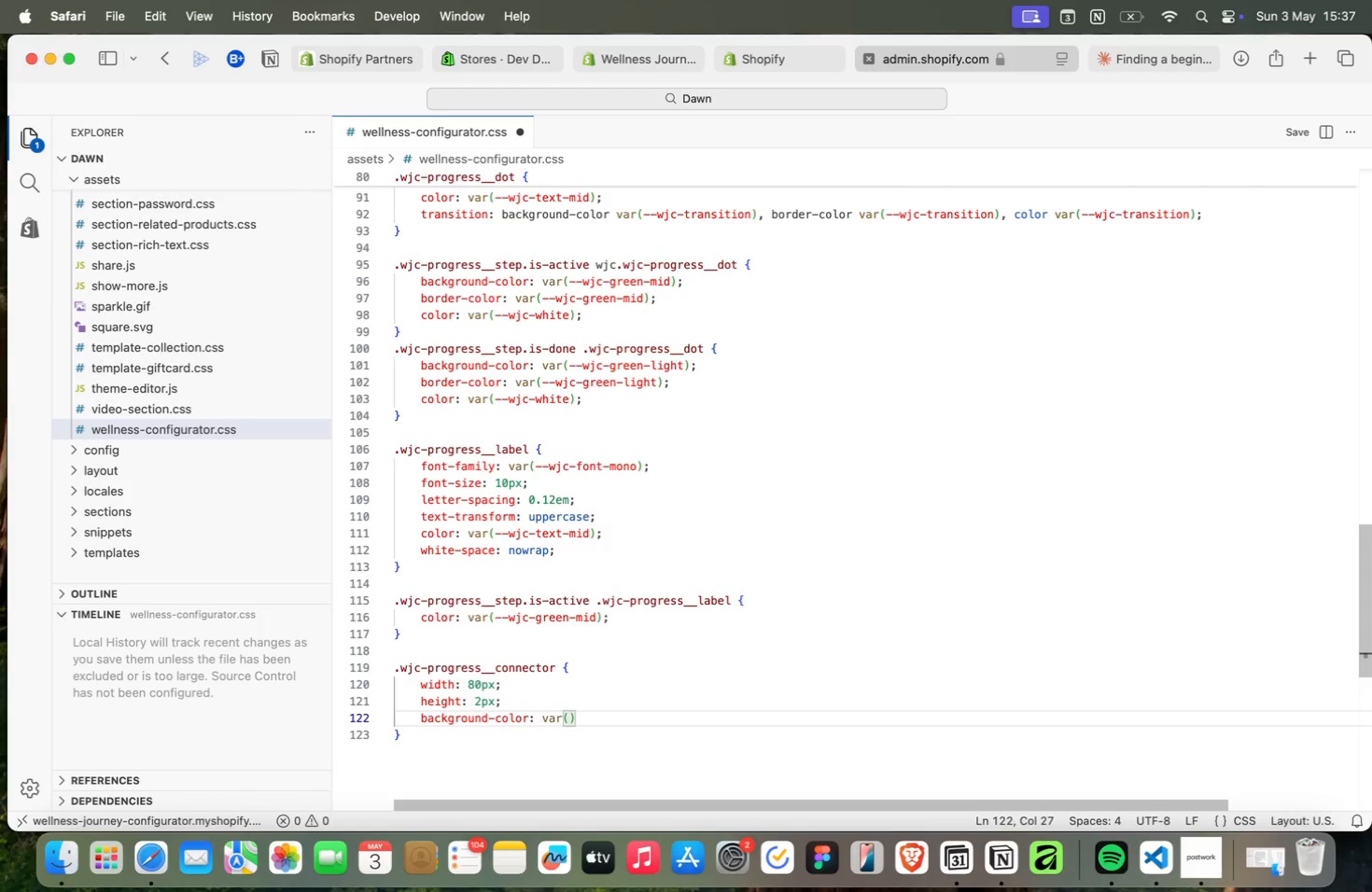 
type(: var(bord)
 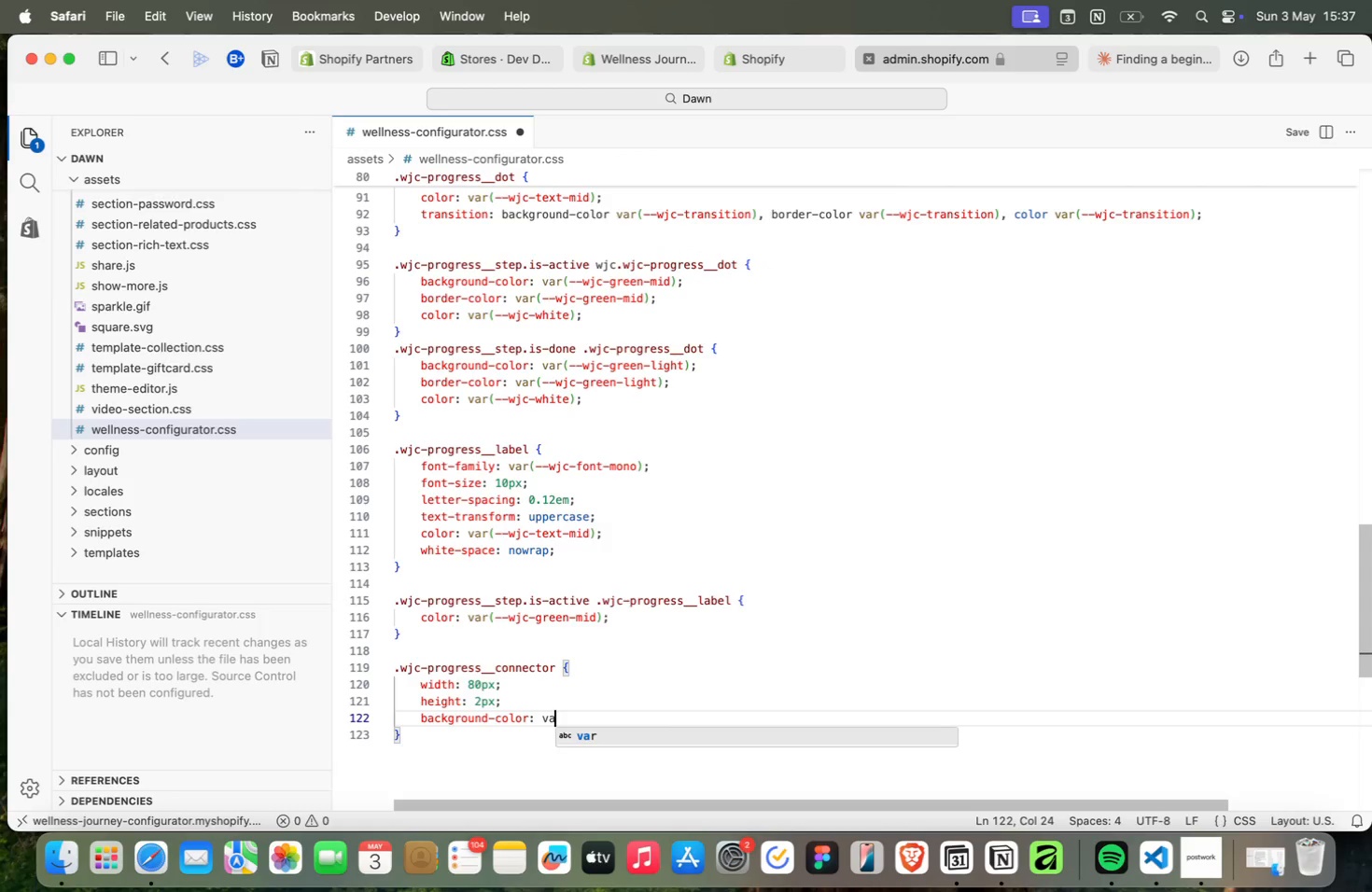 
 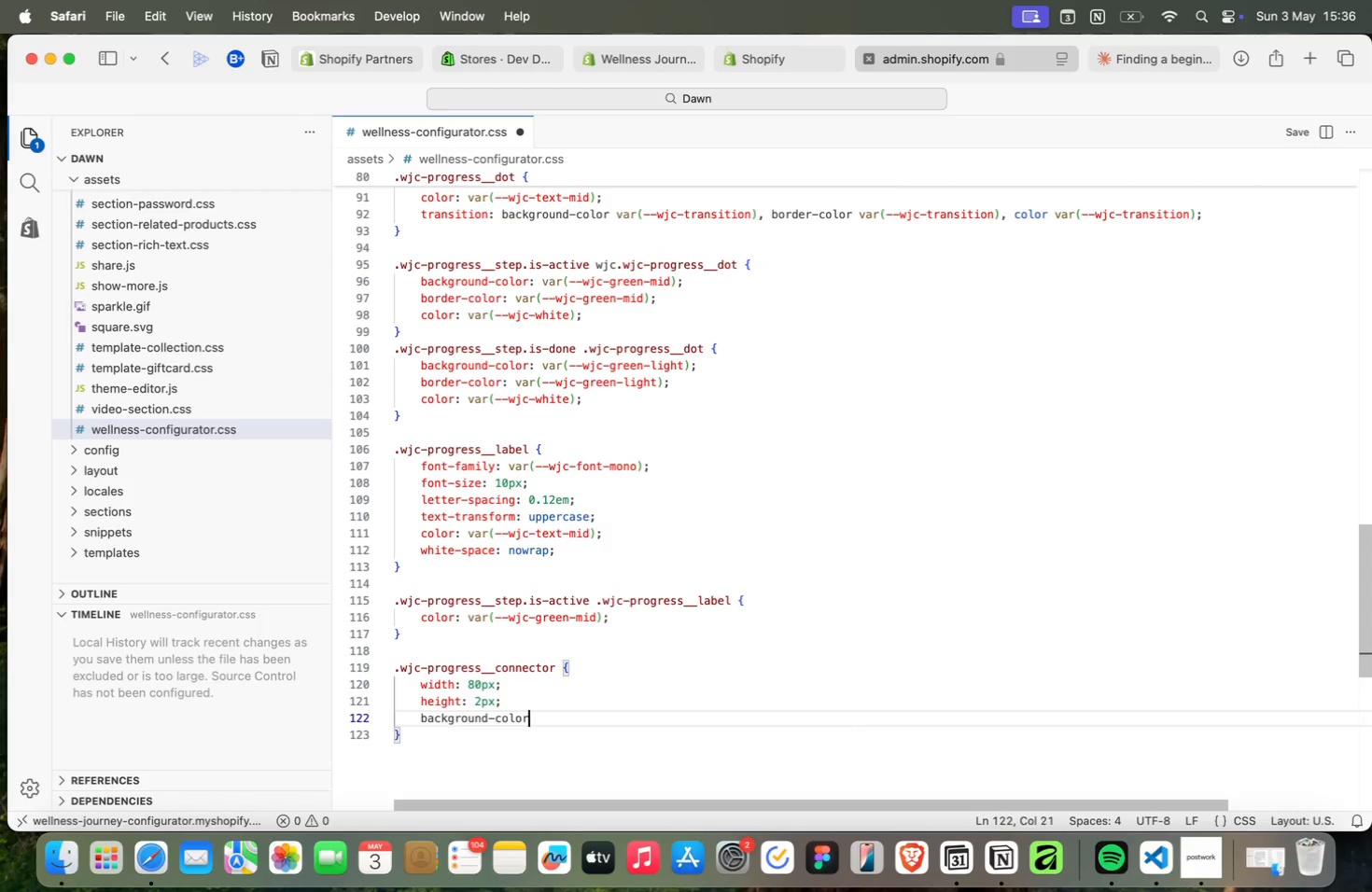 
key(ArrowDown)
 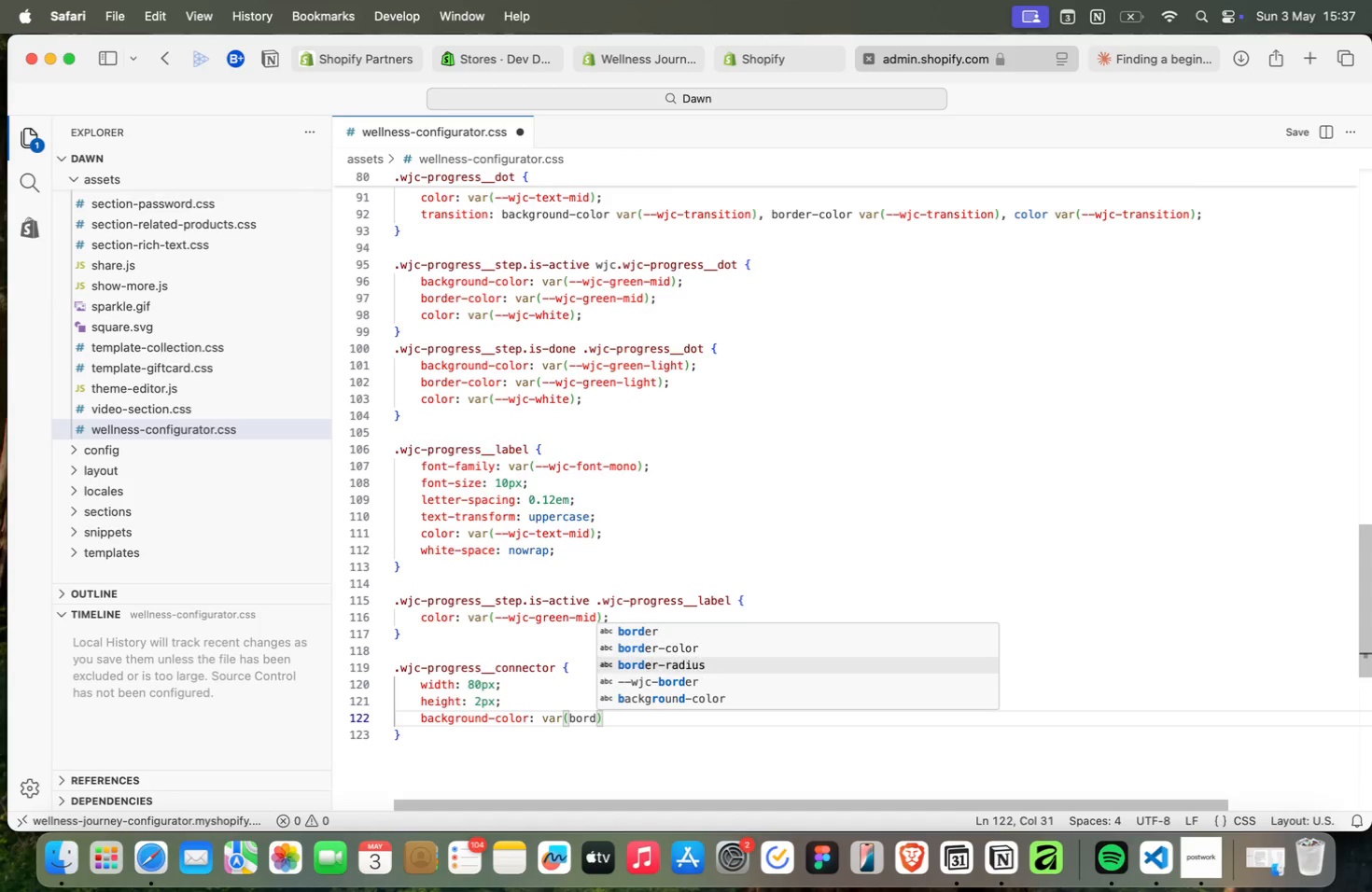 
key(ArrowDown)
 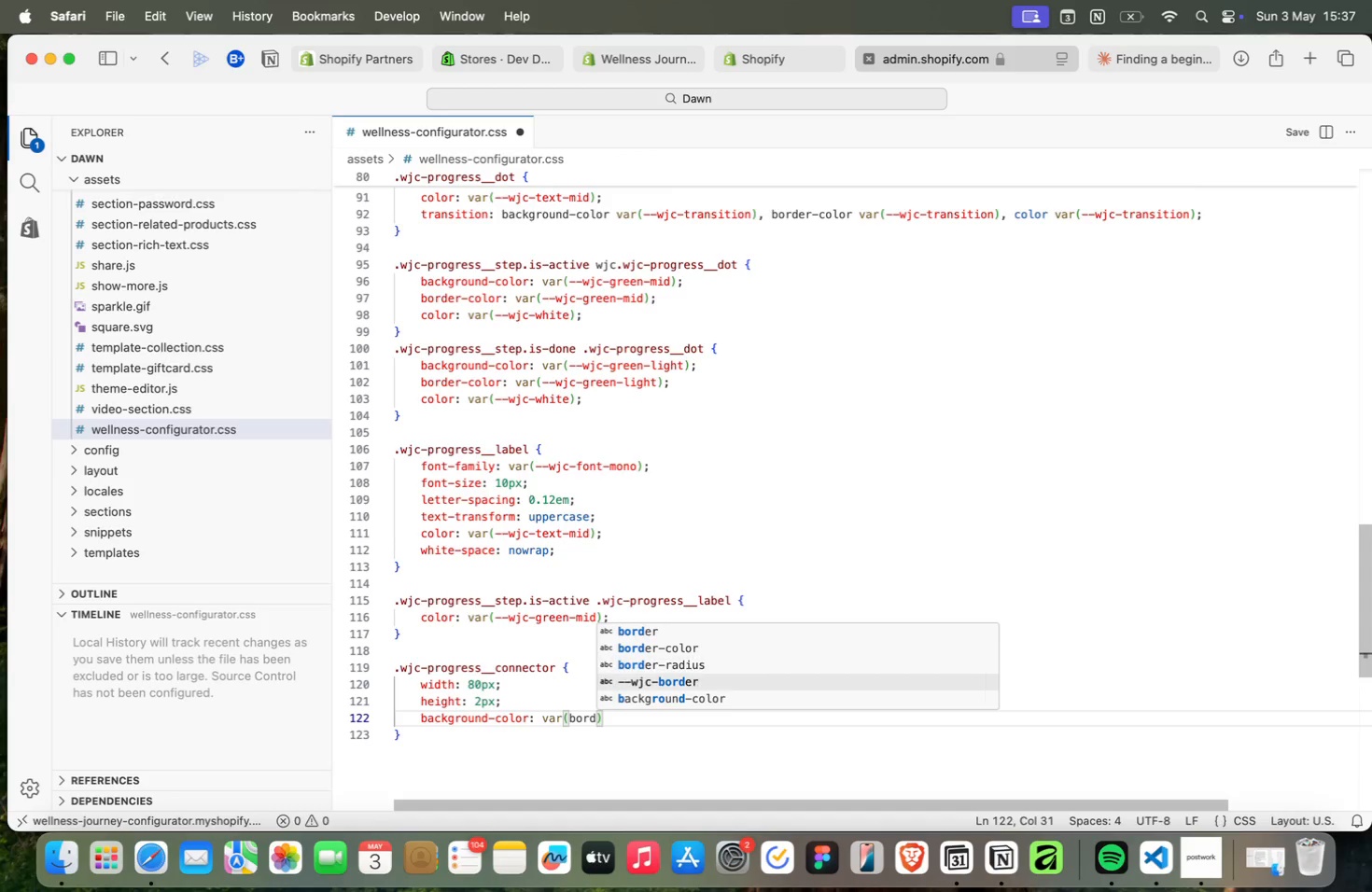 
key(ArrowDown)
 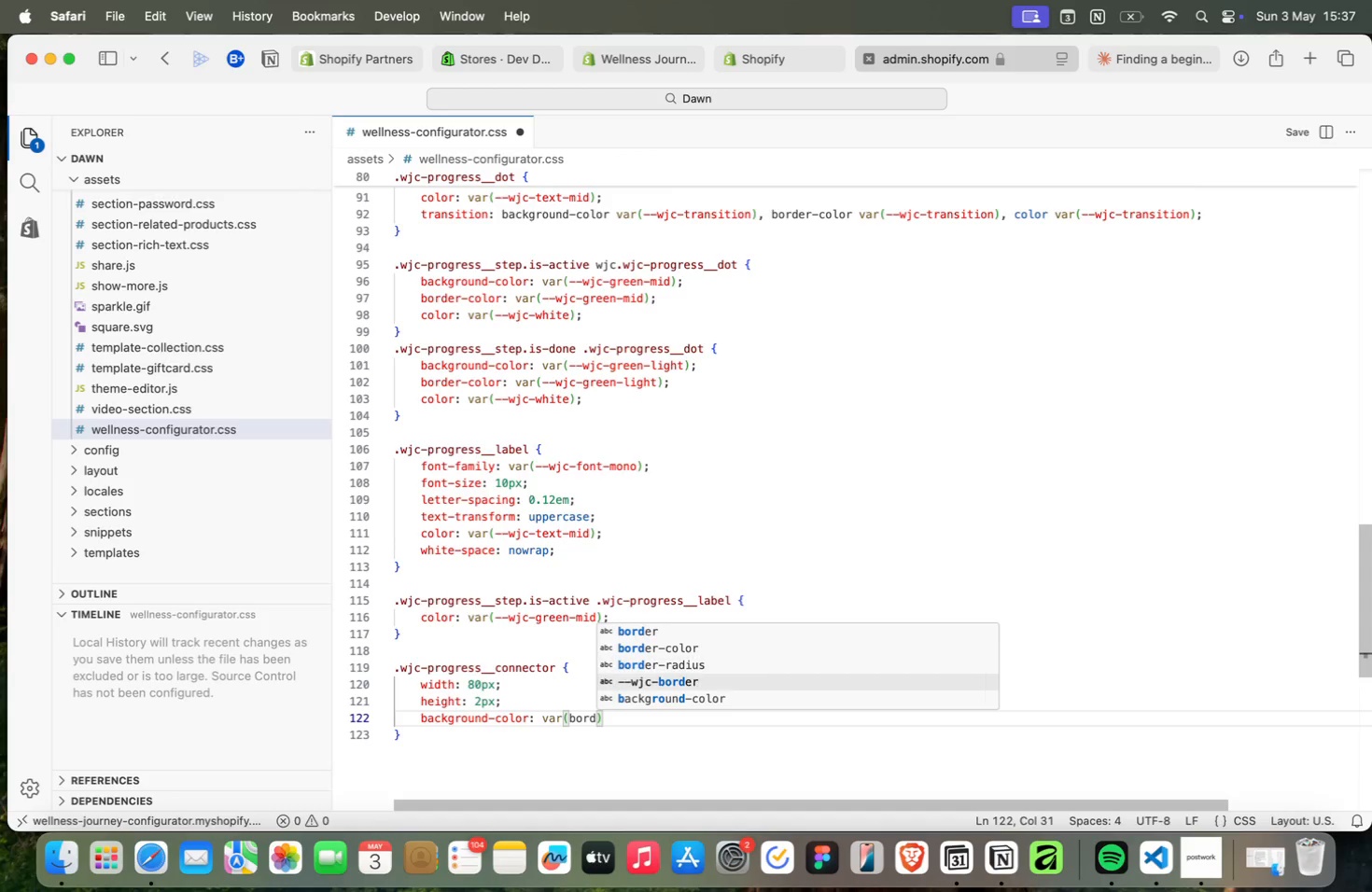 
key(Enter)
 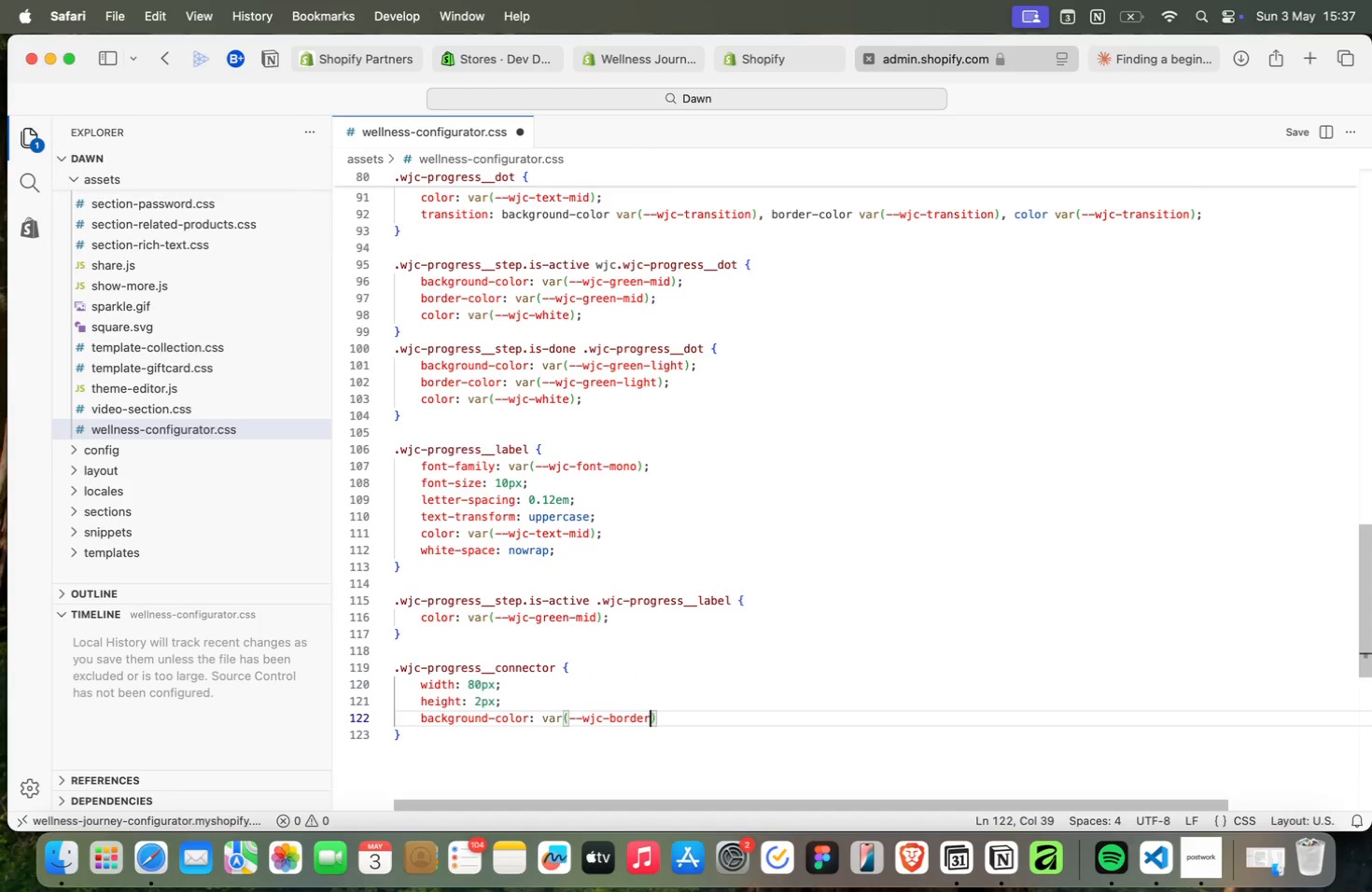 
key(ArrowRight)
 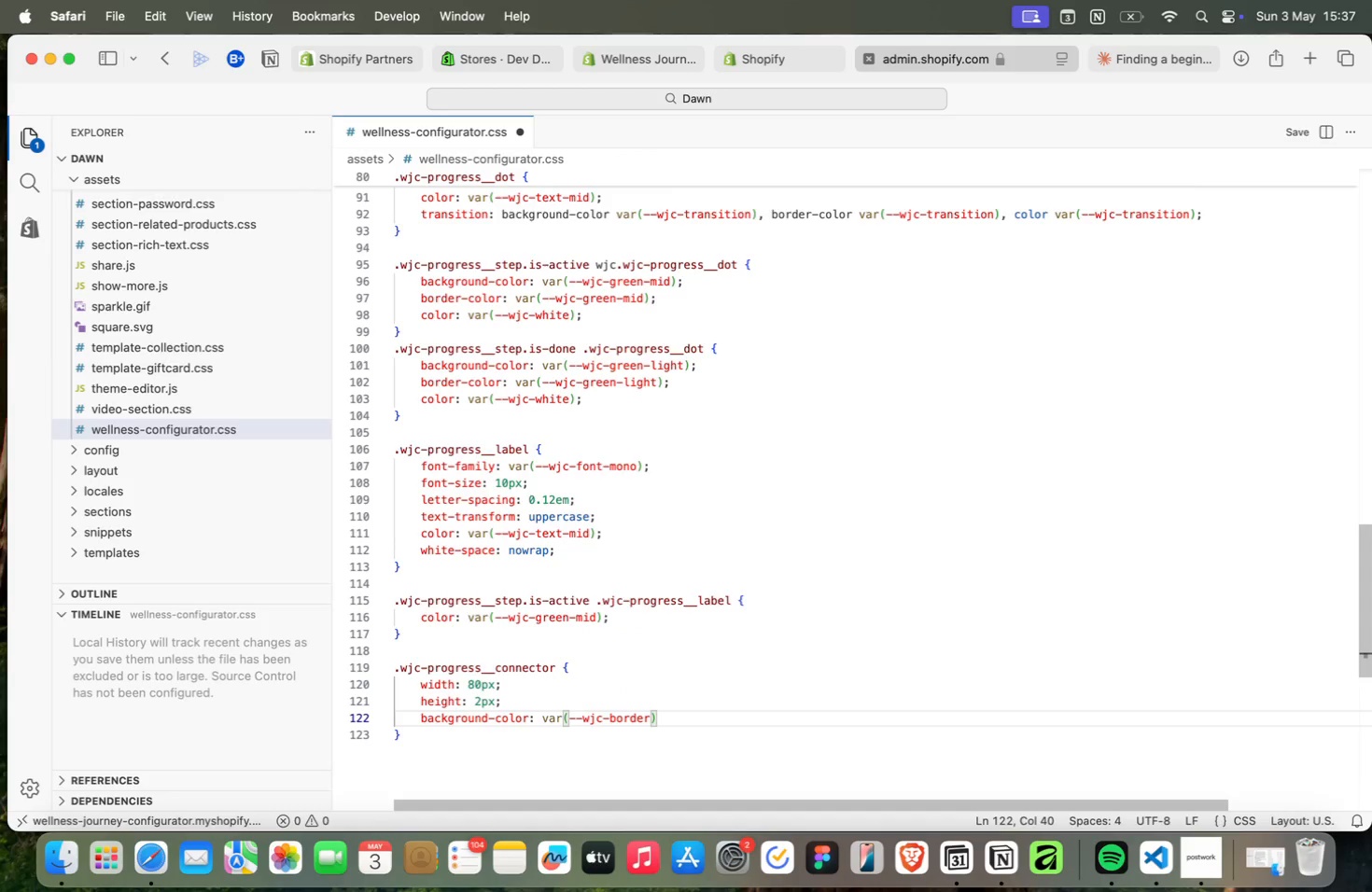 
key(Semicolon)
 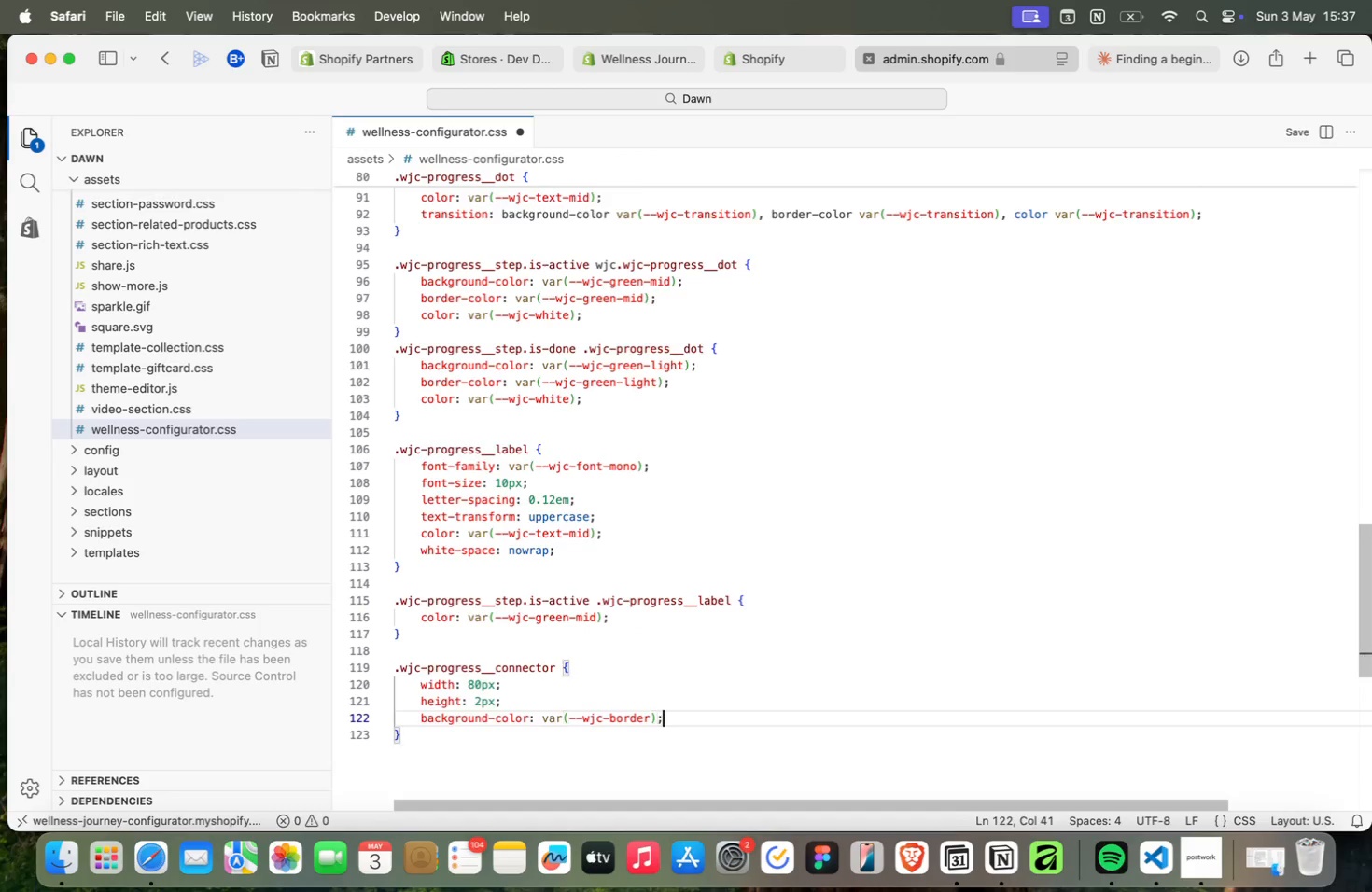 
key(Enter)
 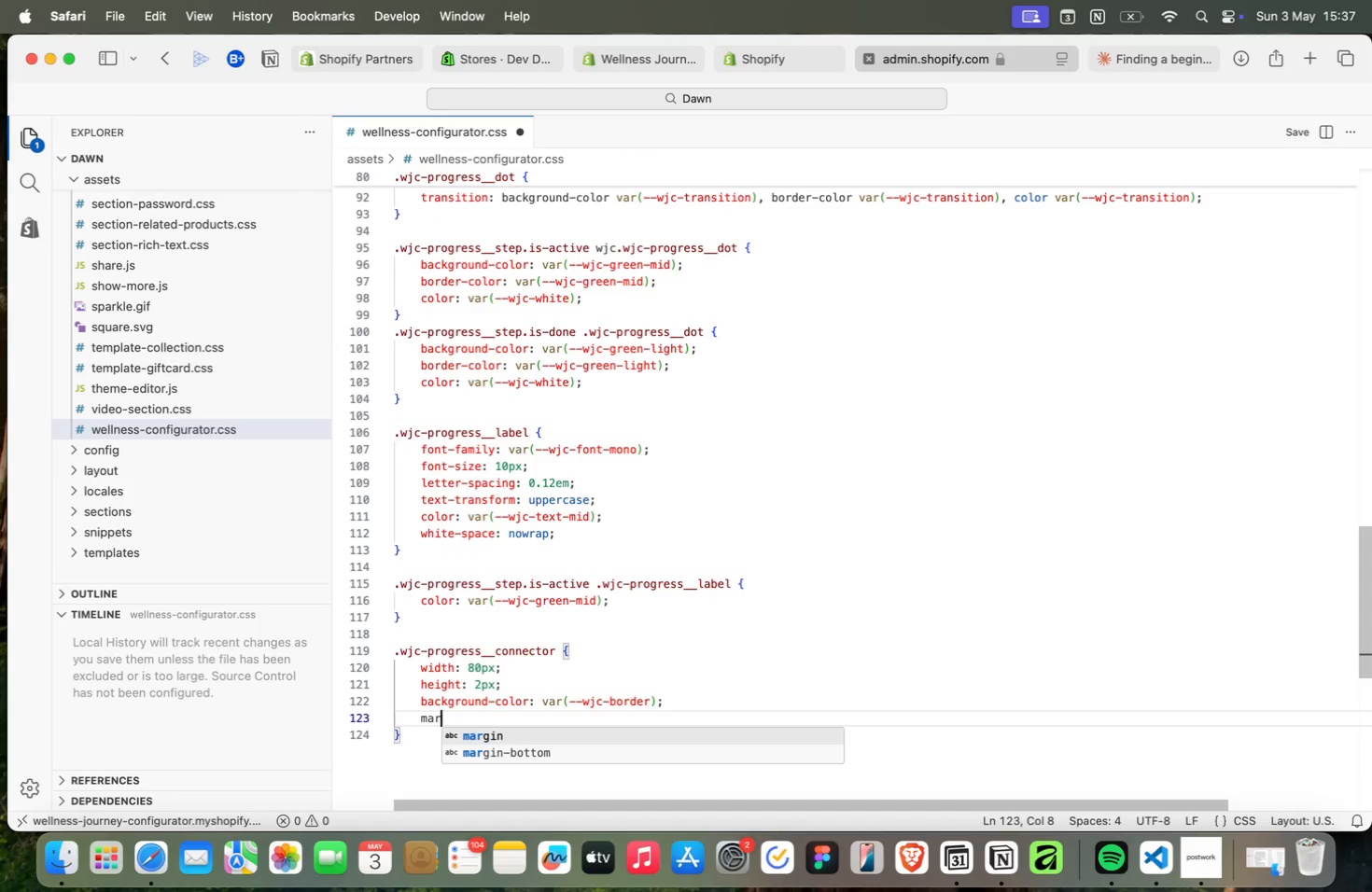 
type(mar)
 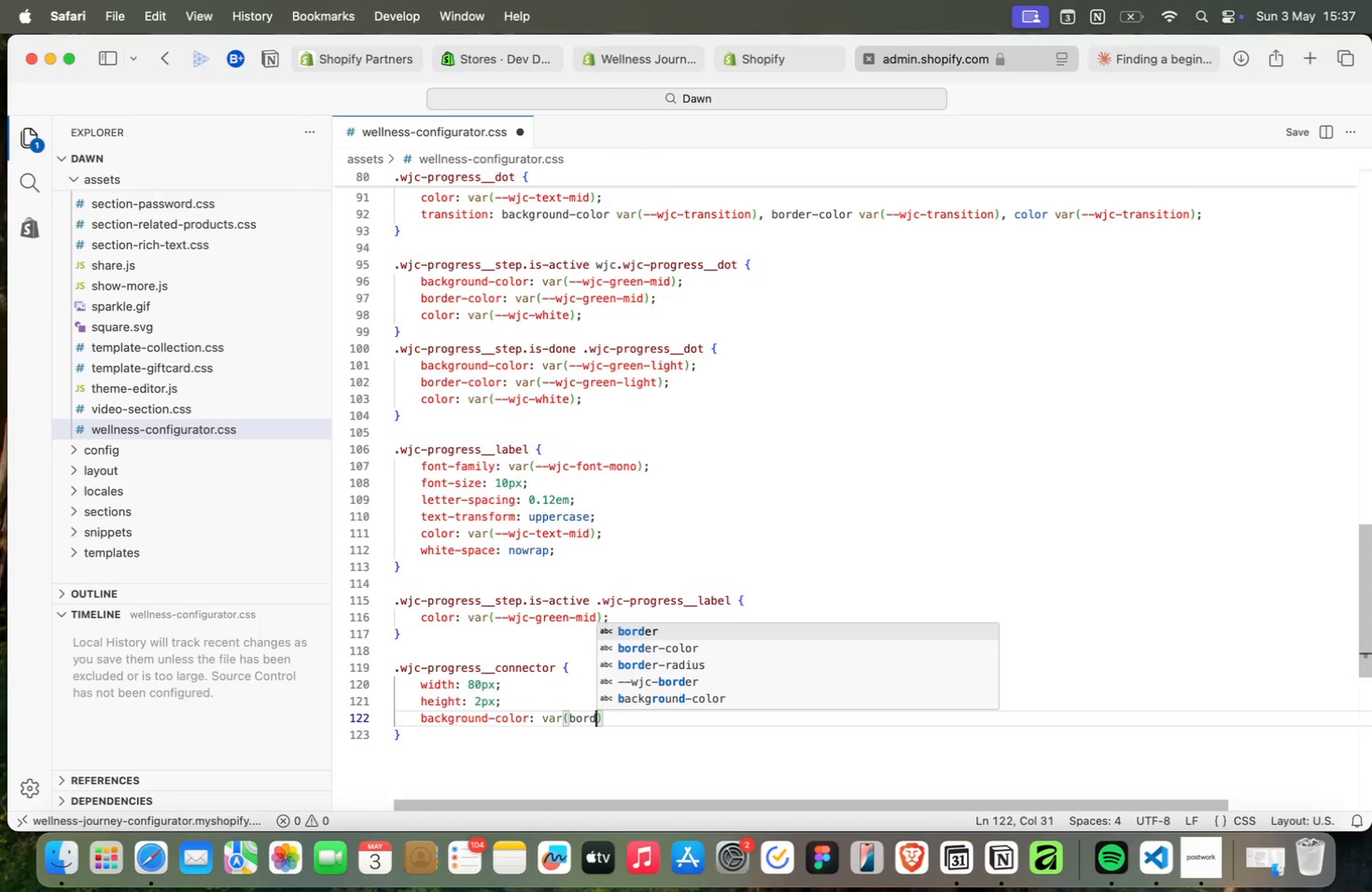 
key(ArrowDown)
 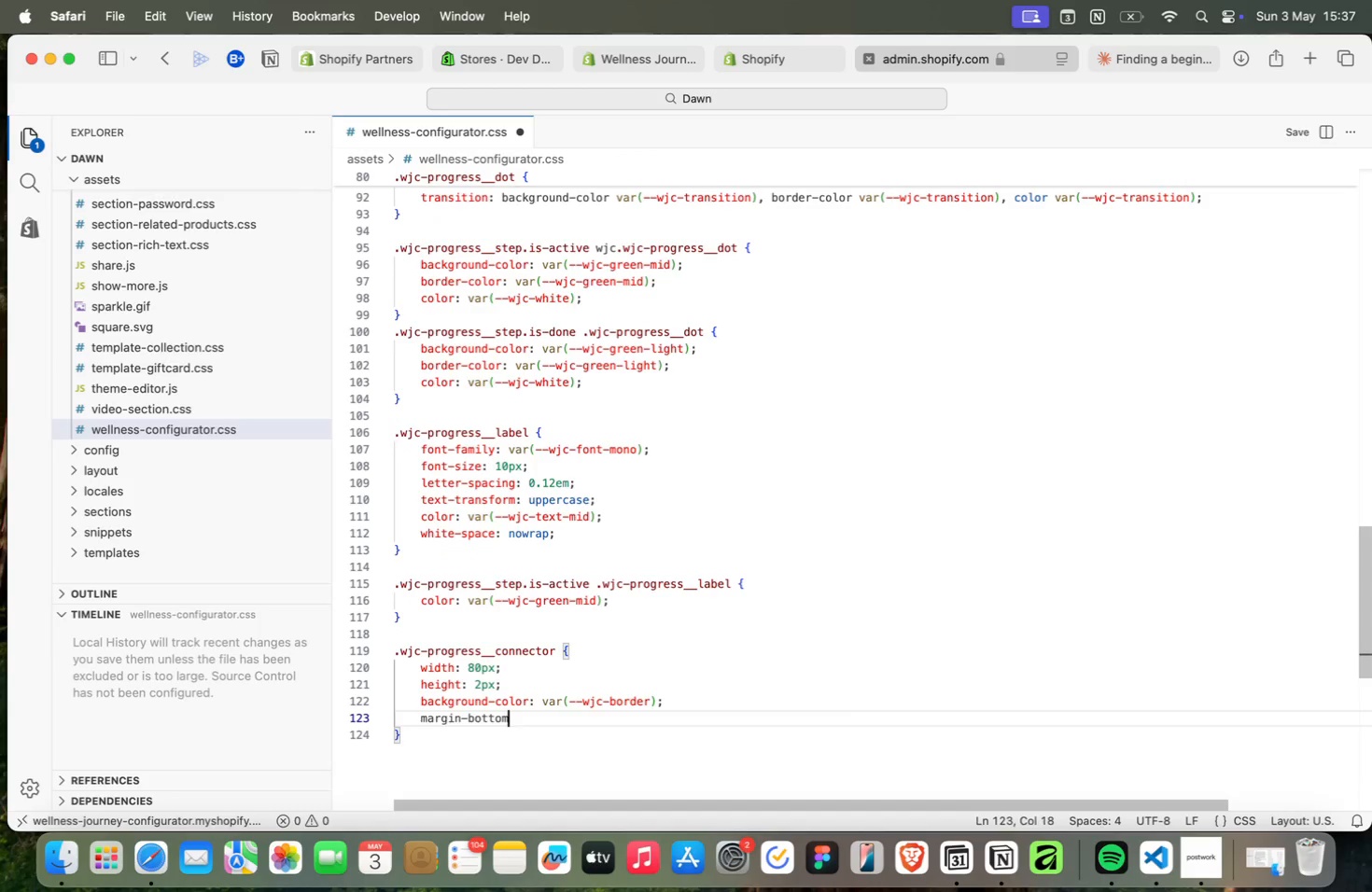 
key(Enter)
 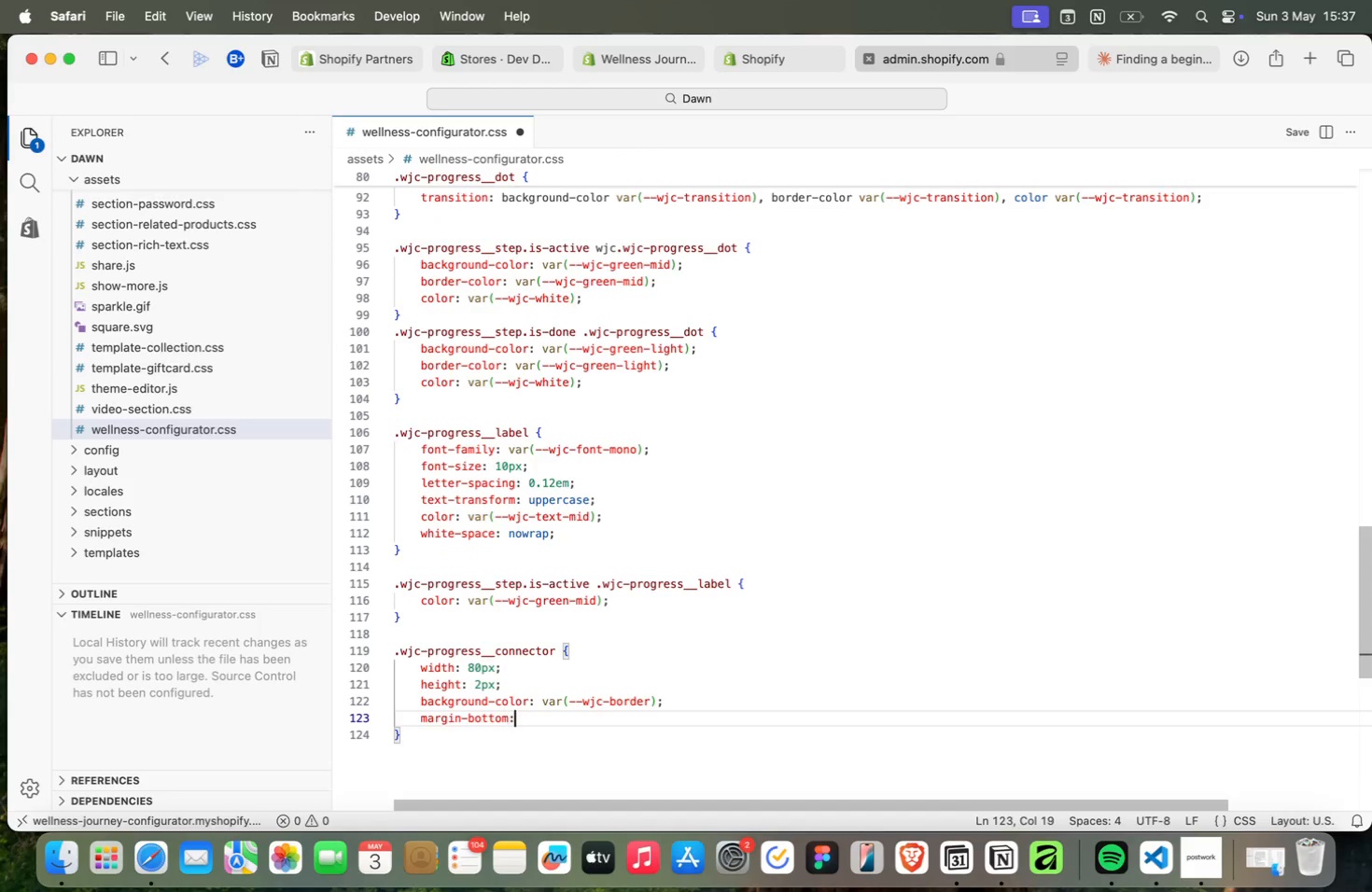 
type(: 22px;)
 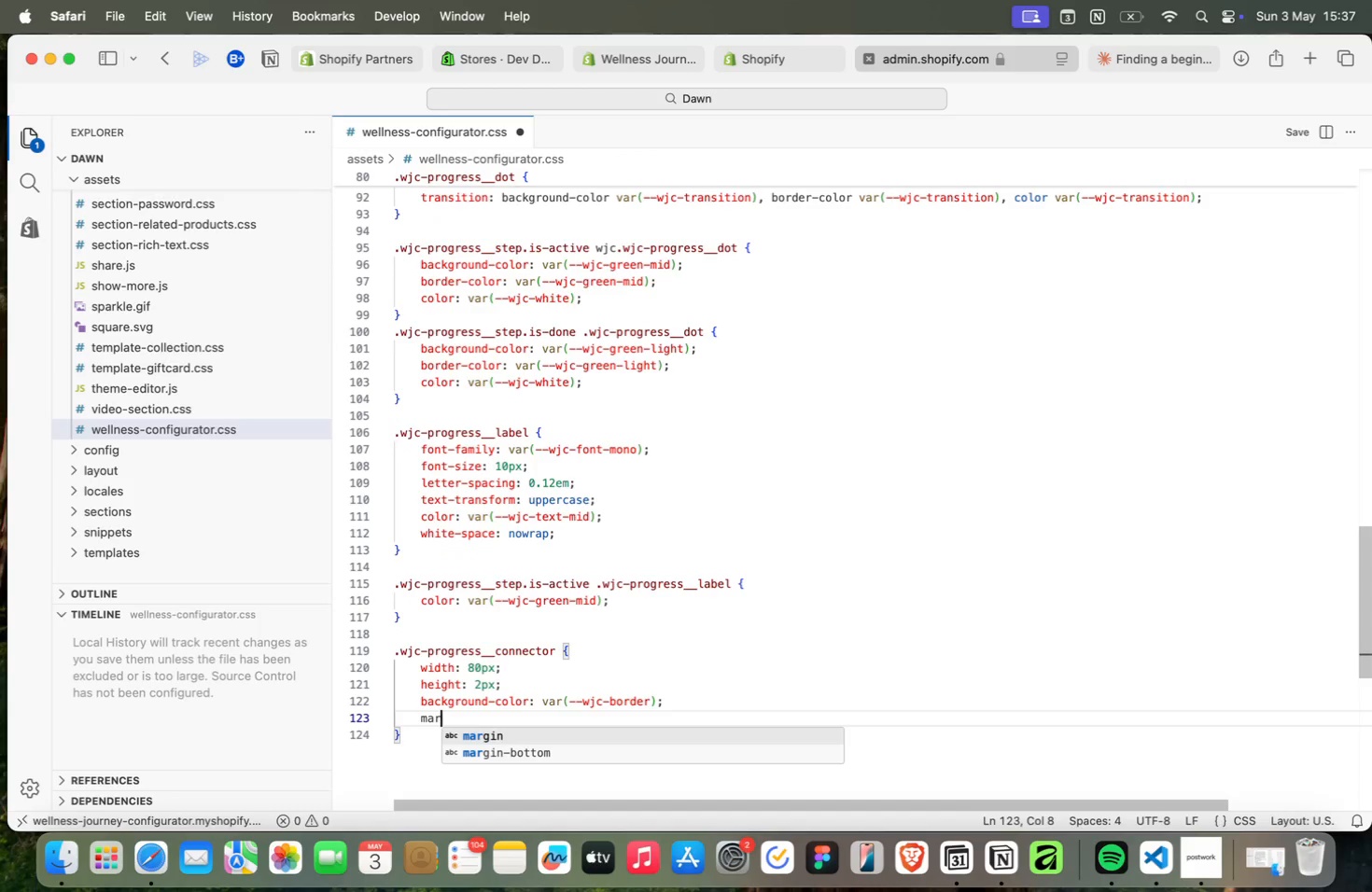 
key(Enter)
 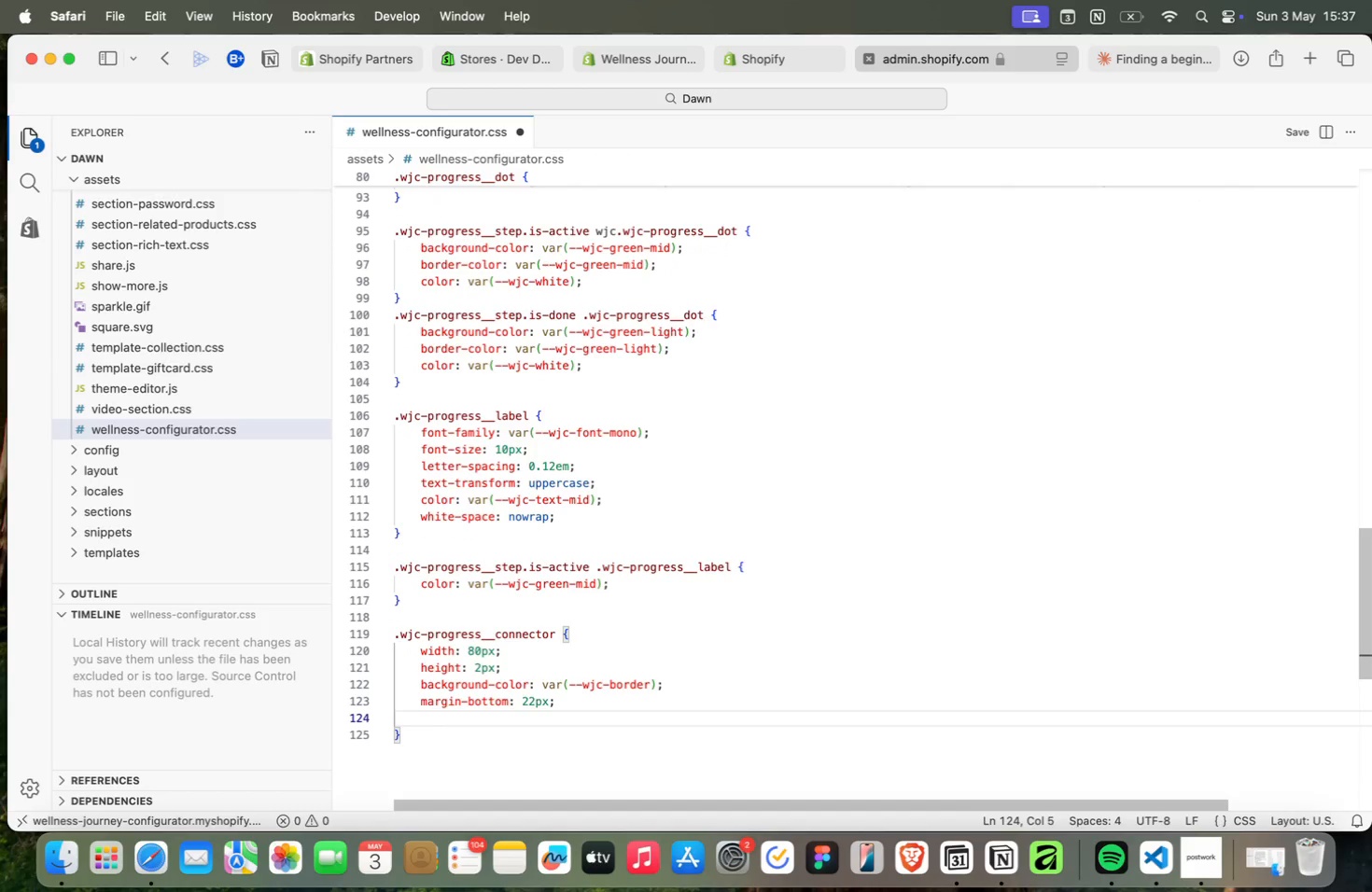 
type(trans)
 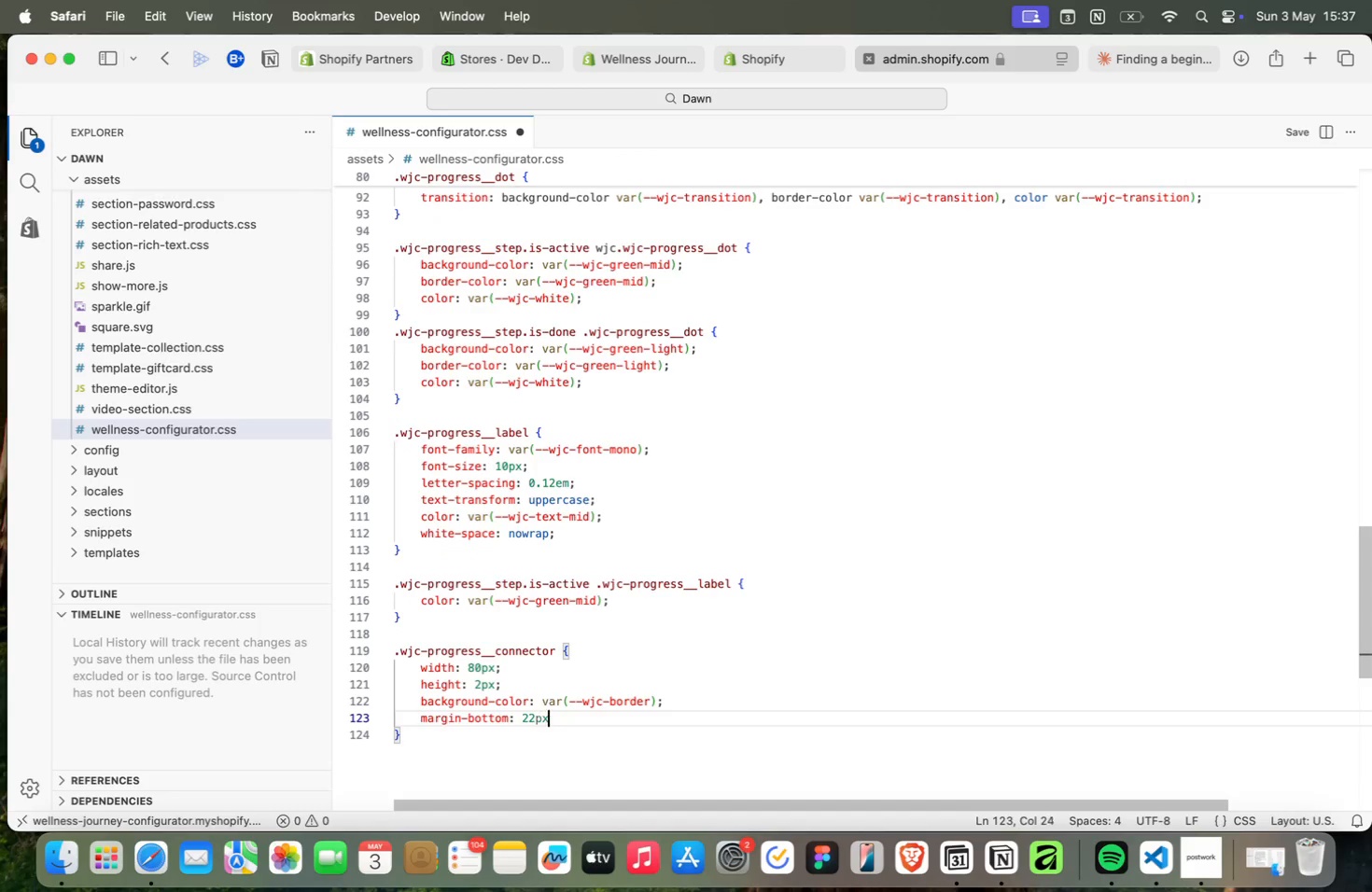 
key(ArrowDown)
 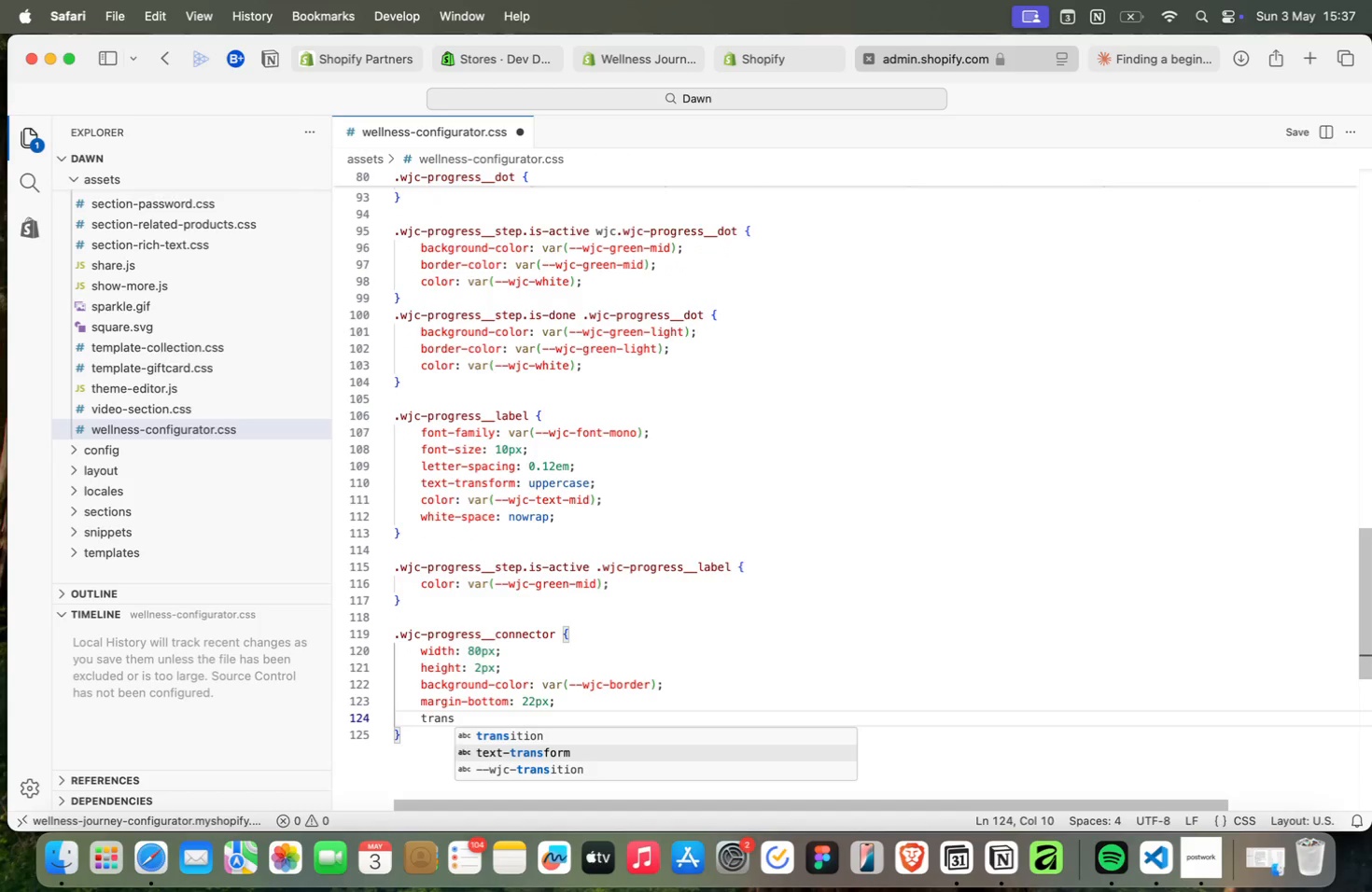 
key(ArrowDown)
 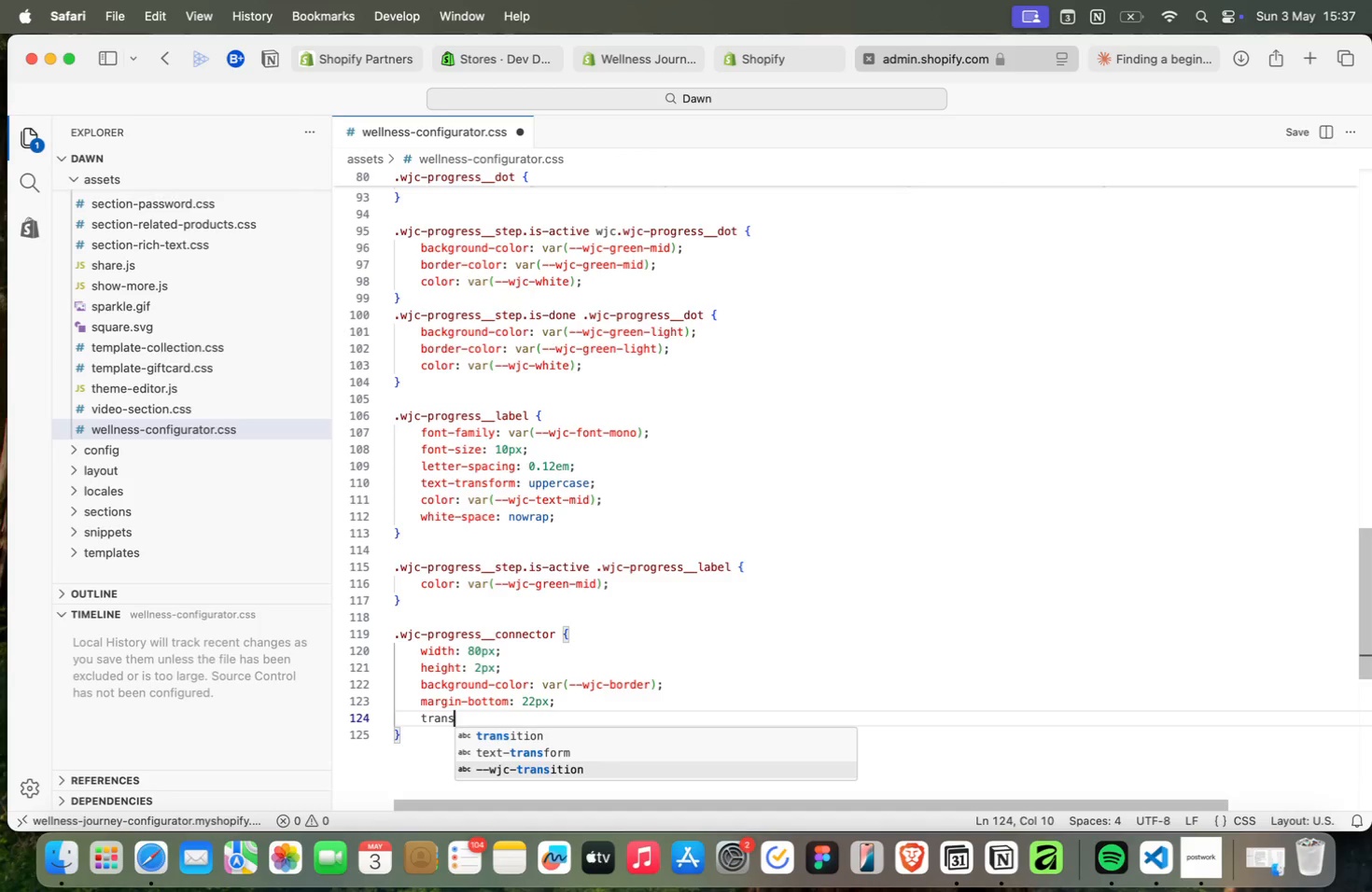 
key(ArrowUp)
 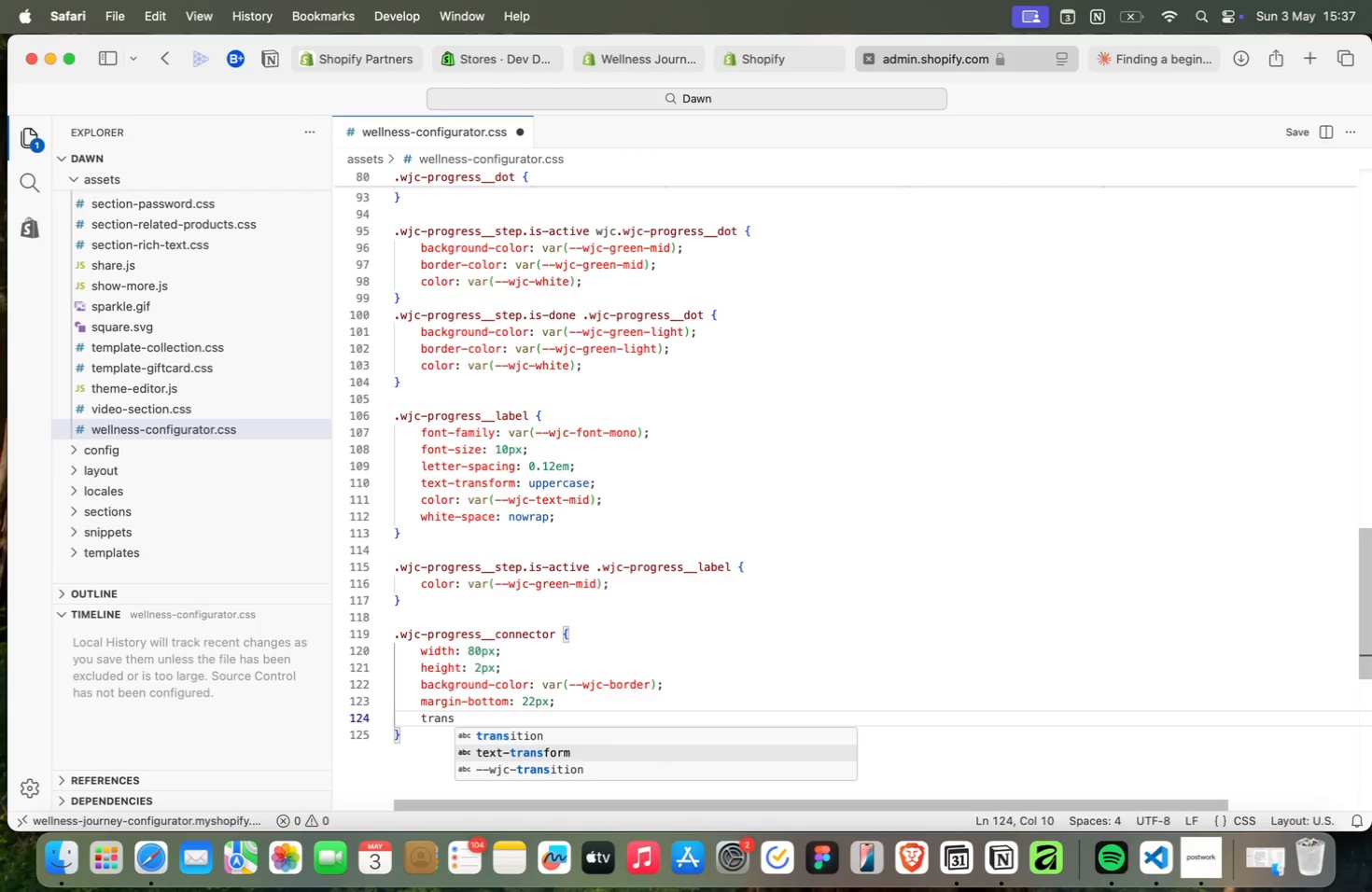 
key(ArrowUp)
 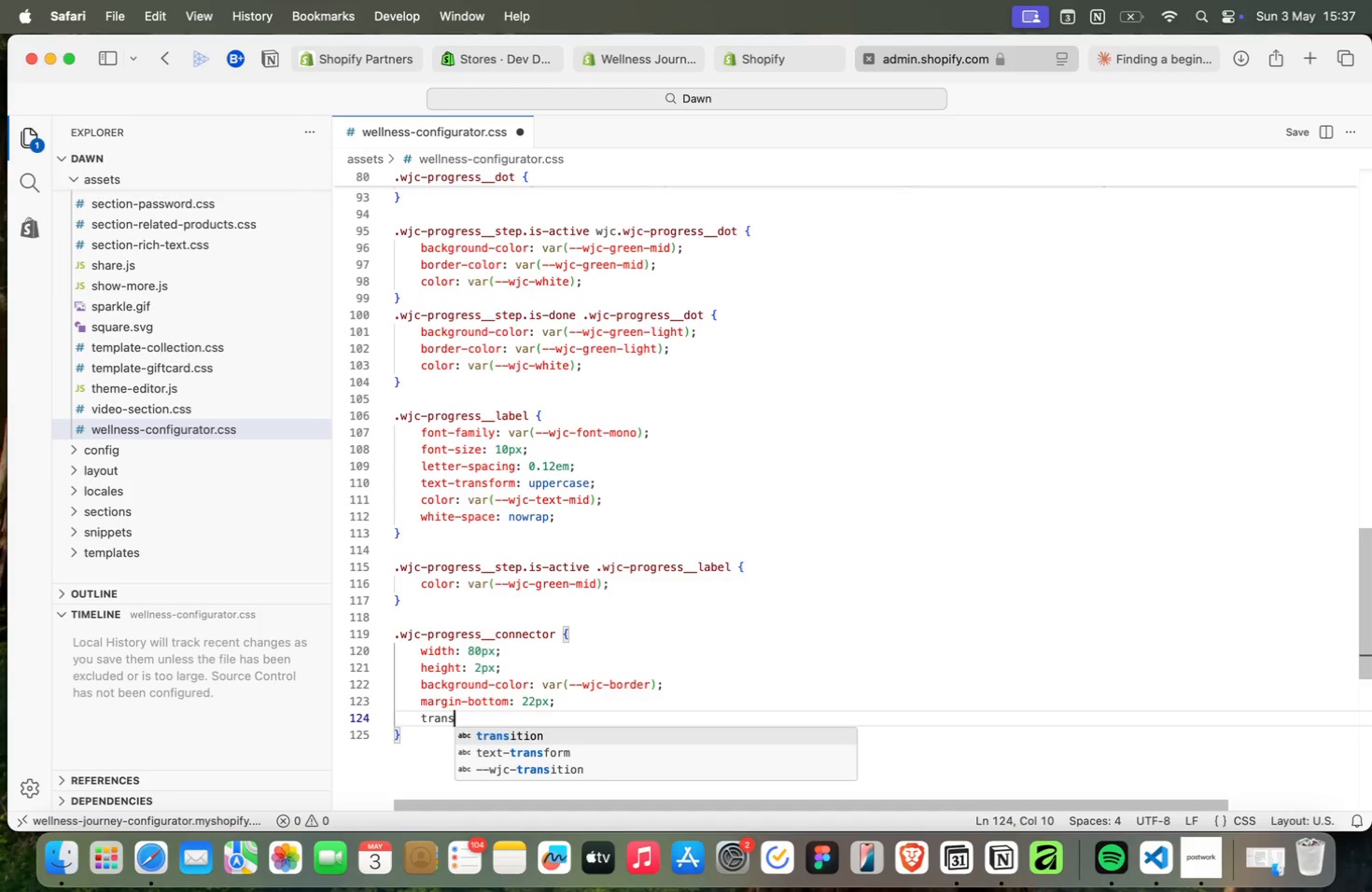 
key(Enter)
 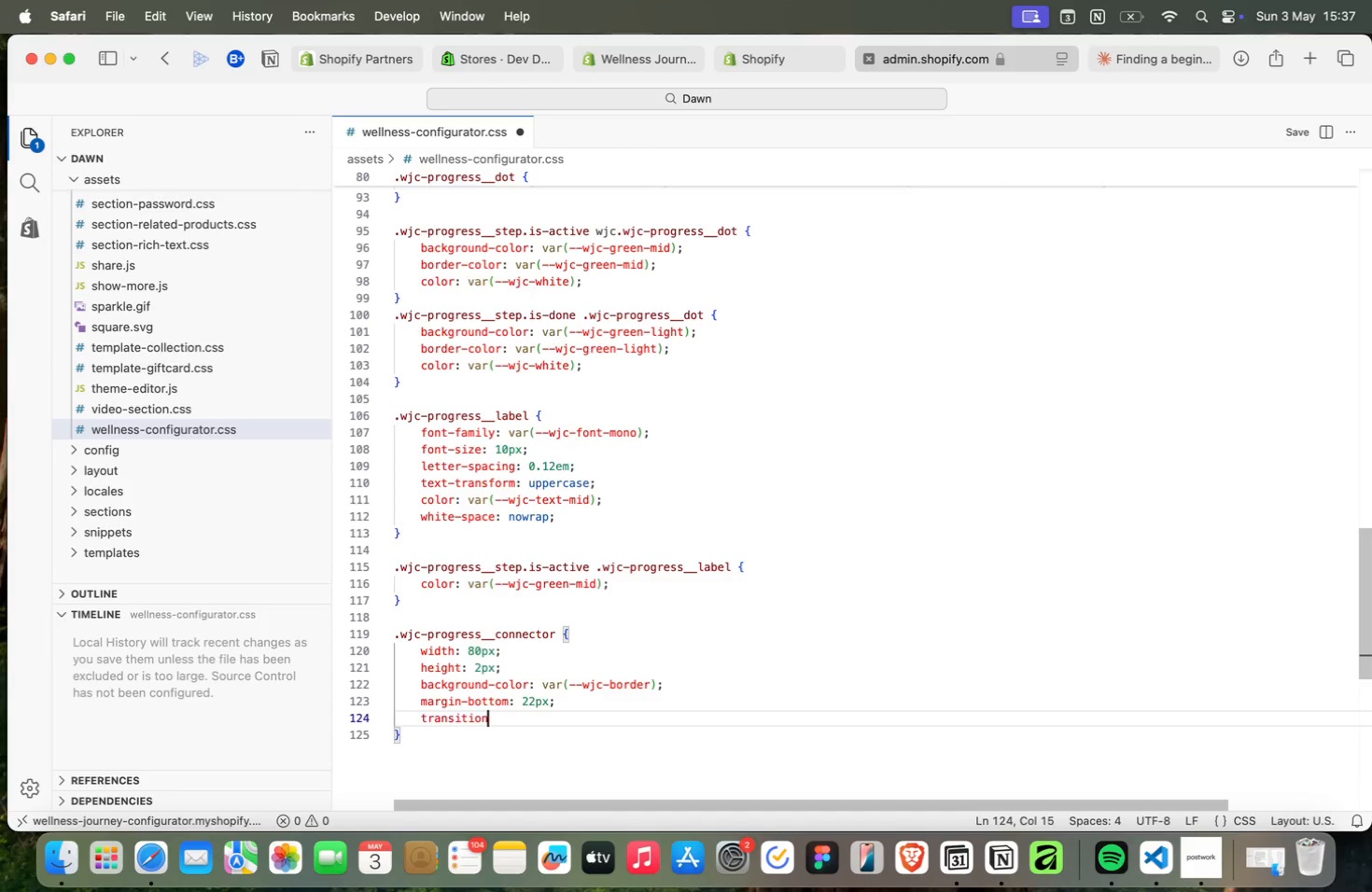 
type(: back)
 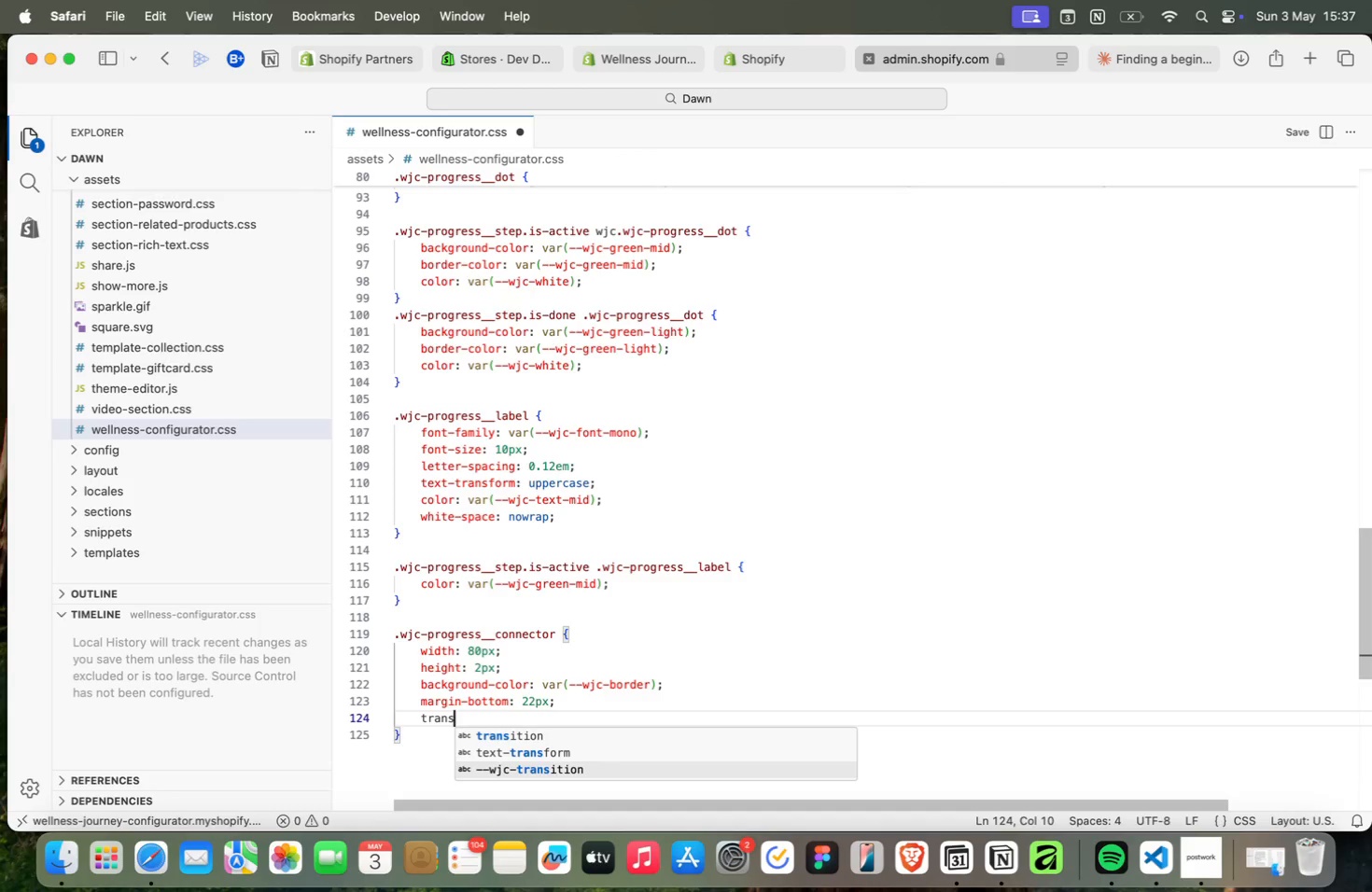 
key(Enter)
 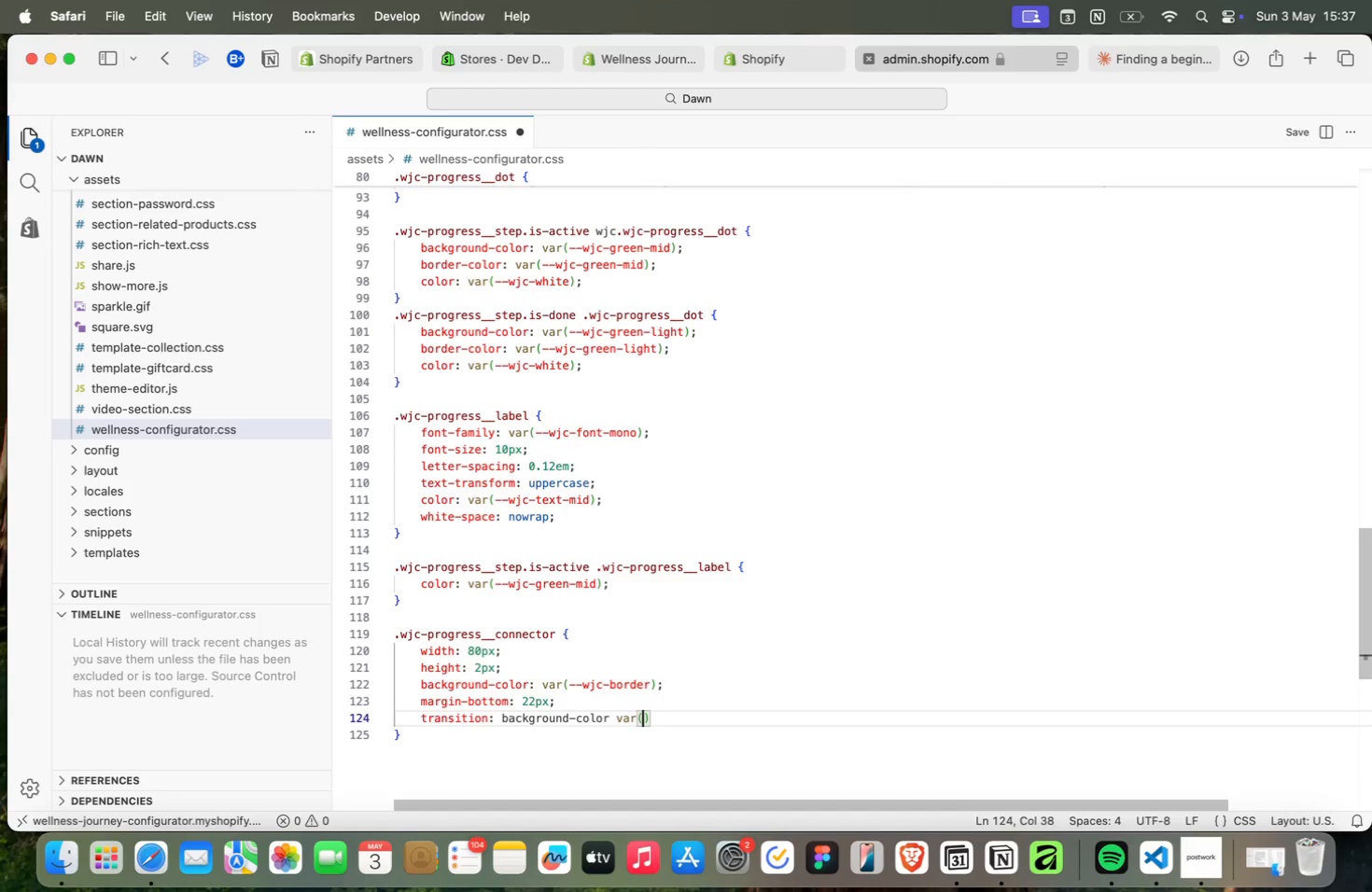 
type( var(tr)
 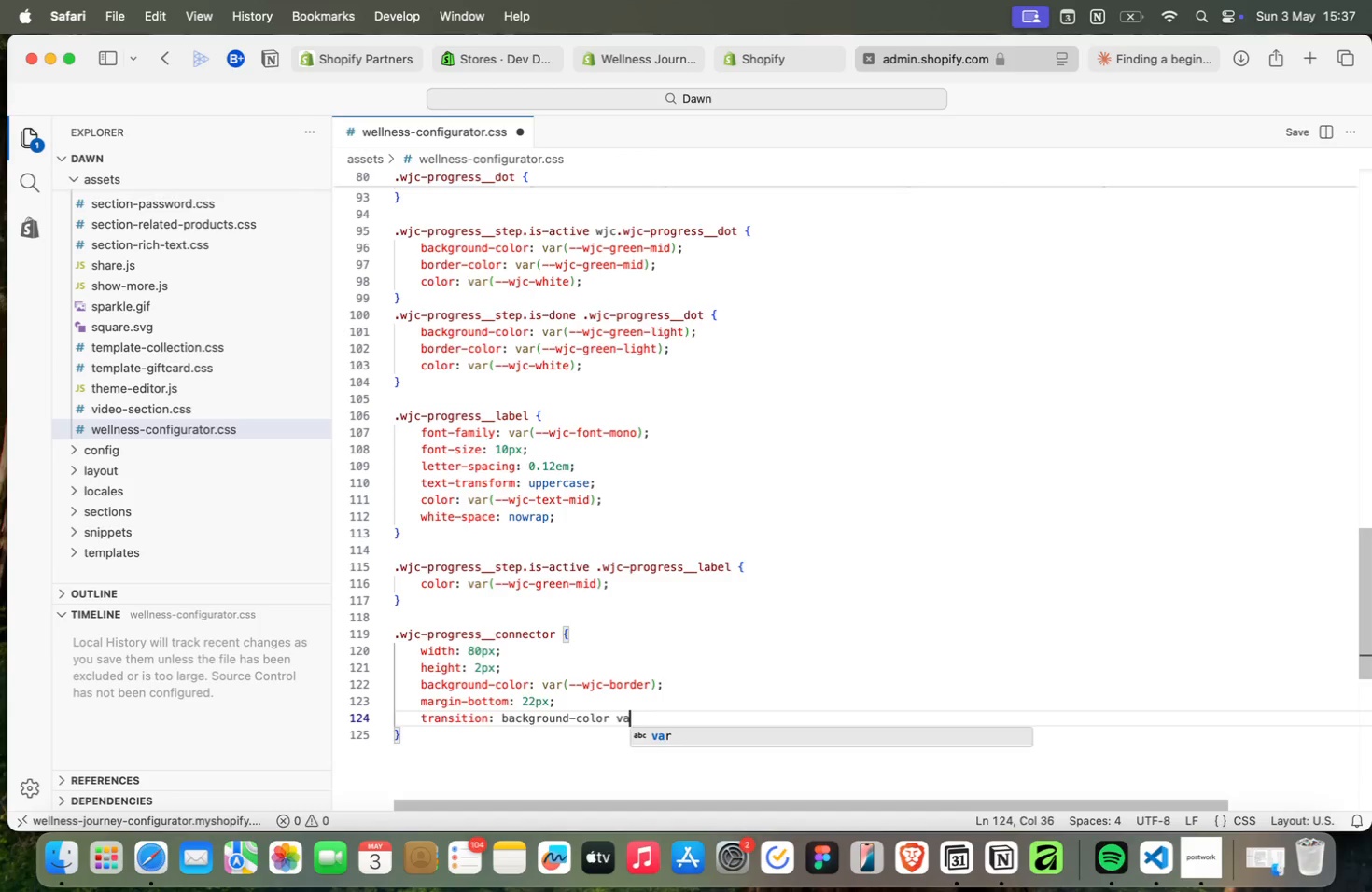 
key(ArrowDown)
 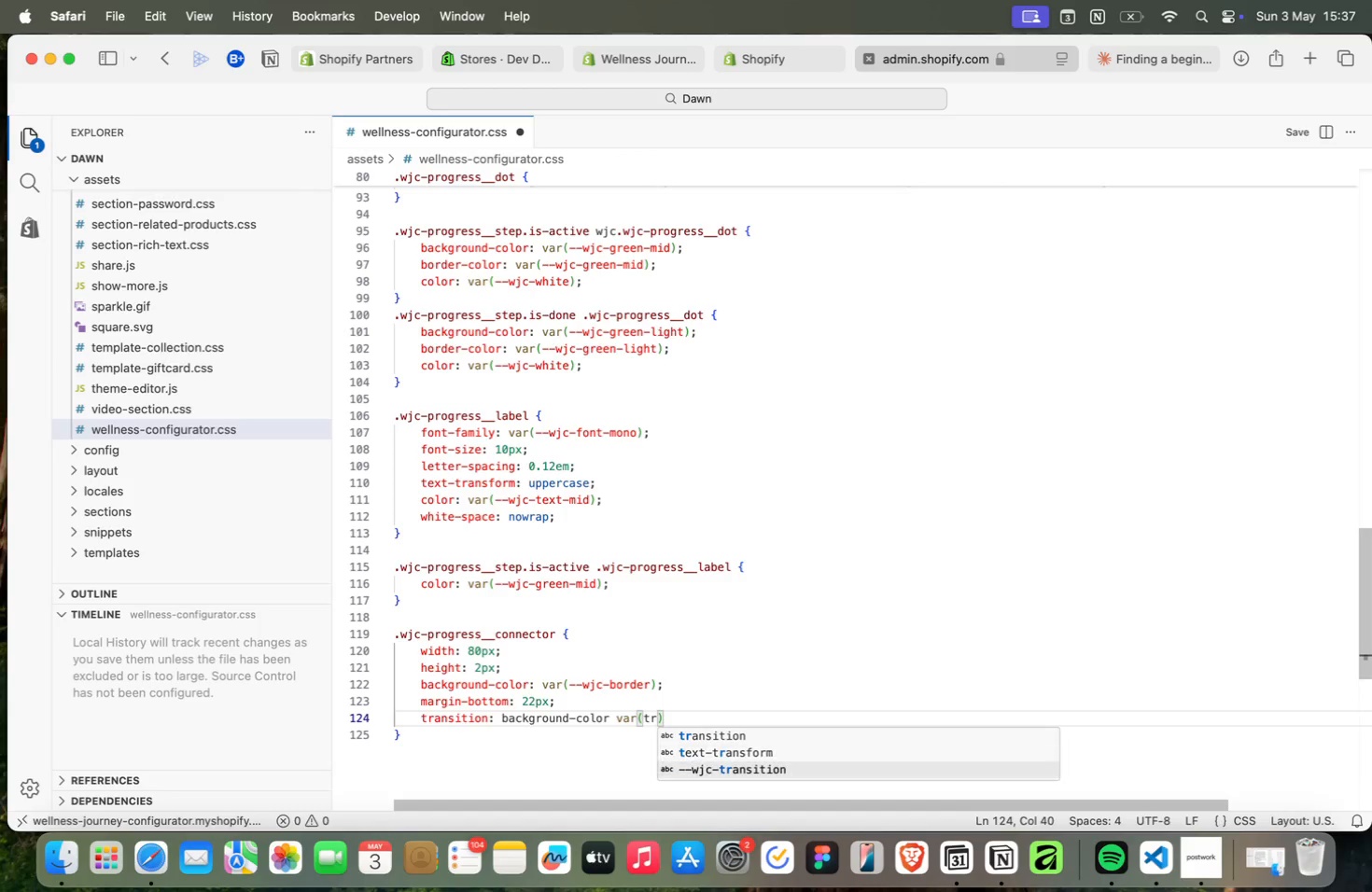 
key(ArrowDown)
 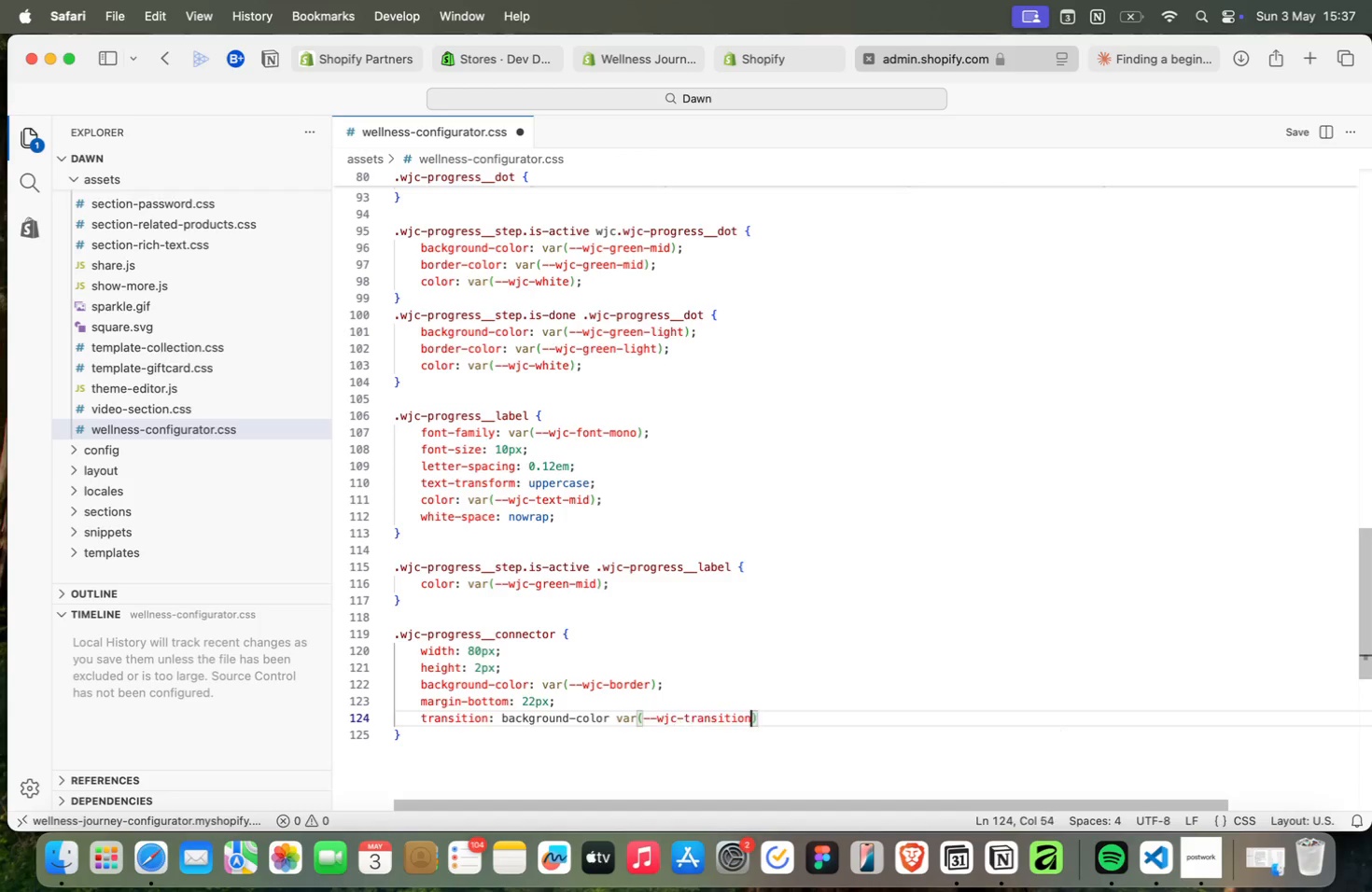 
key(Enter)
 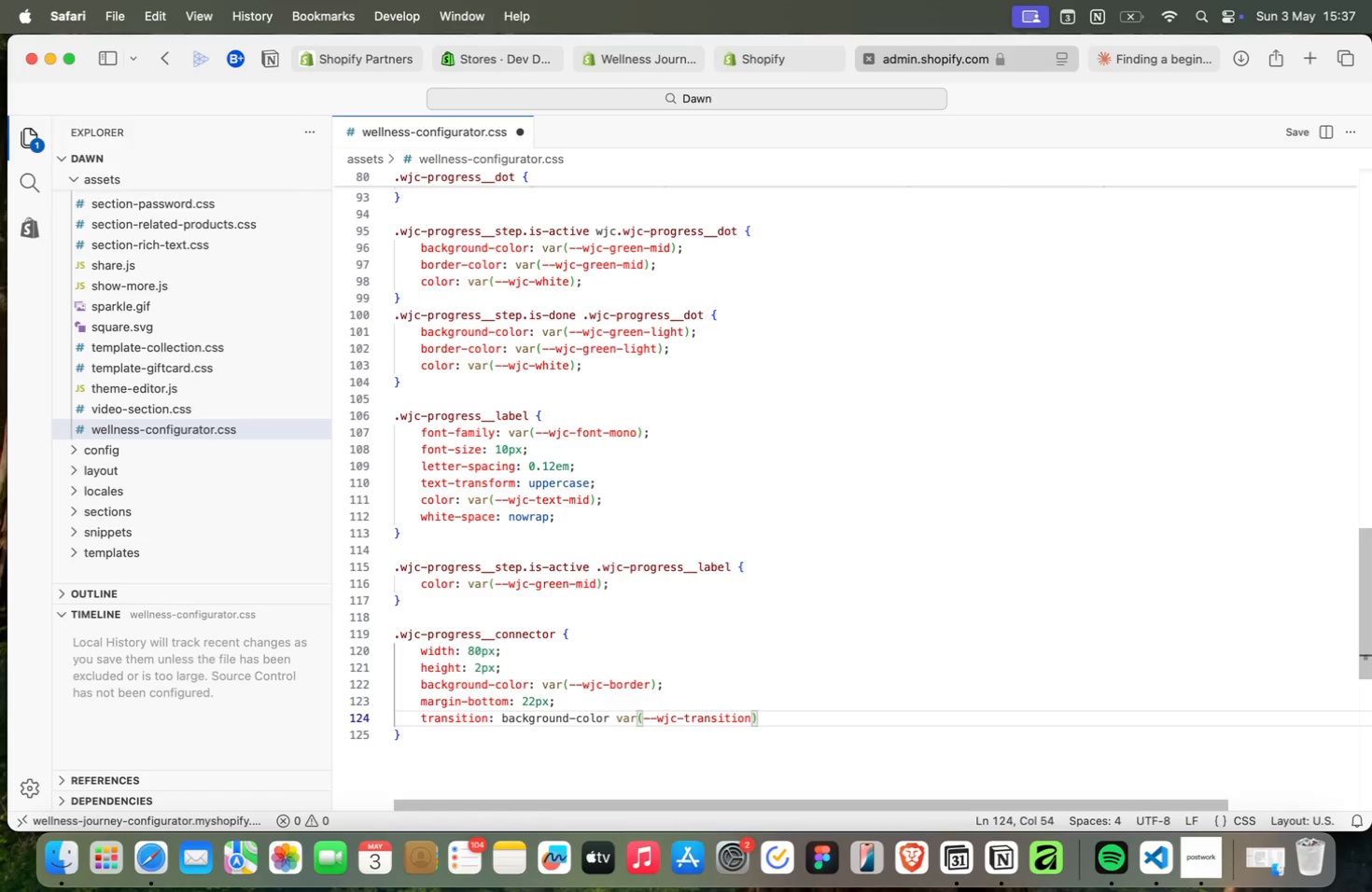 
key(ArrowRight)
 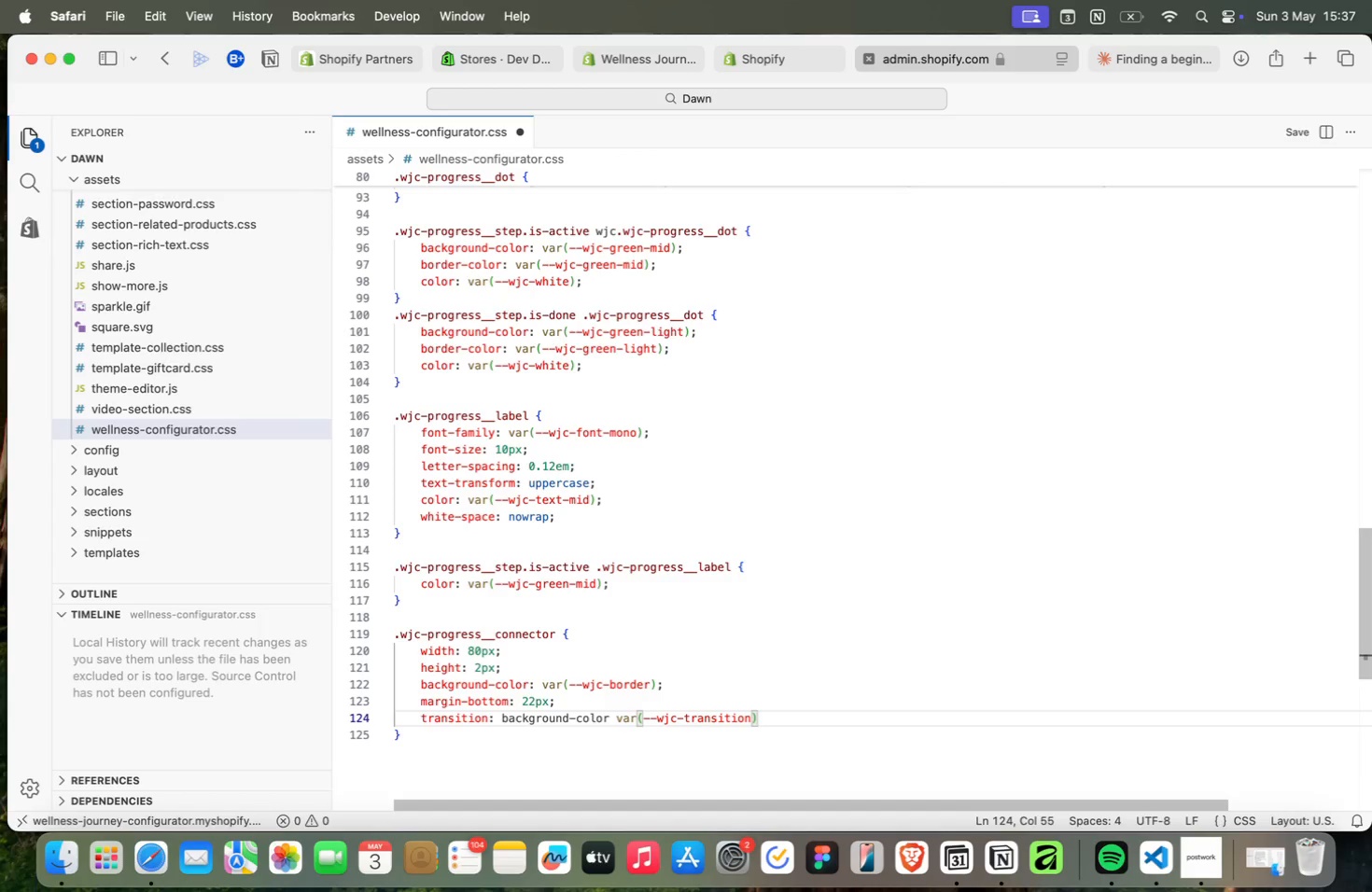 
key(Semicolon)
 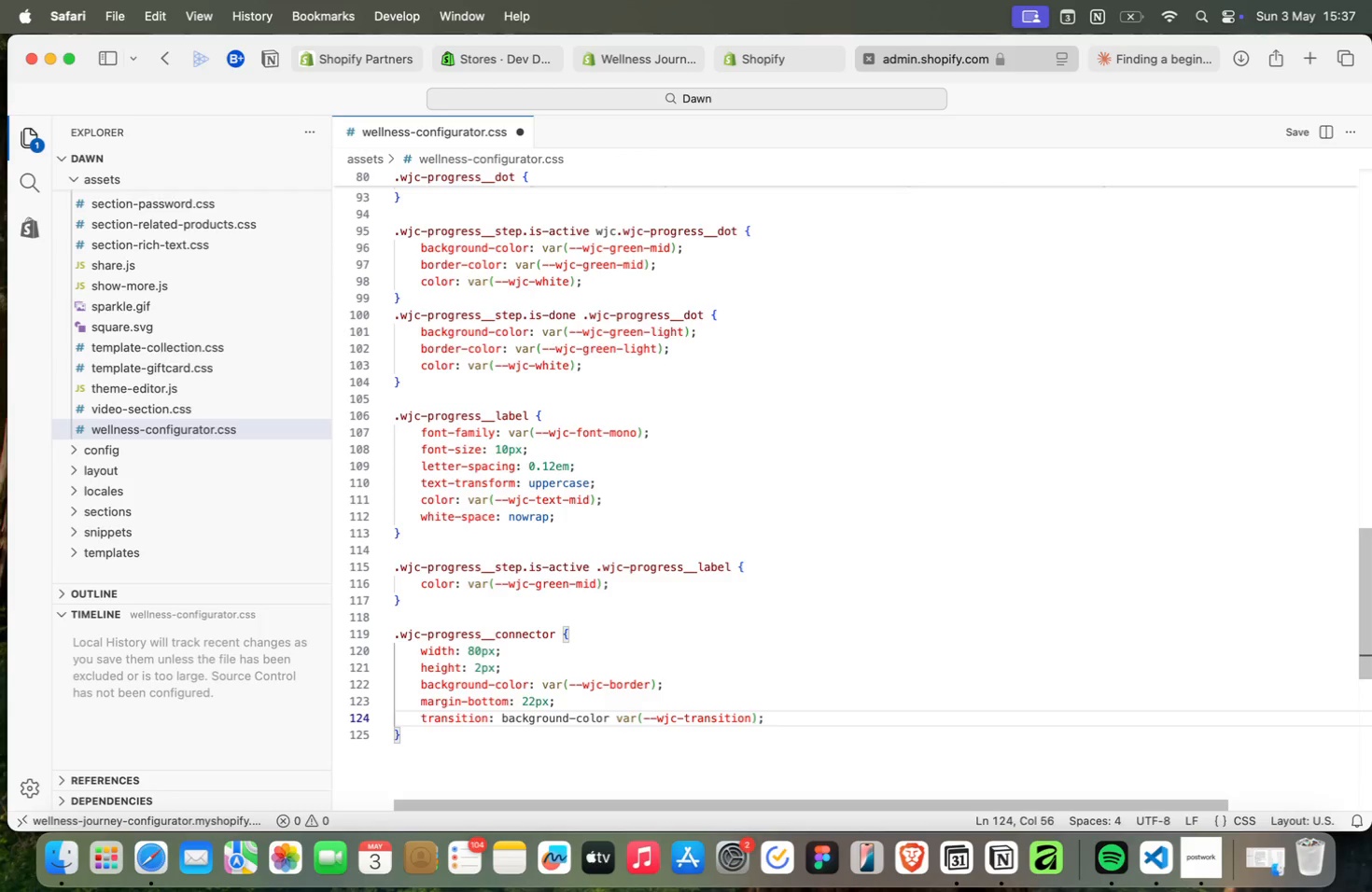 
key(ArrowDown)
 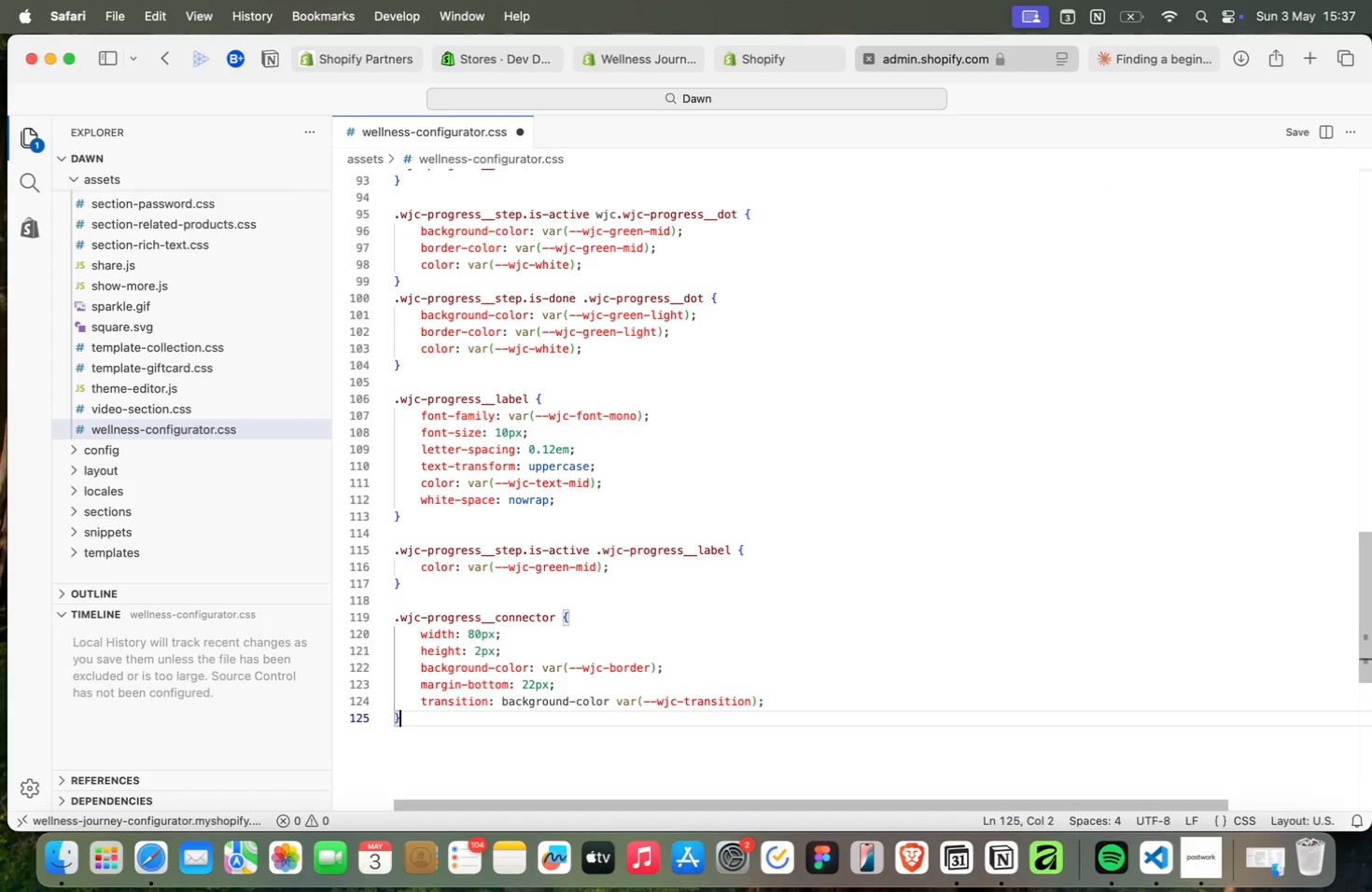 
key(Enter)
 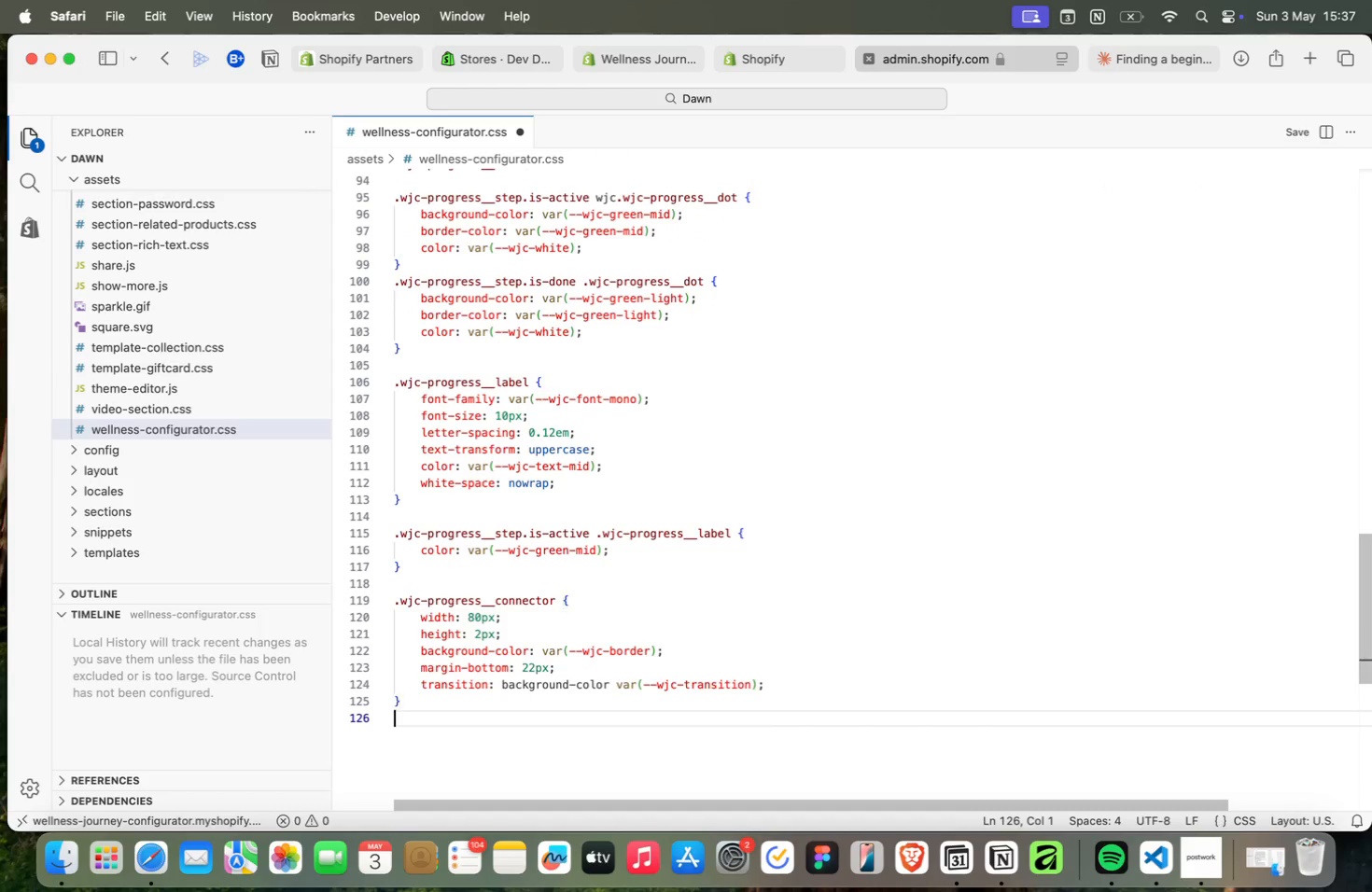 
key(Enter)
 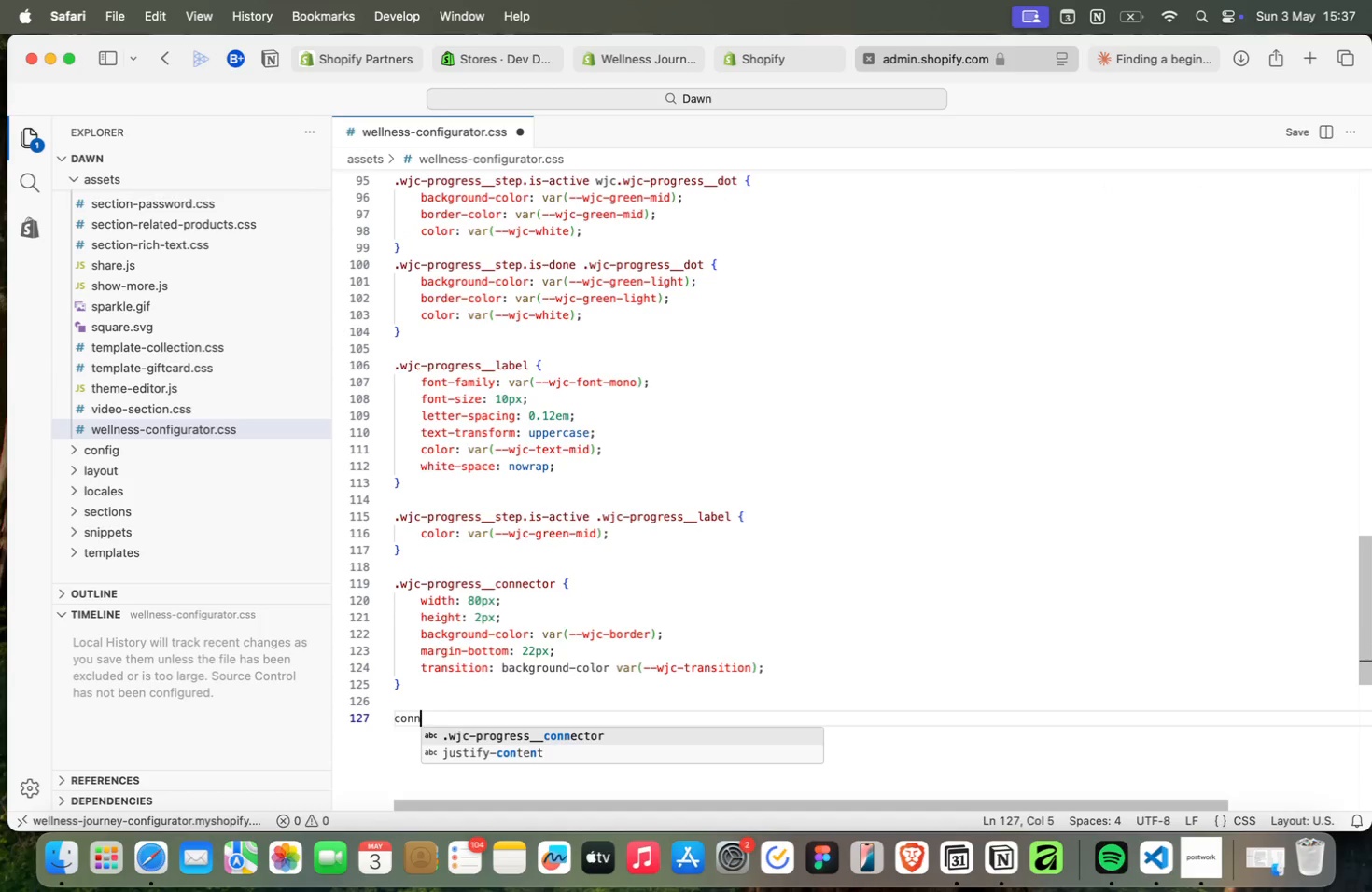 
type(conn)
 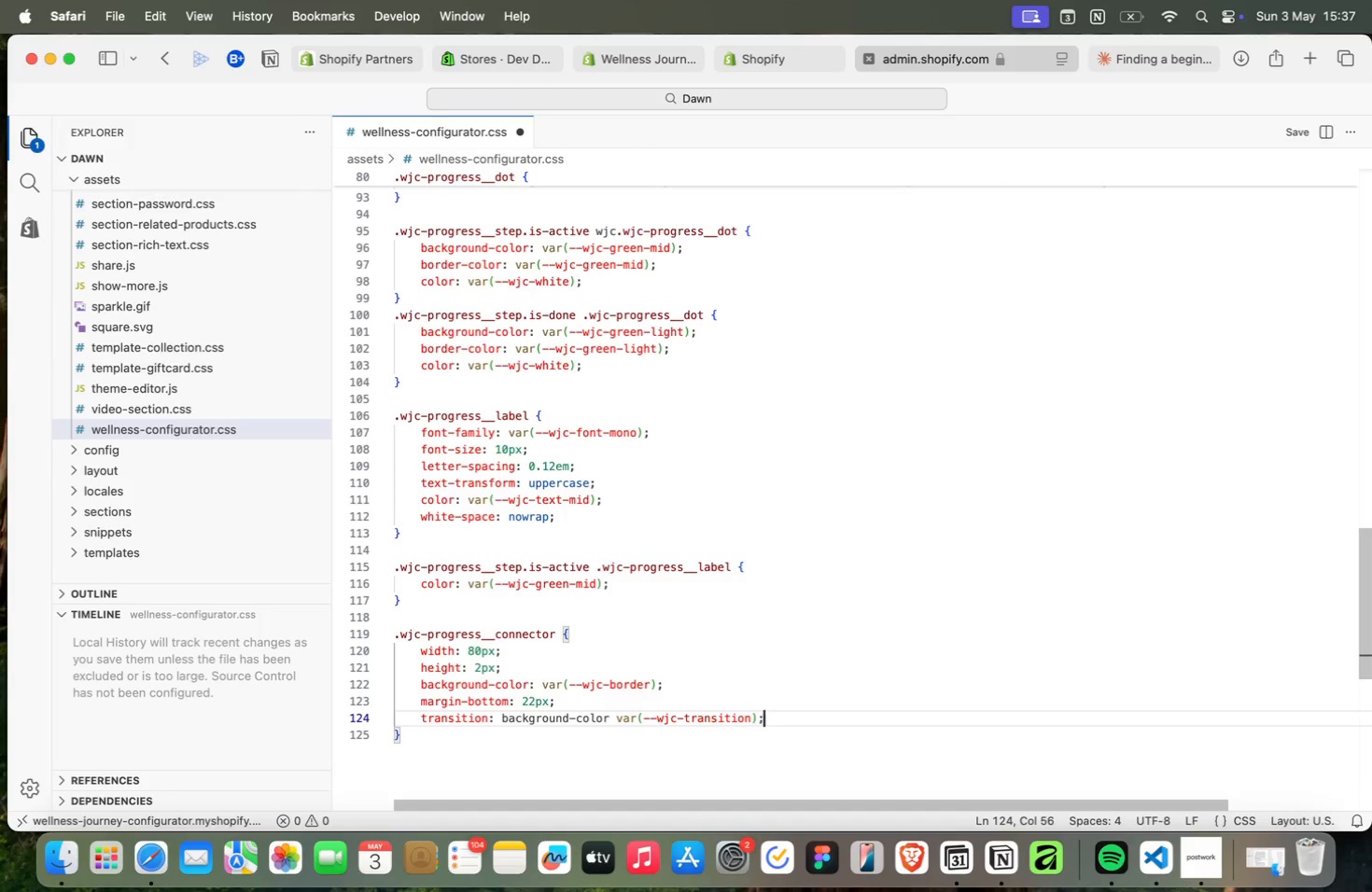 
key(Enter)
 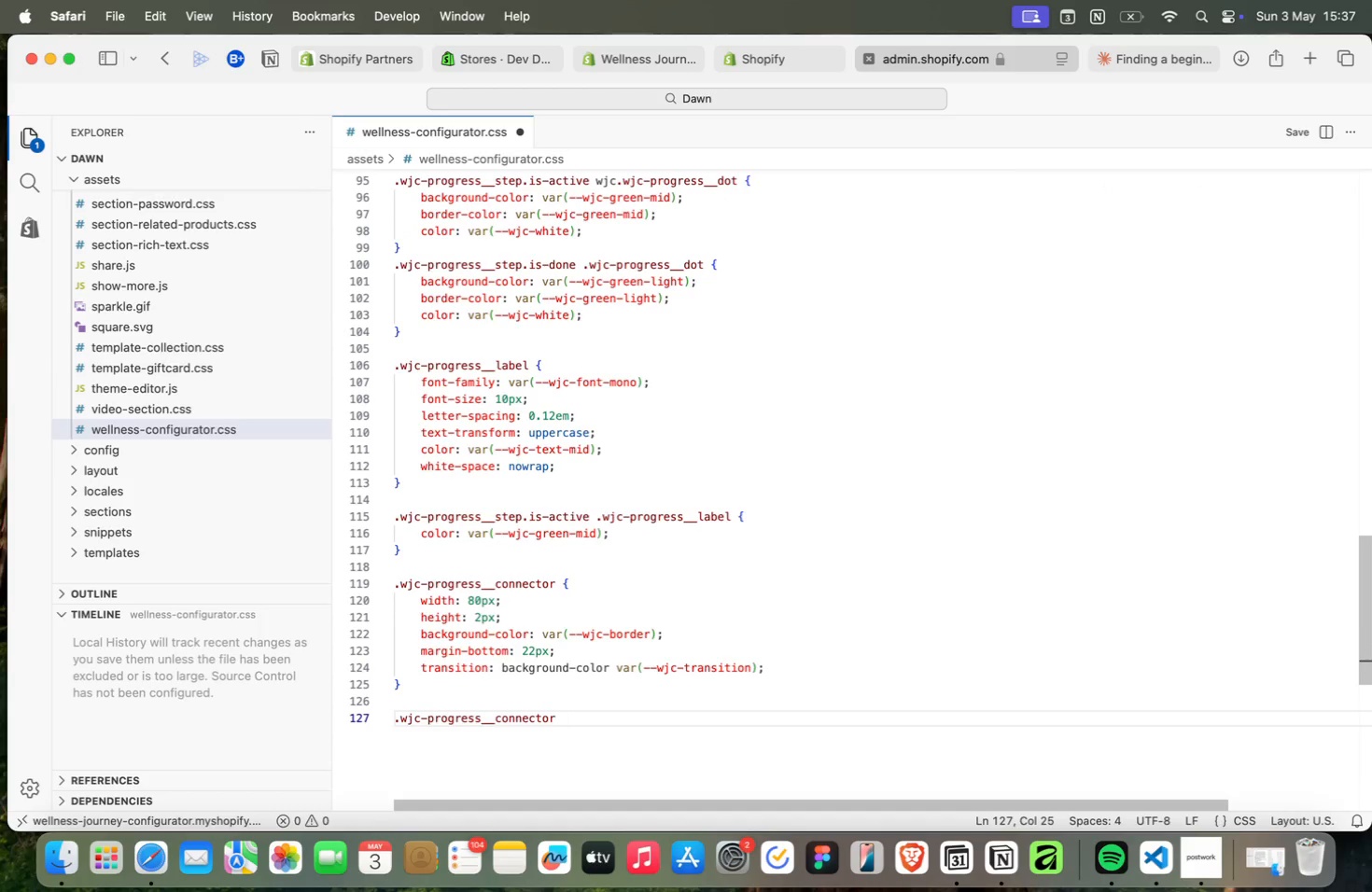 
type(.is)
 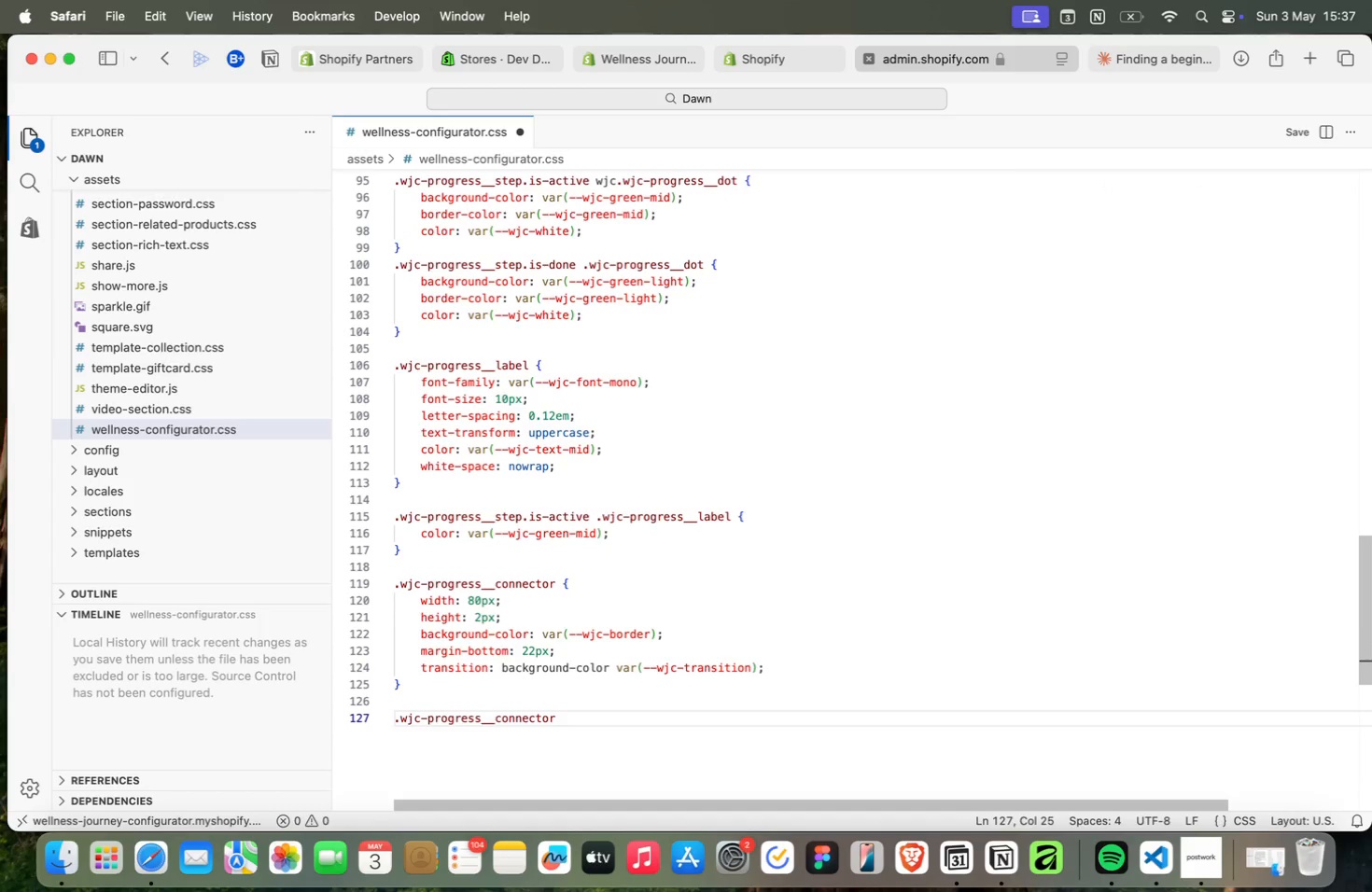 
key(ArrowDown)
 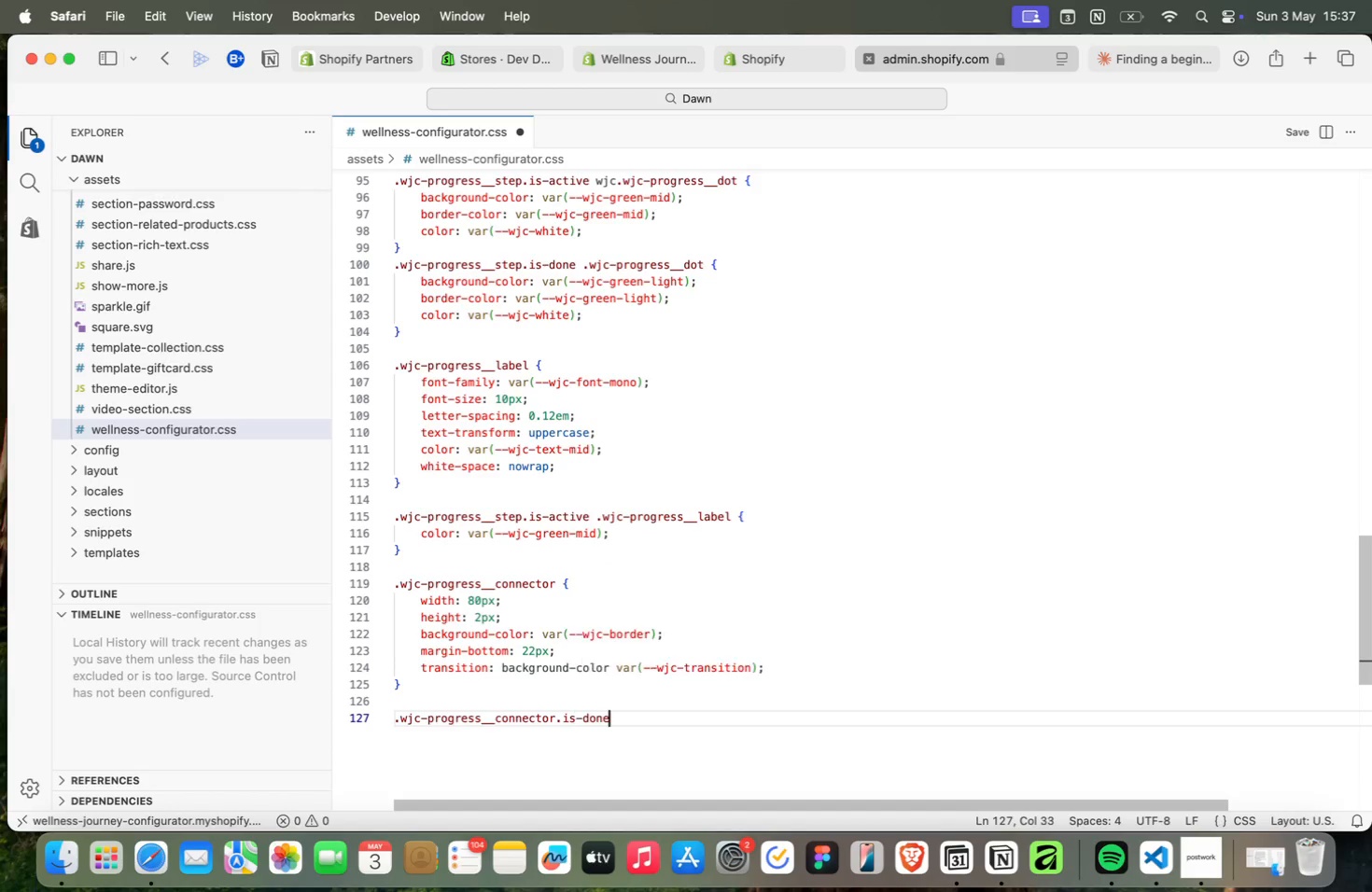 
key(Enter)
 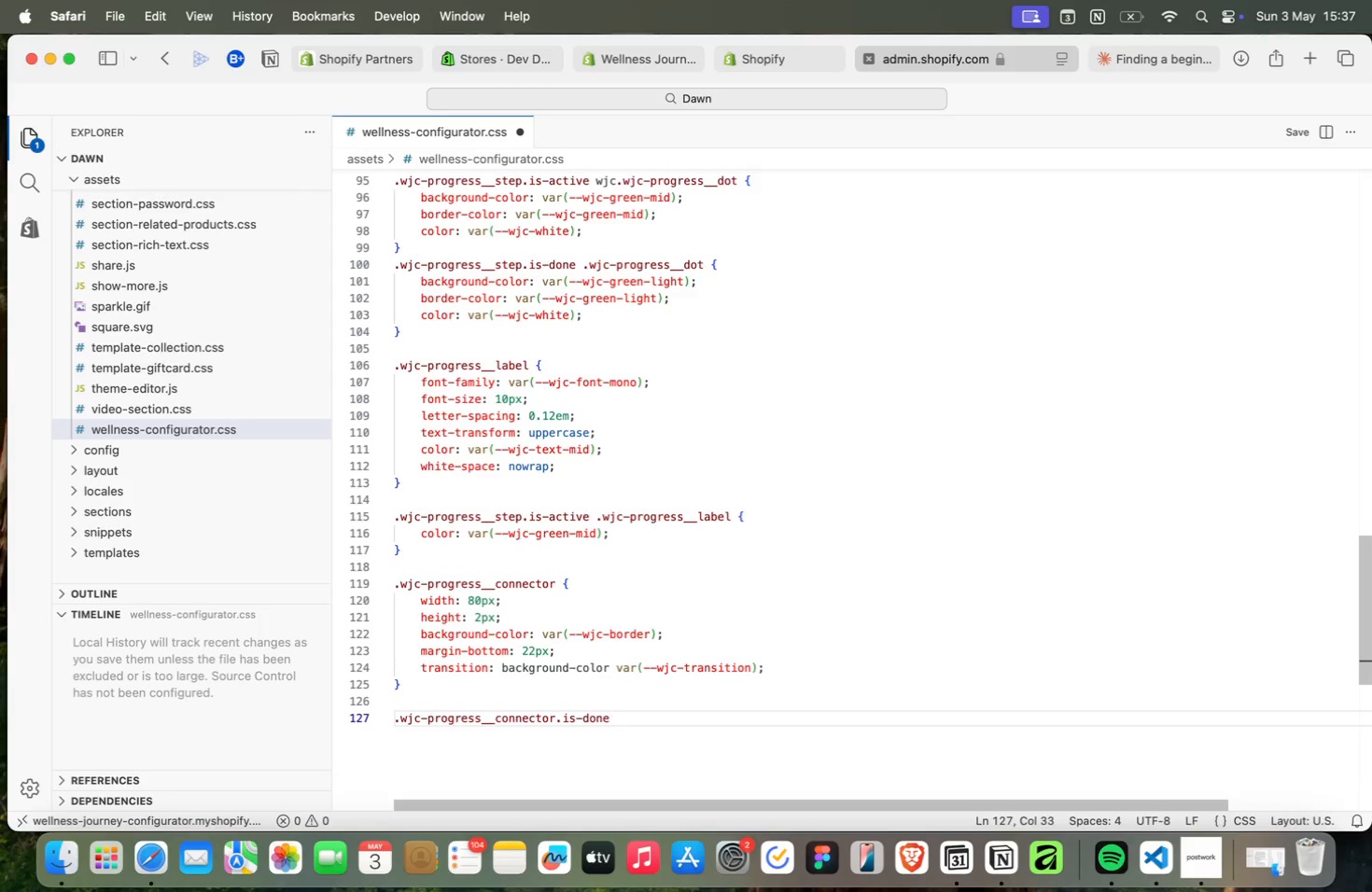 
key(Space)
 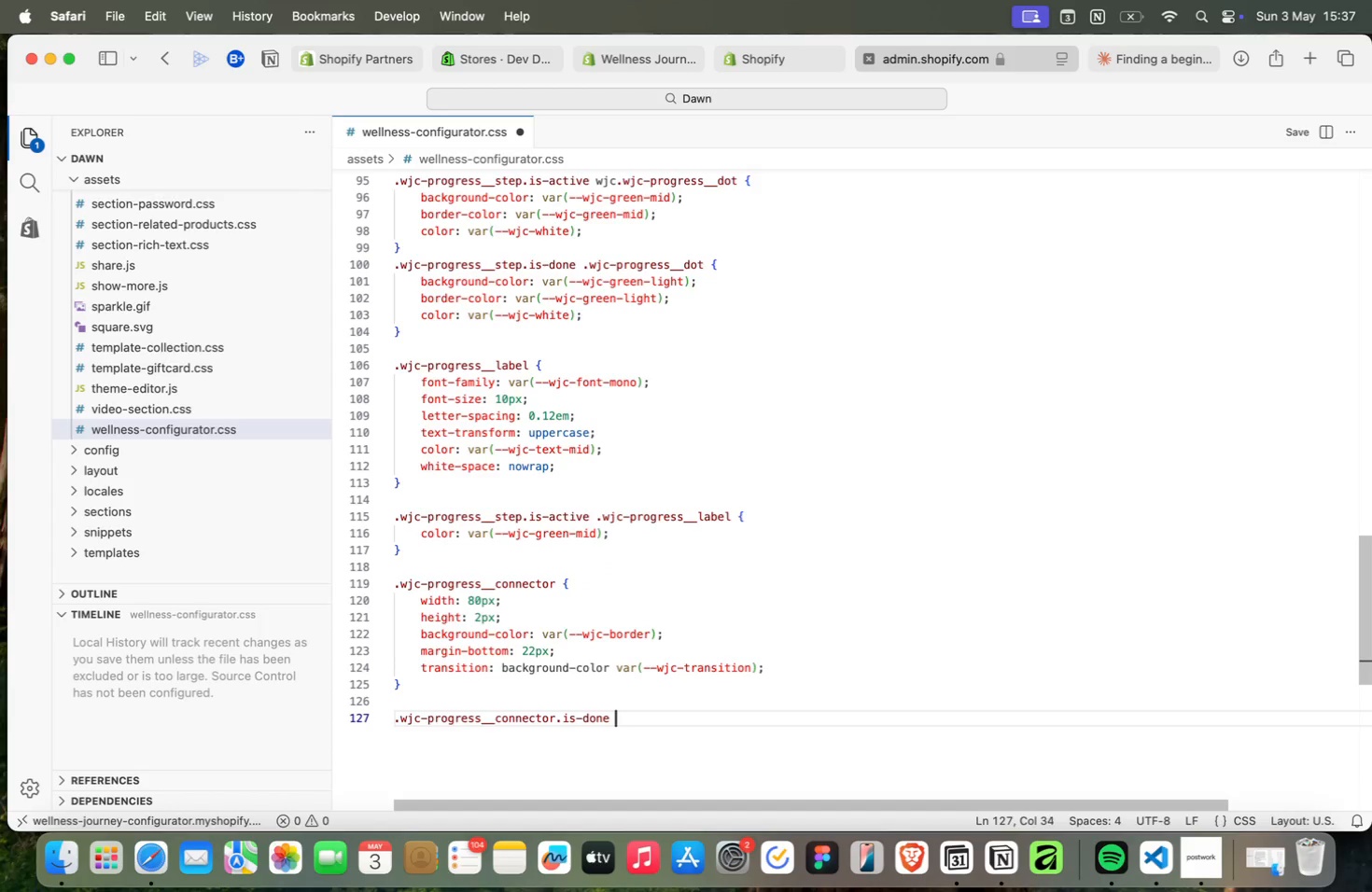 
key(Shift+BracketLeft)
 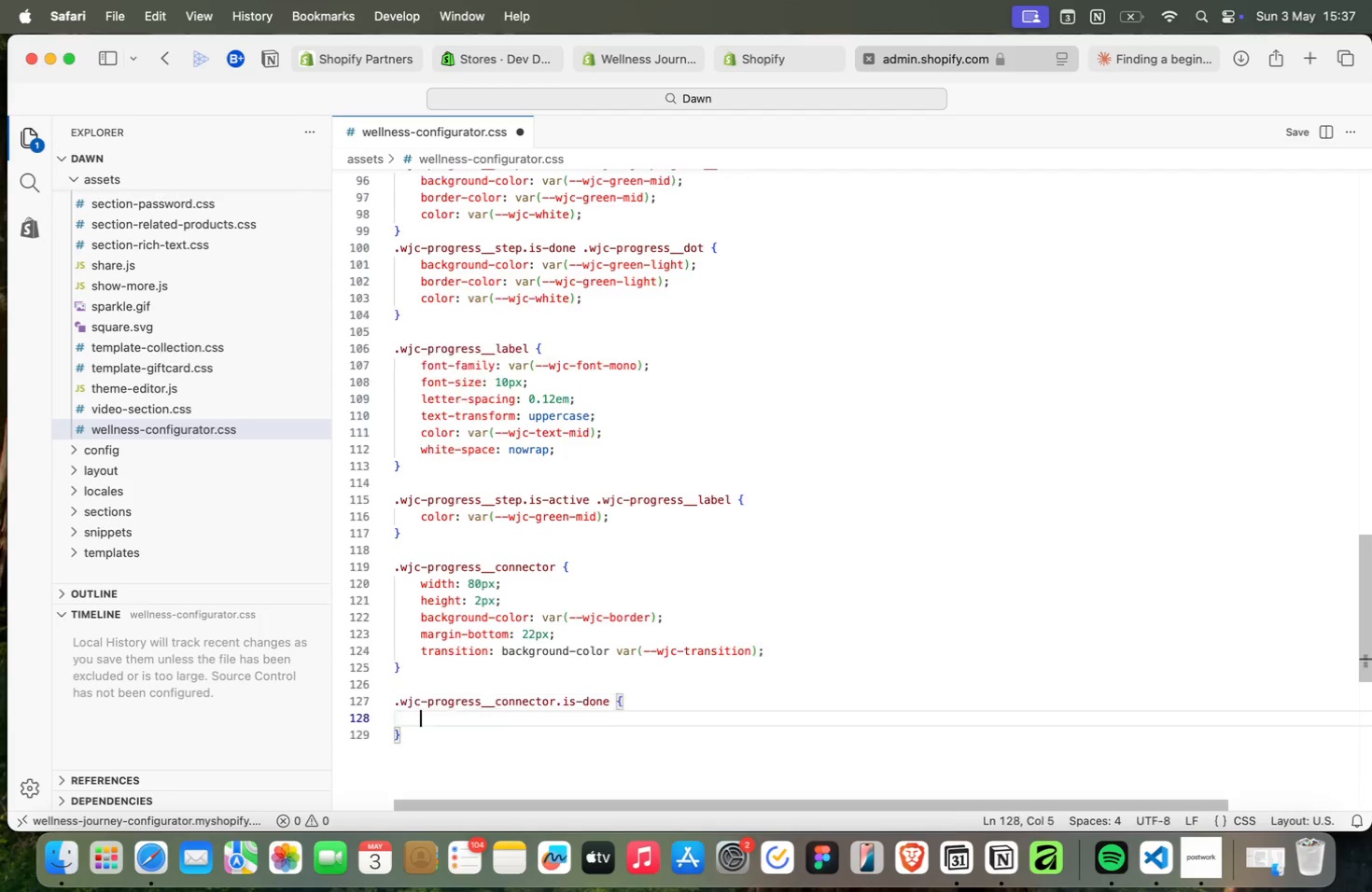 
key(Enter)
 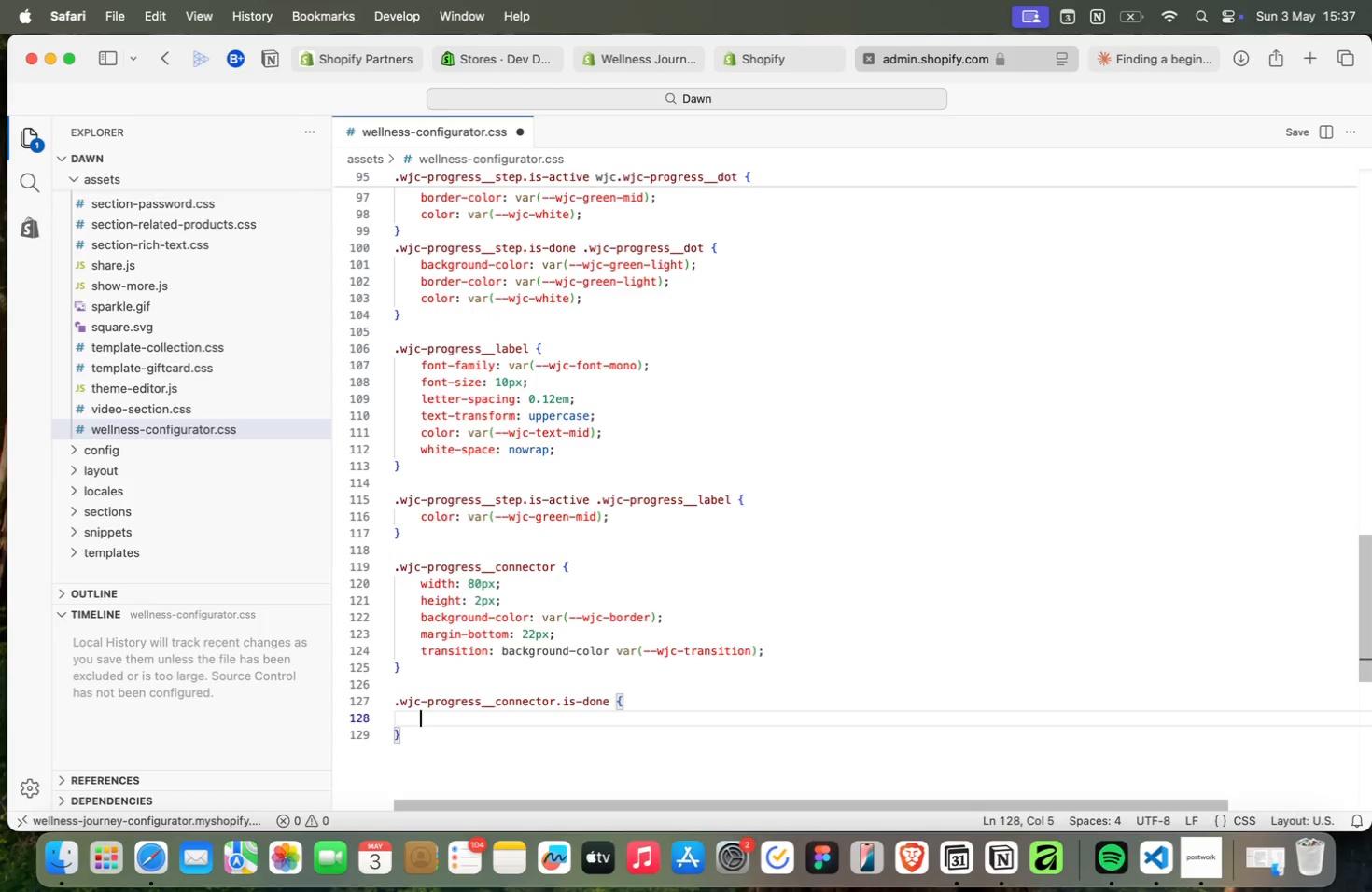 
type(bakc)
 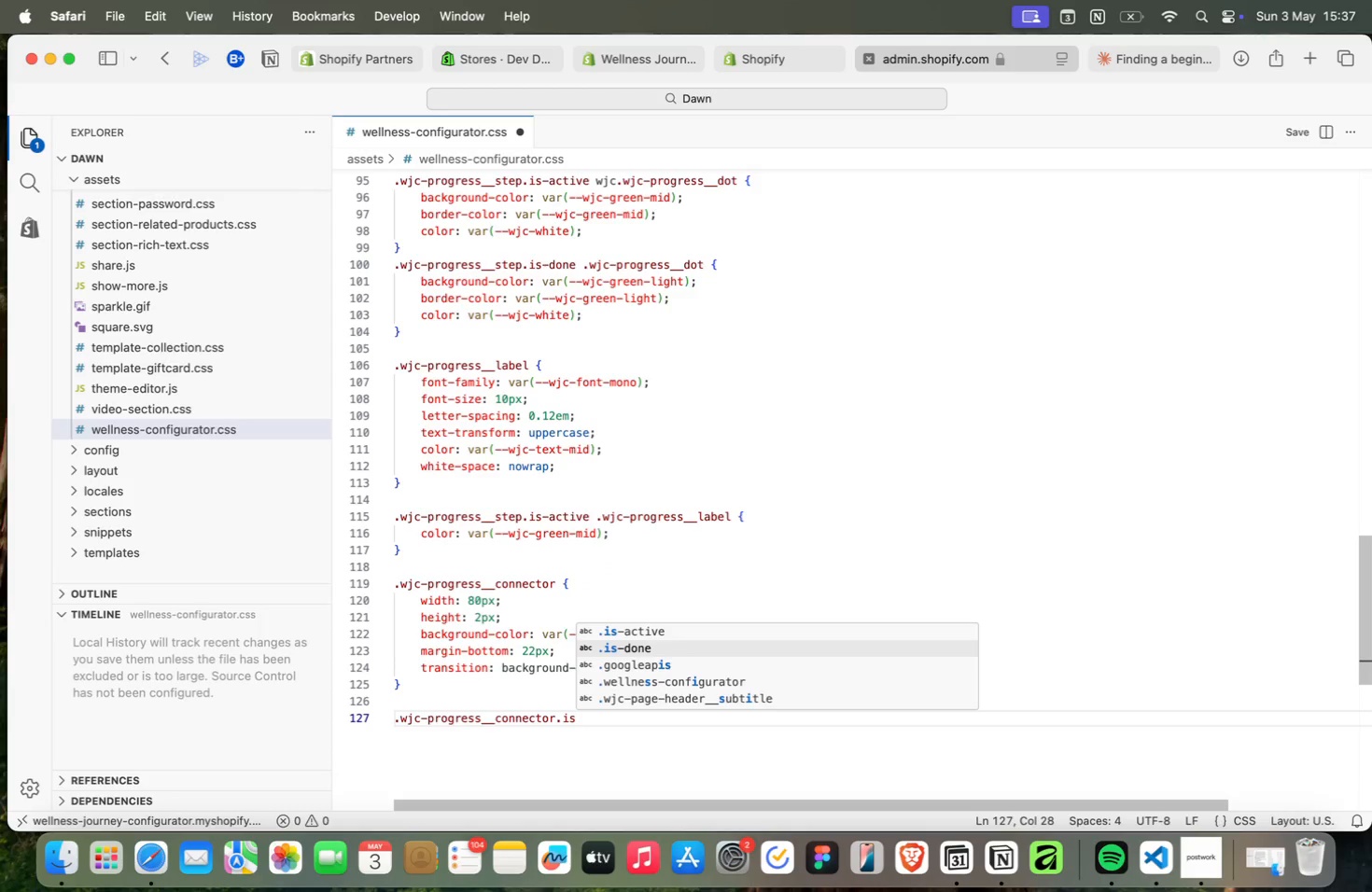 
key(Enter)
 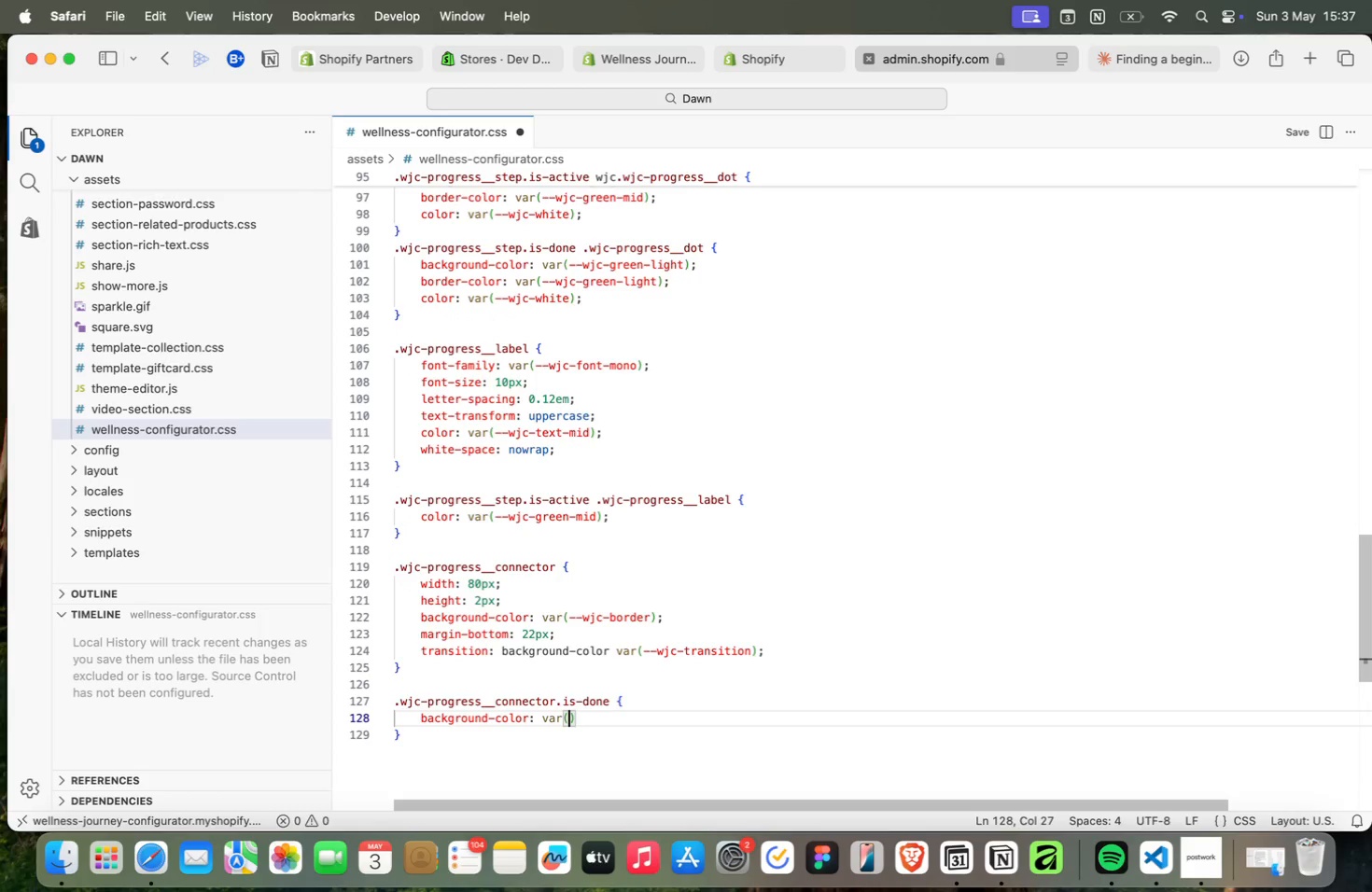 
type(: var(ligh)
 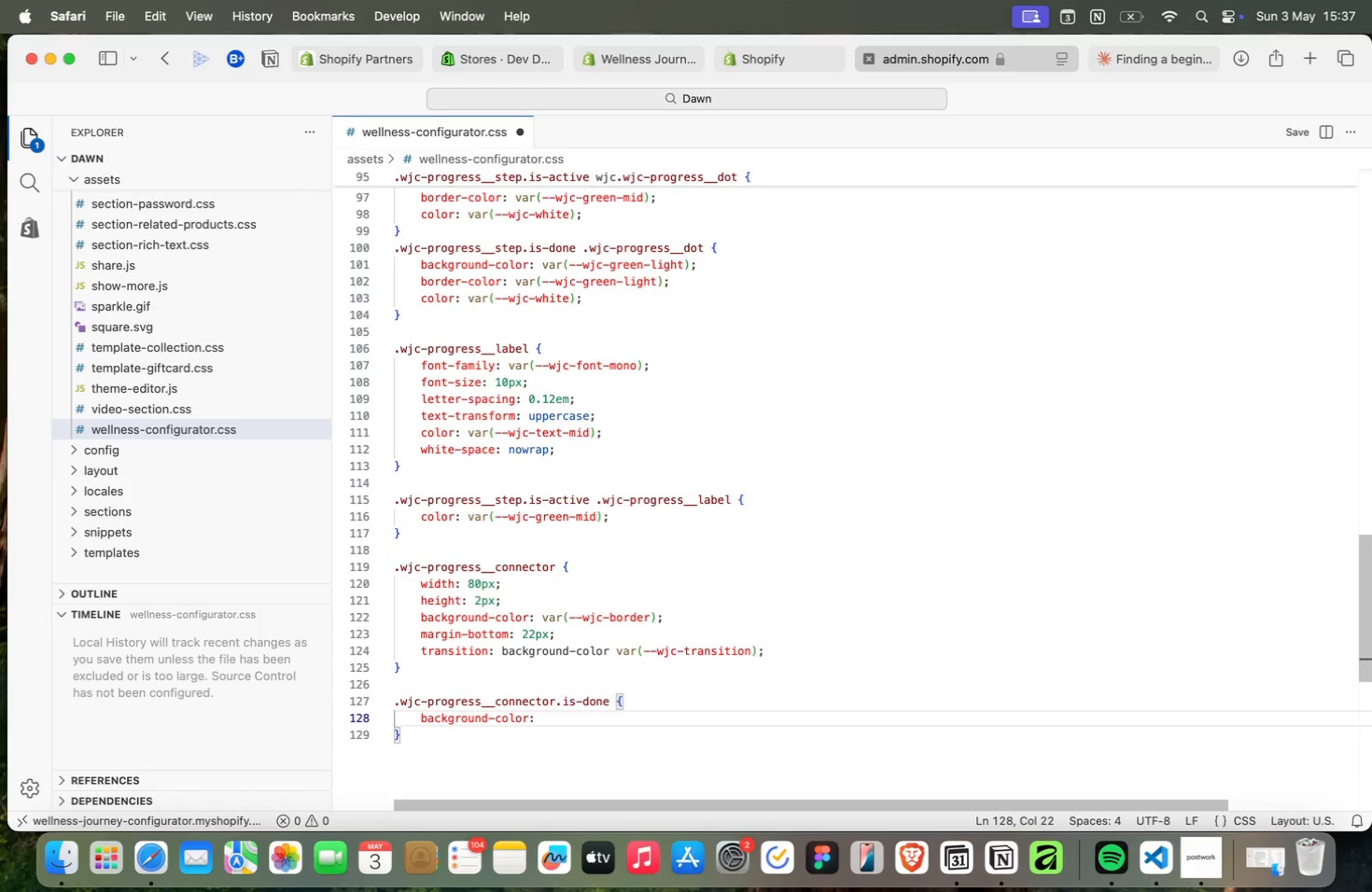 
key(ArrowDown)
 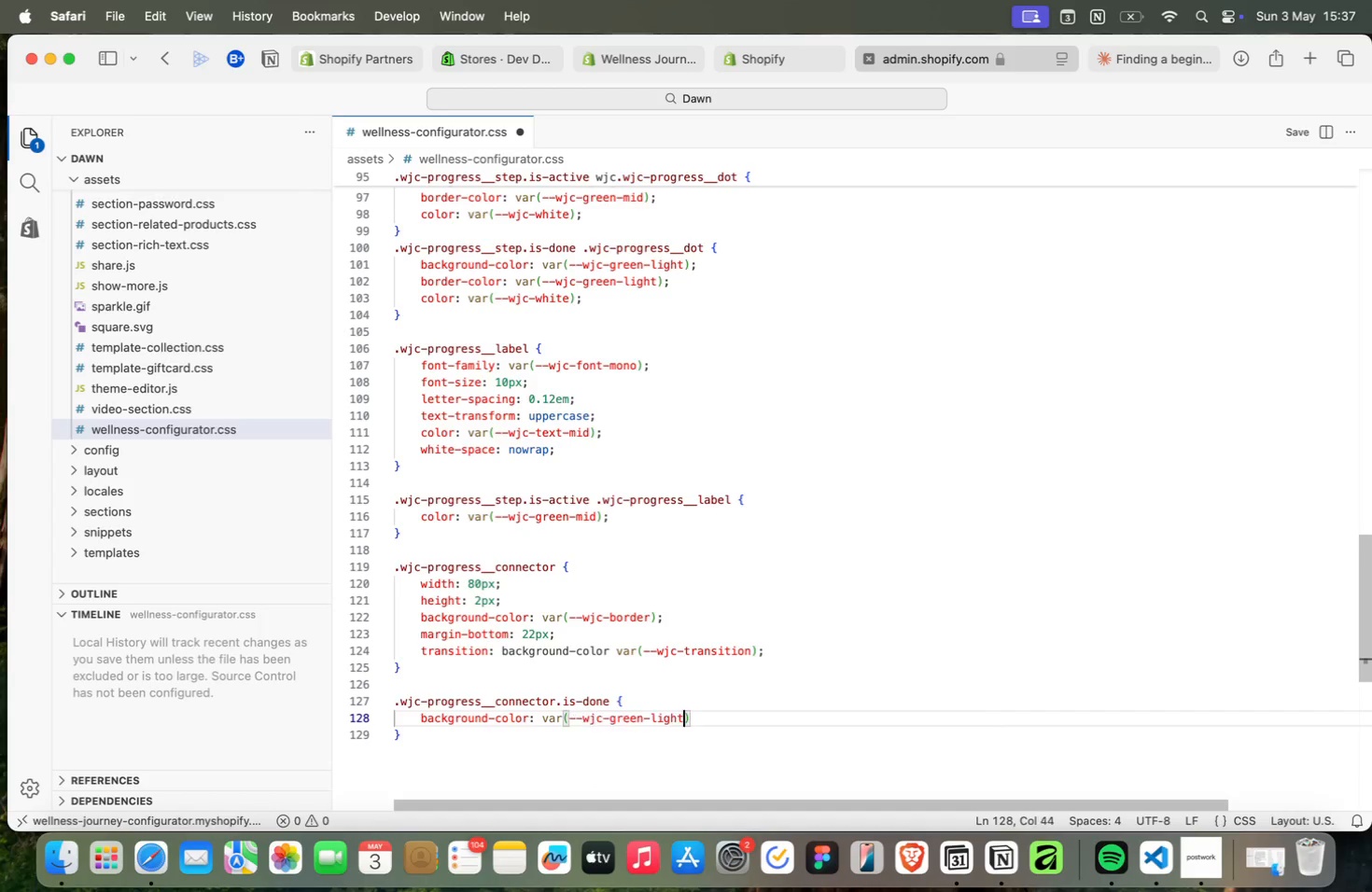 
key(Enter)
 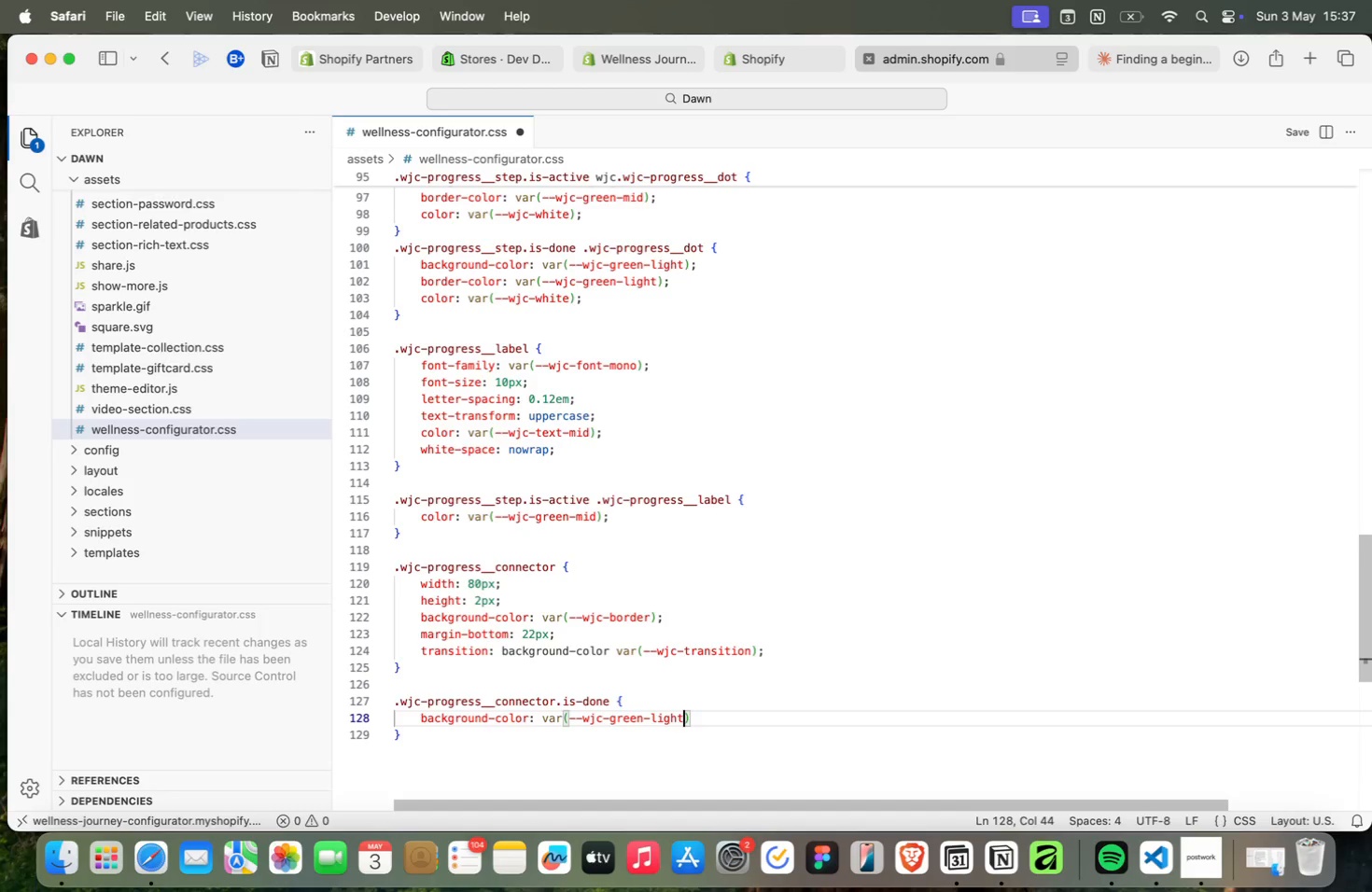 
key(ArrowRight)
 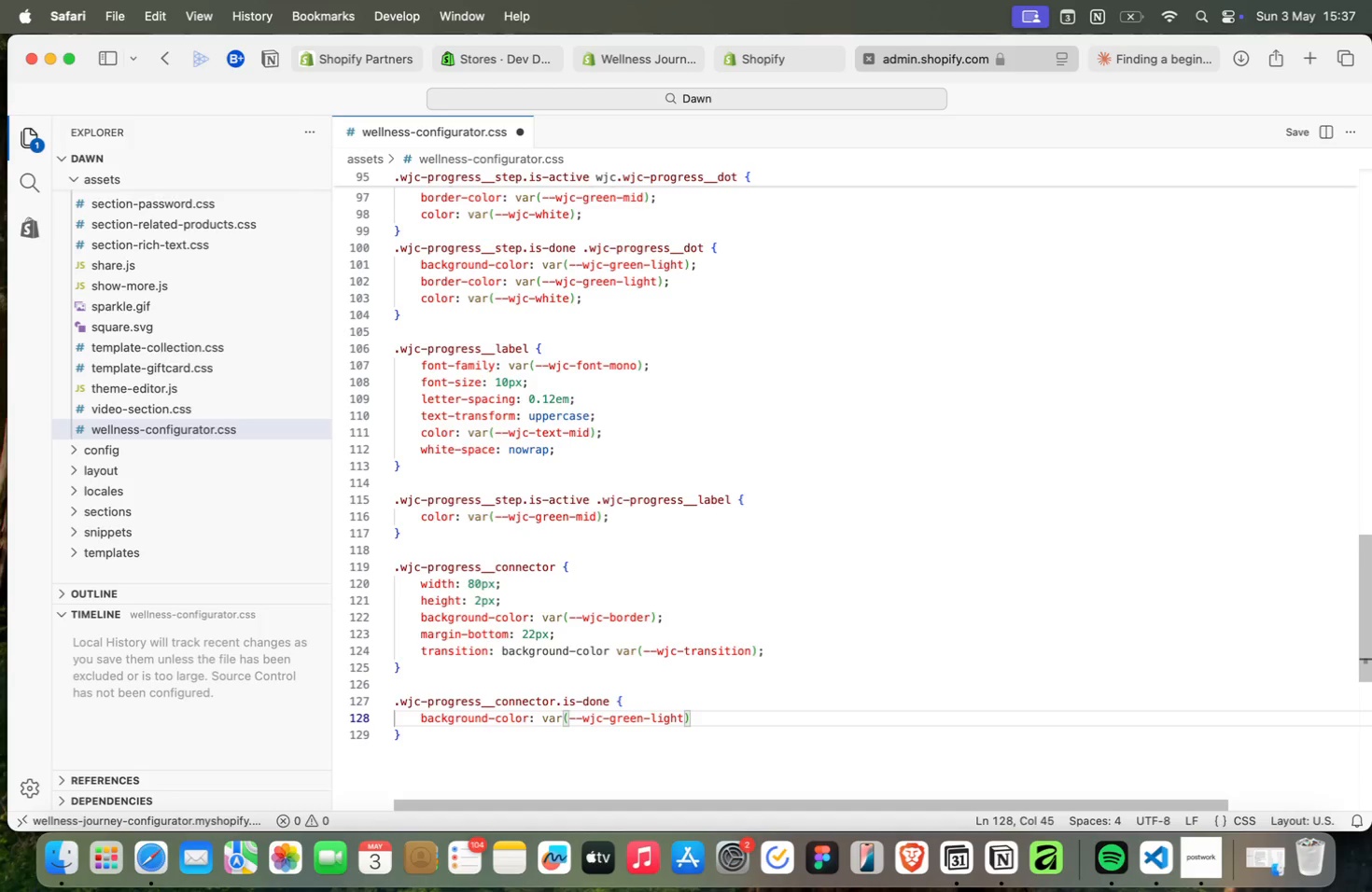 
key(Semicolon)
 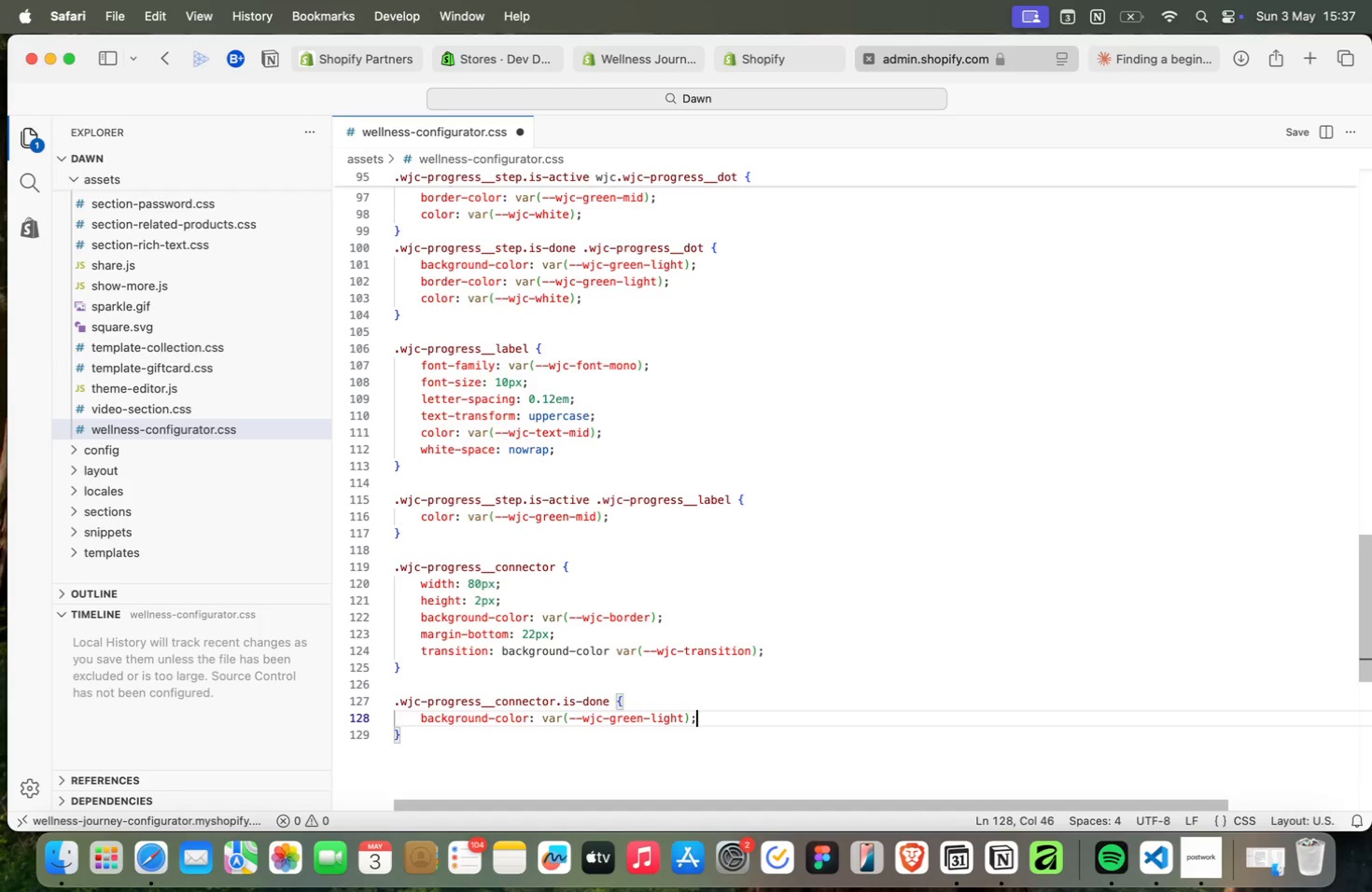 
key(ArrowDown)
 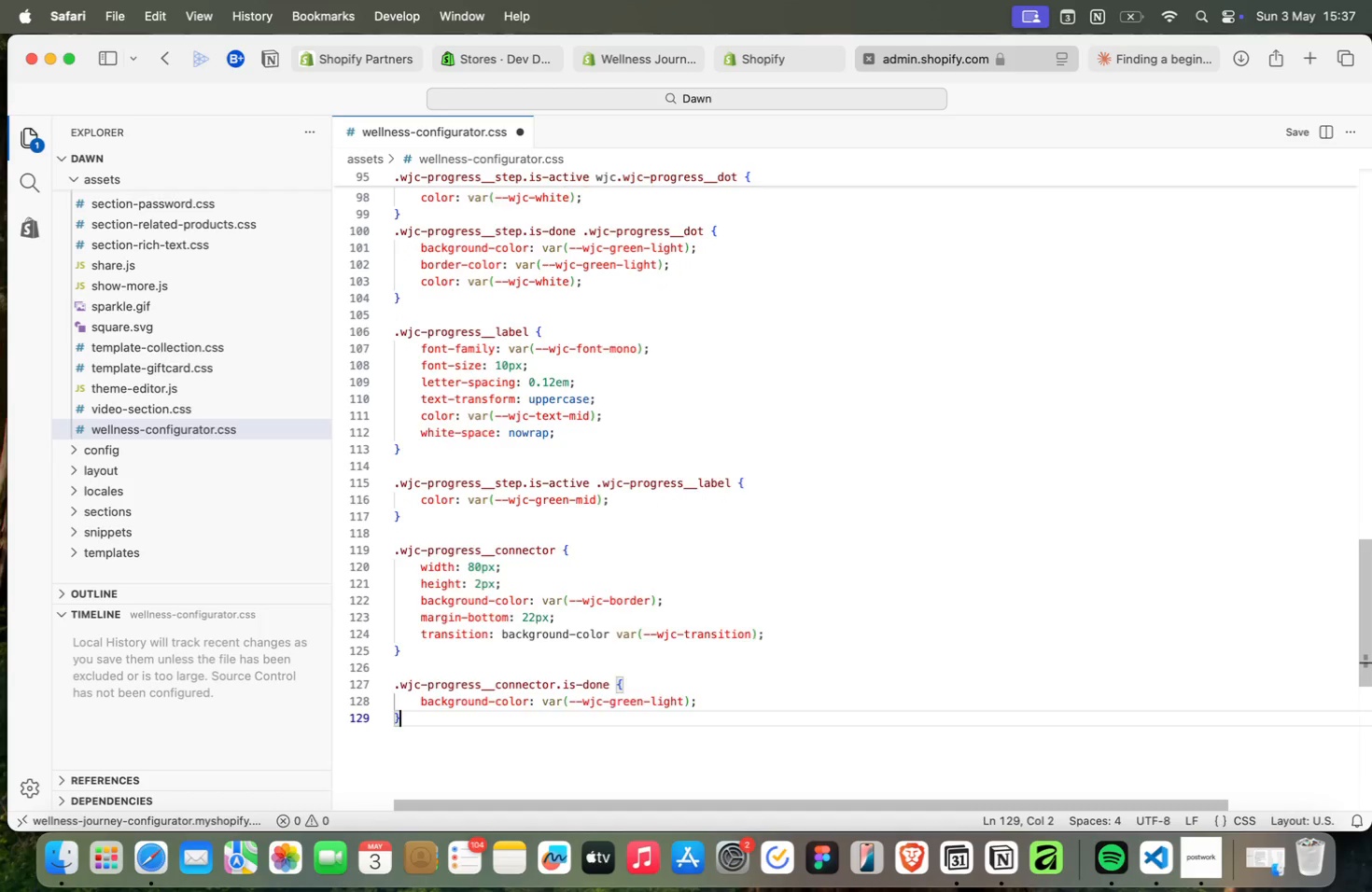 
key(Enter)
 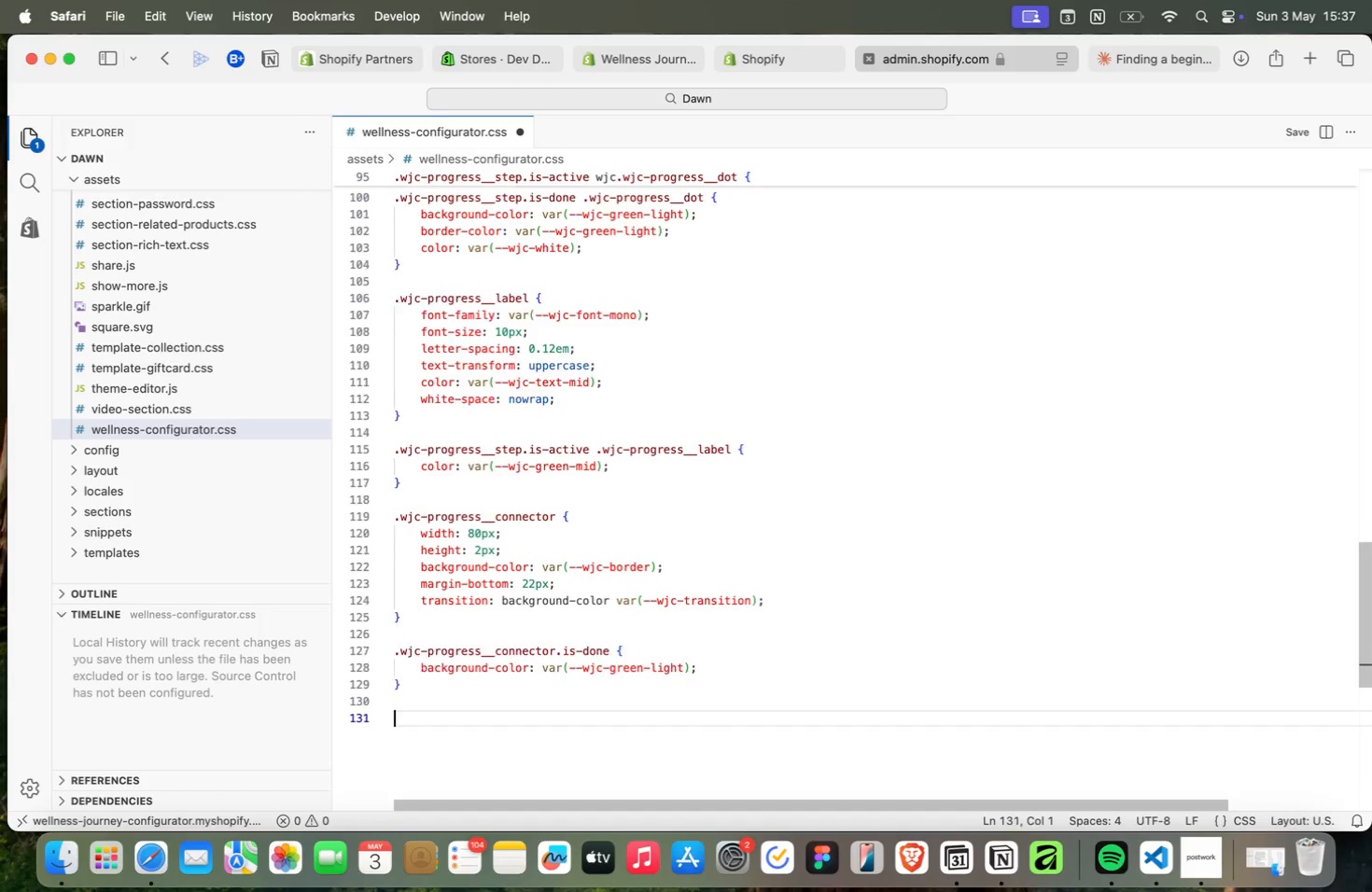 
key(Enter)
 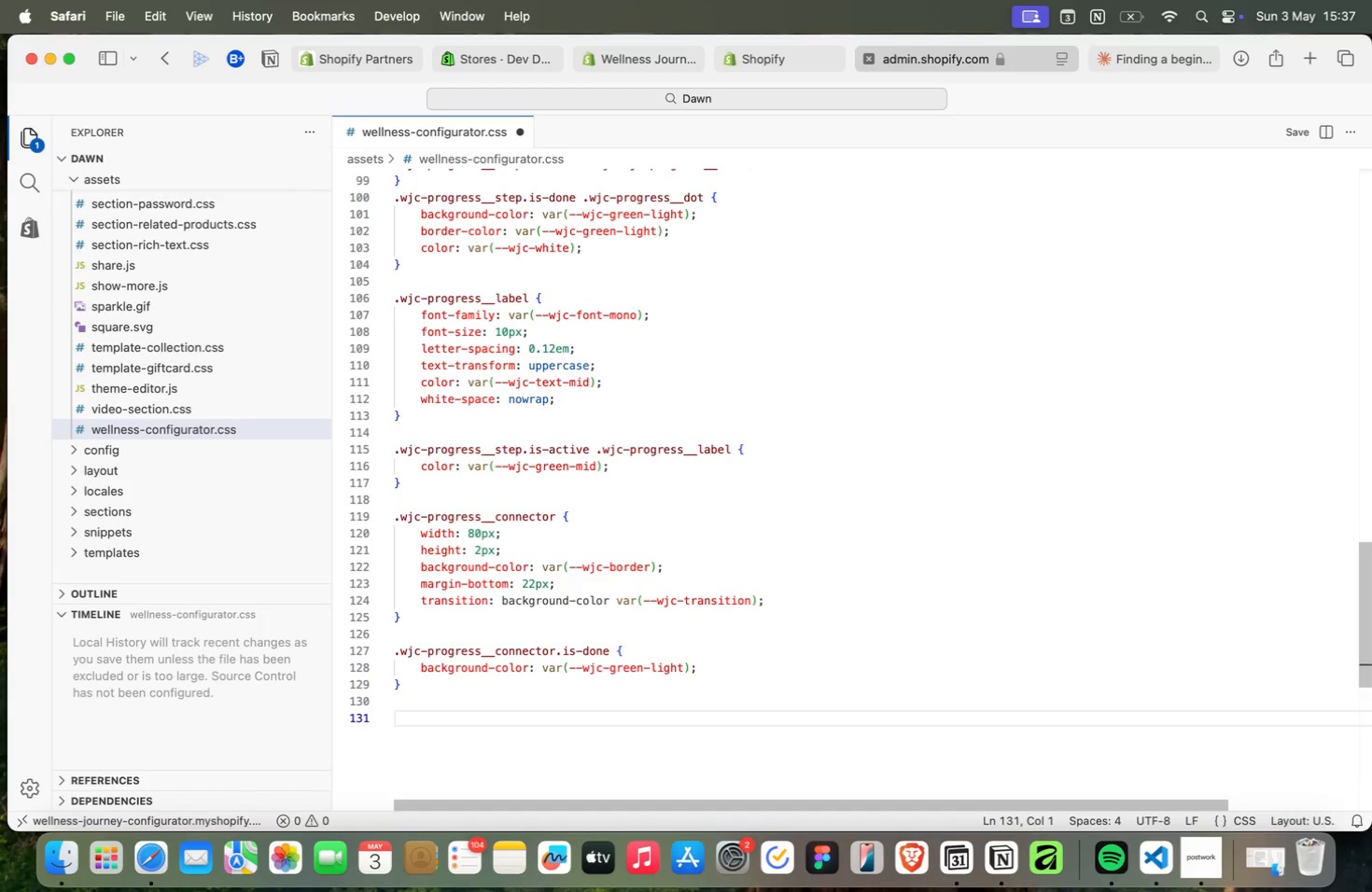 
wait(7.4)
 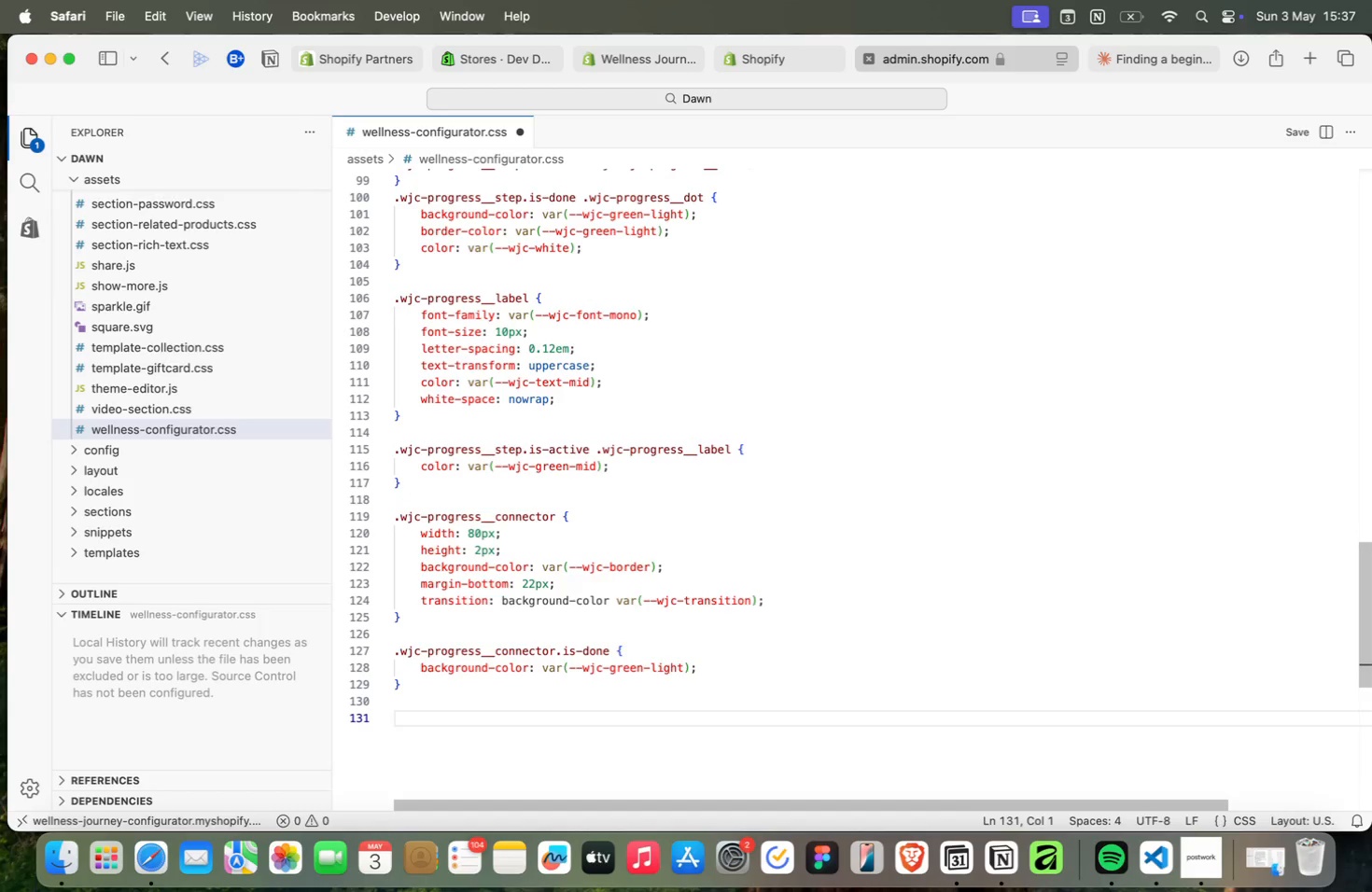 
type(ste)
key(Backspace)
key(Backspace)
key(Backspace)
type(.wjc-steps-wrapper {)
 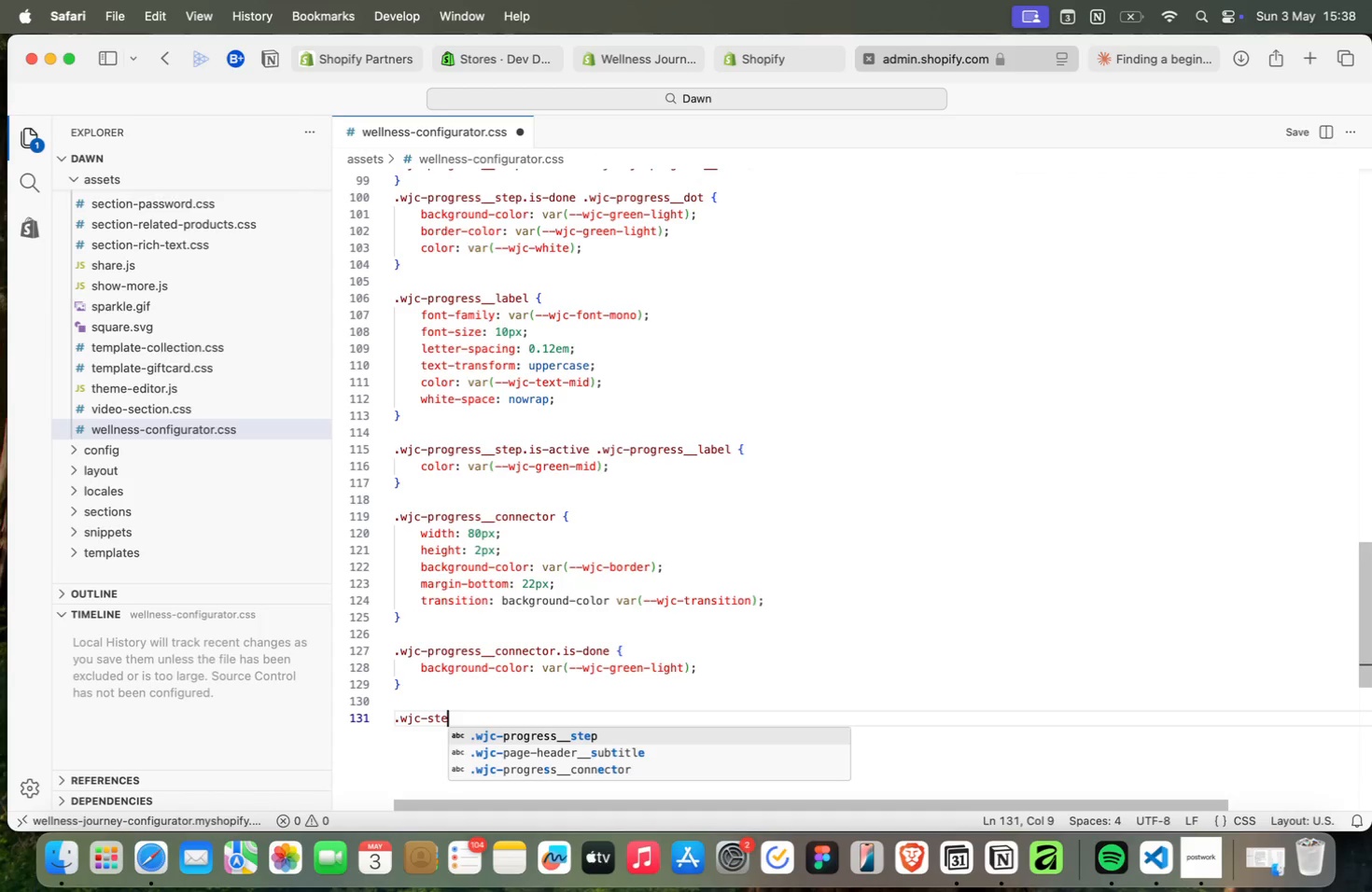 
key(Enter)
 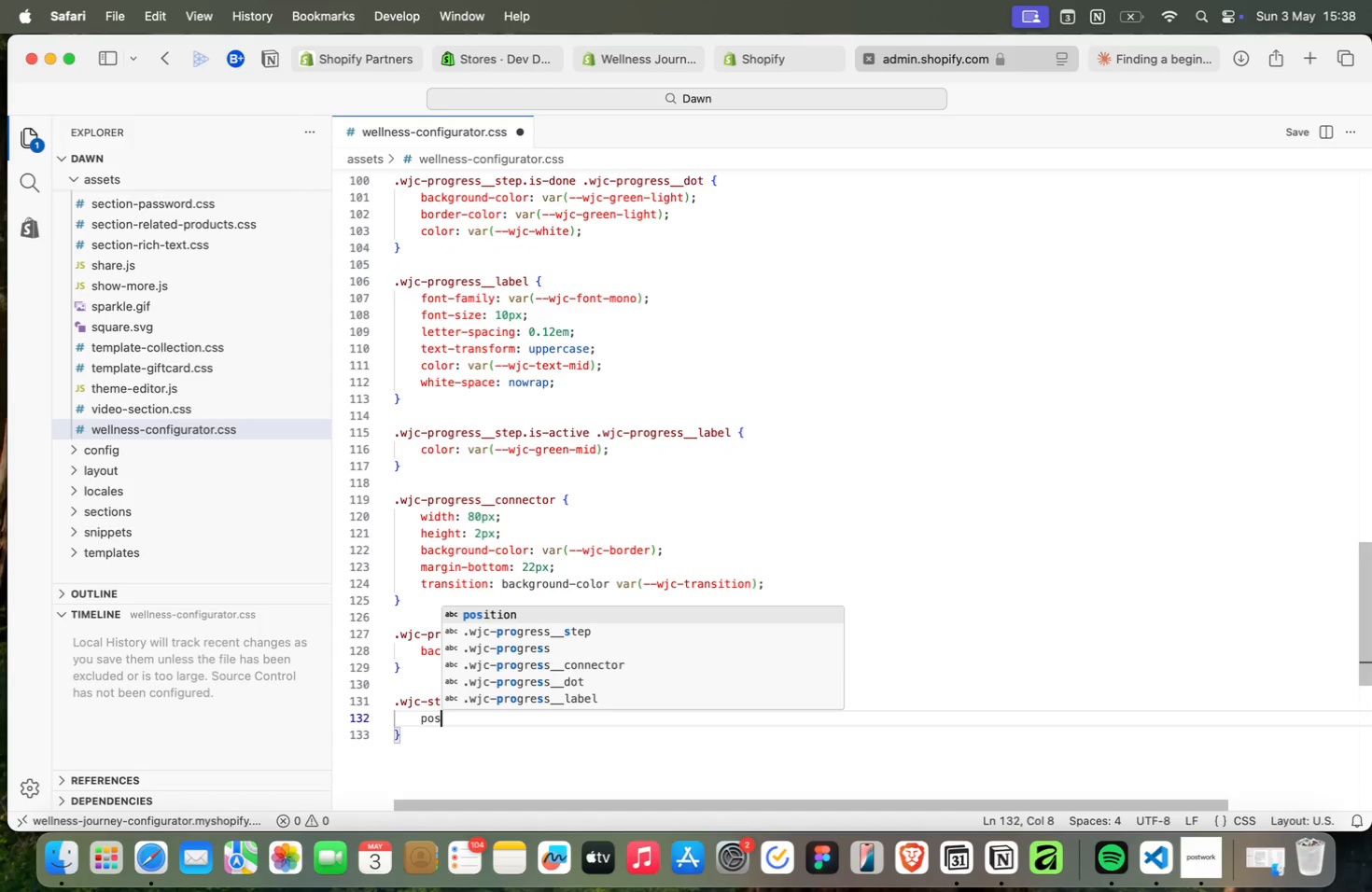 
type(pos)
 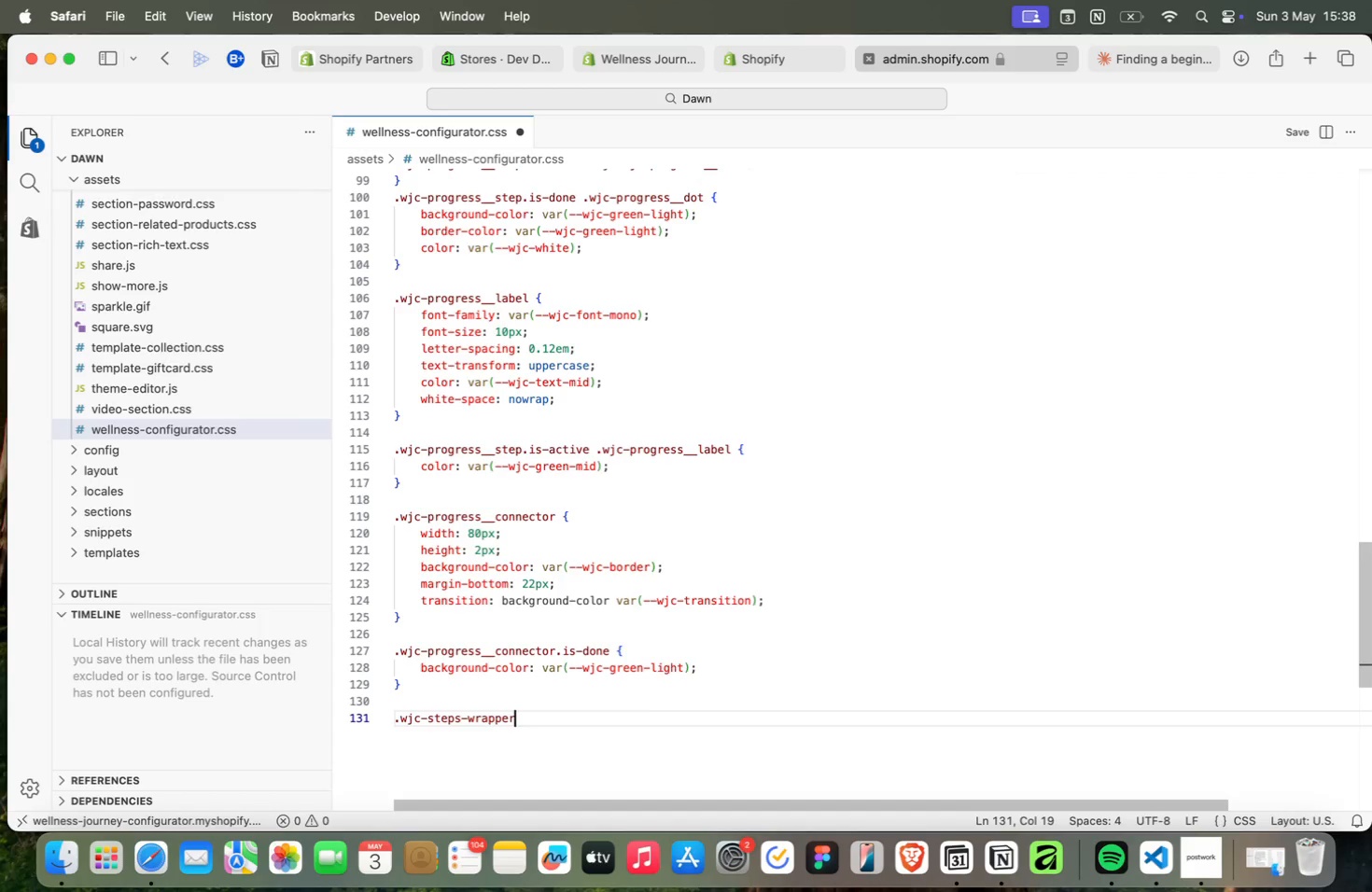 
key(Enter)
 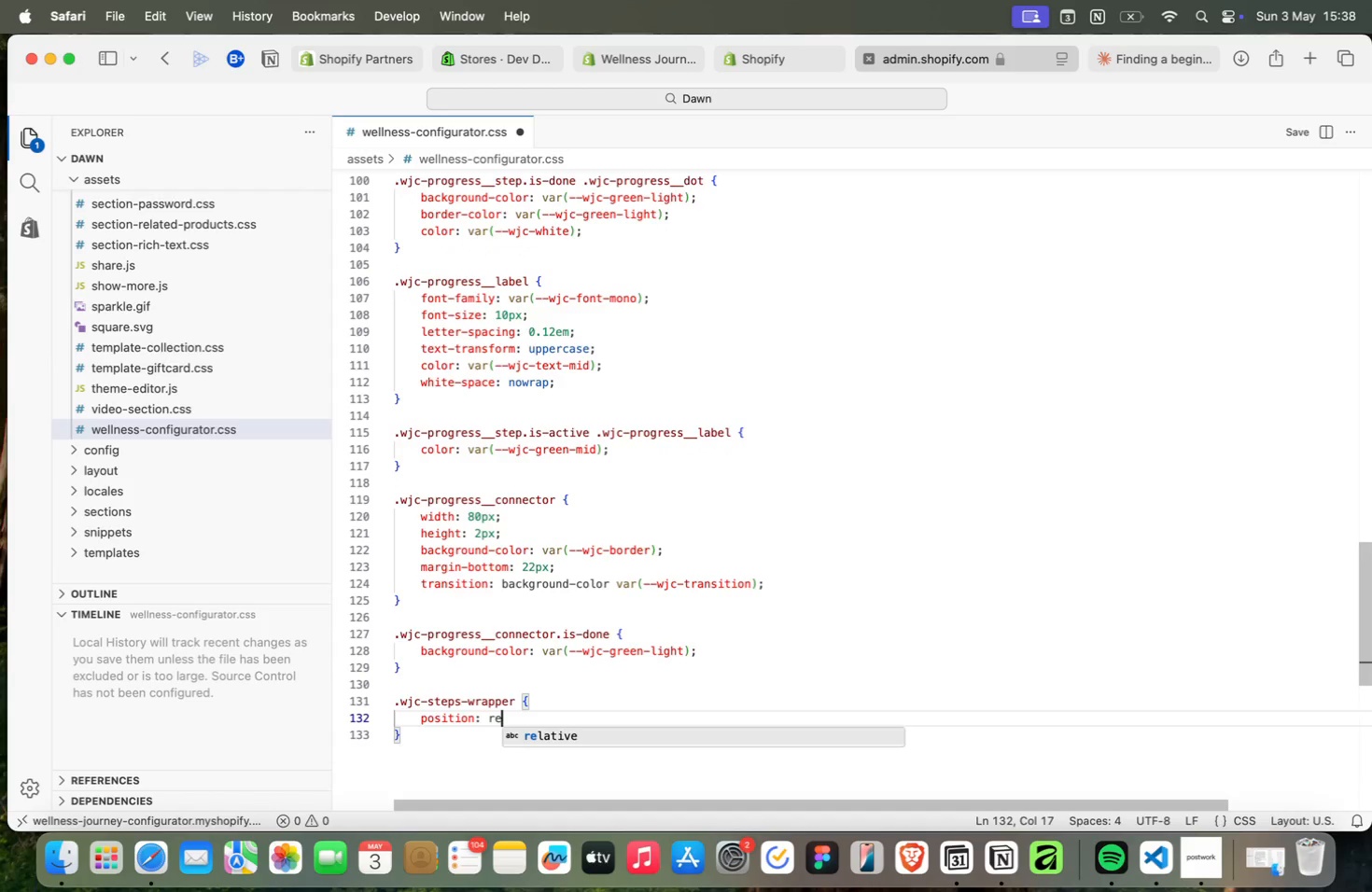 
type(: re)
 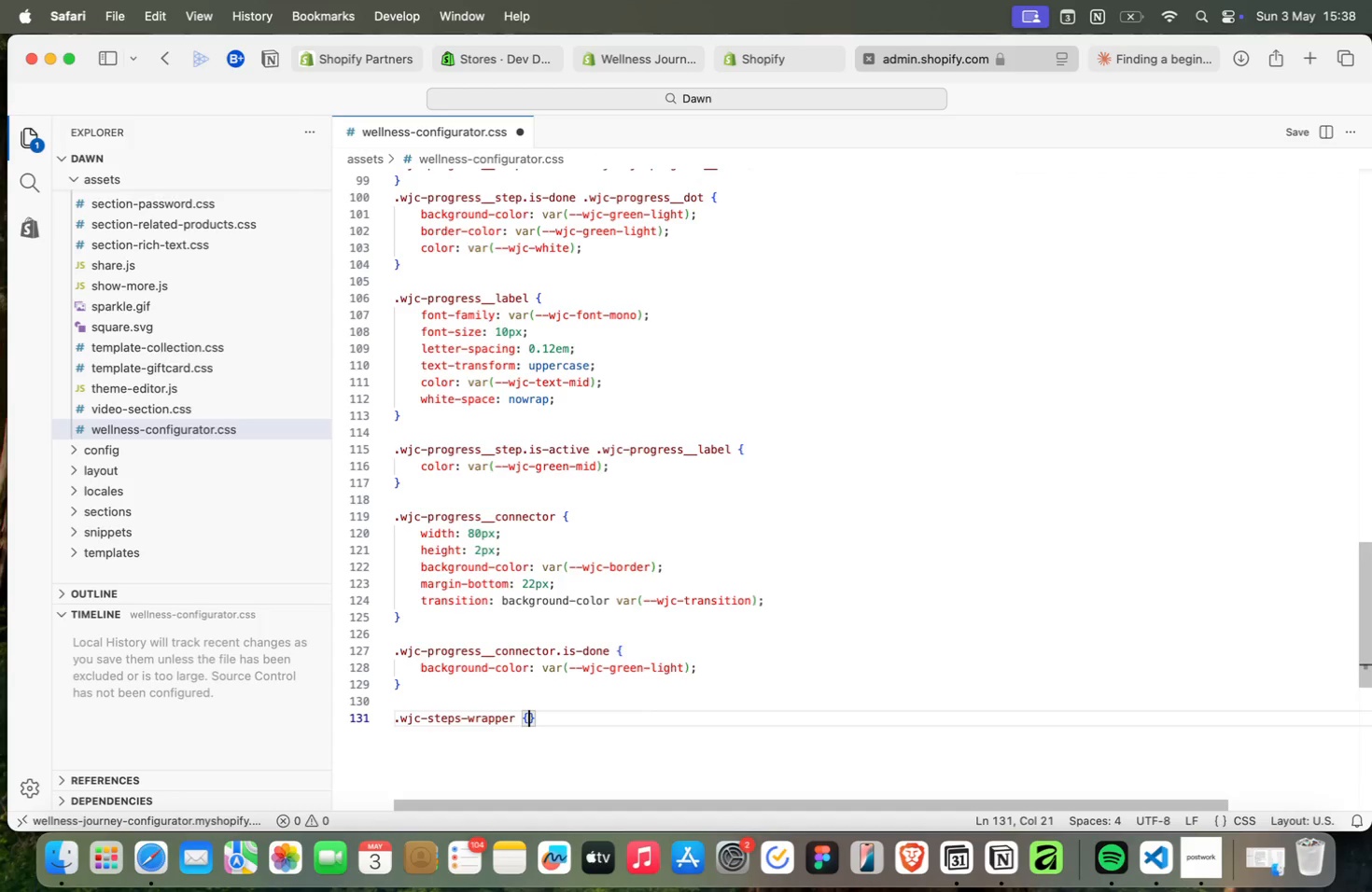 
key(Enter)
 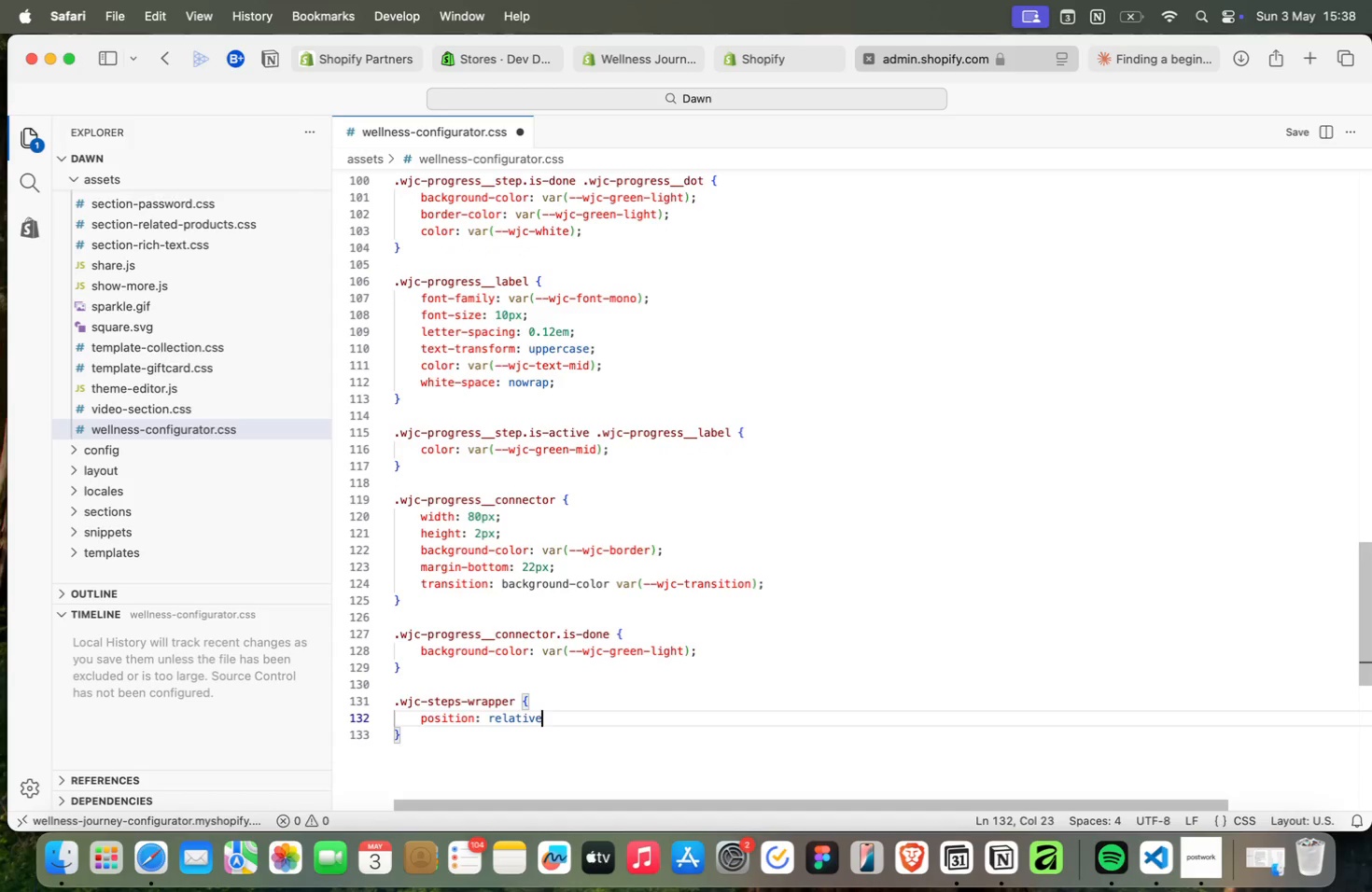 
key(Semicolon)
 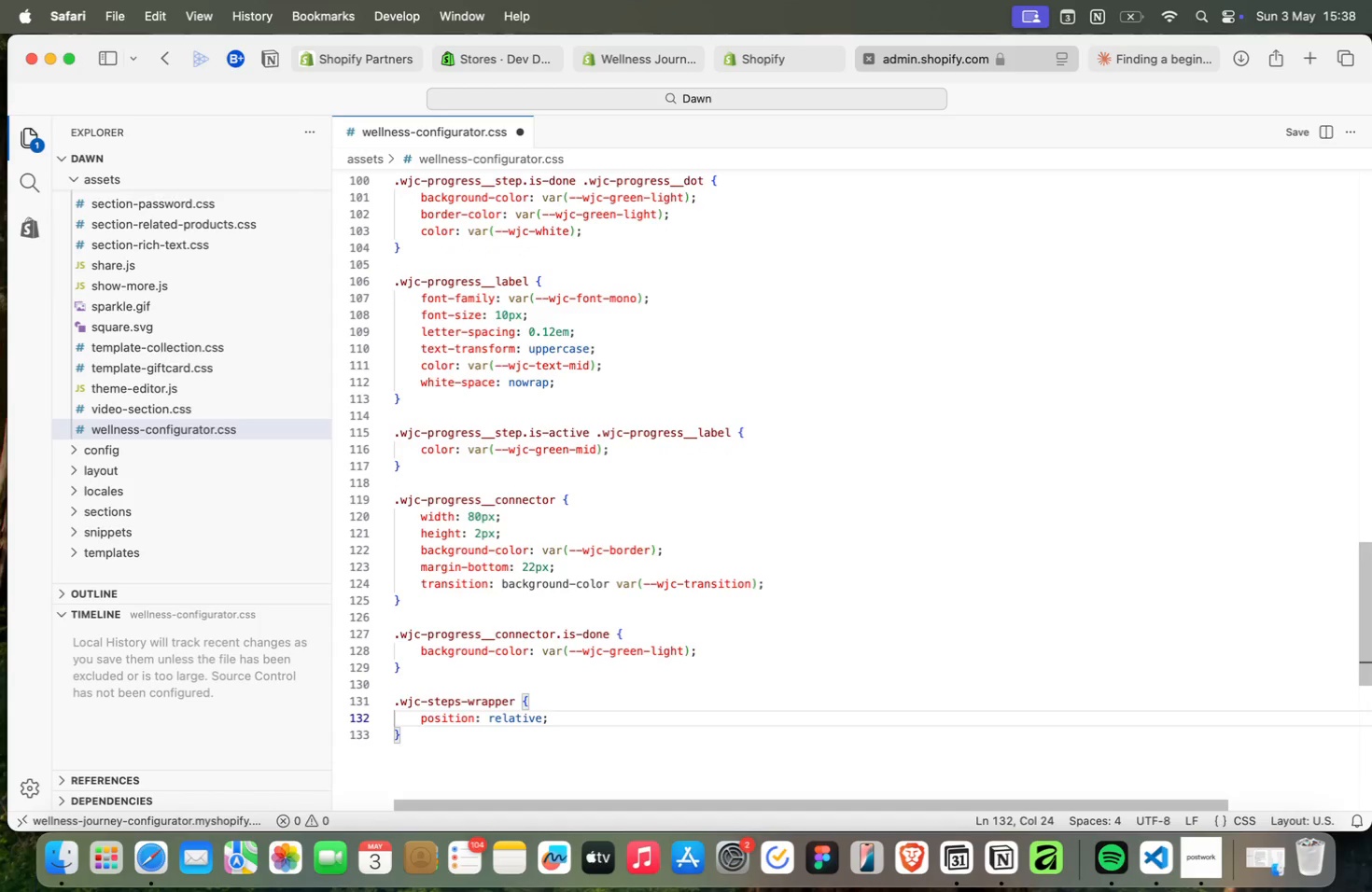 
key(ArrowDown)
 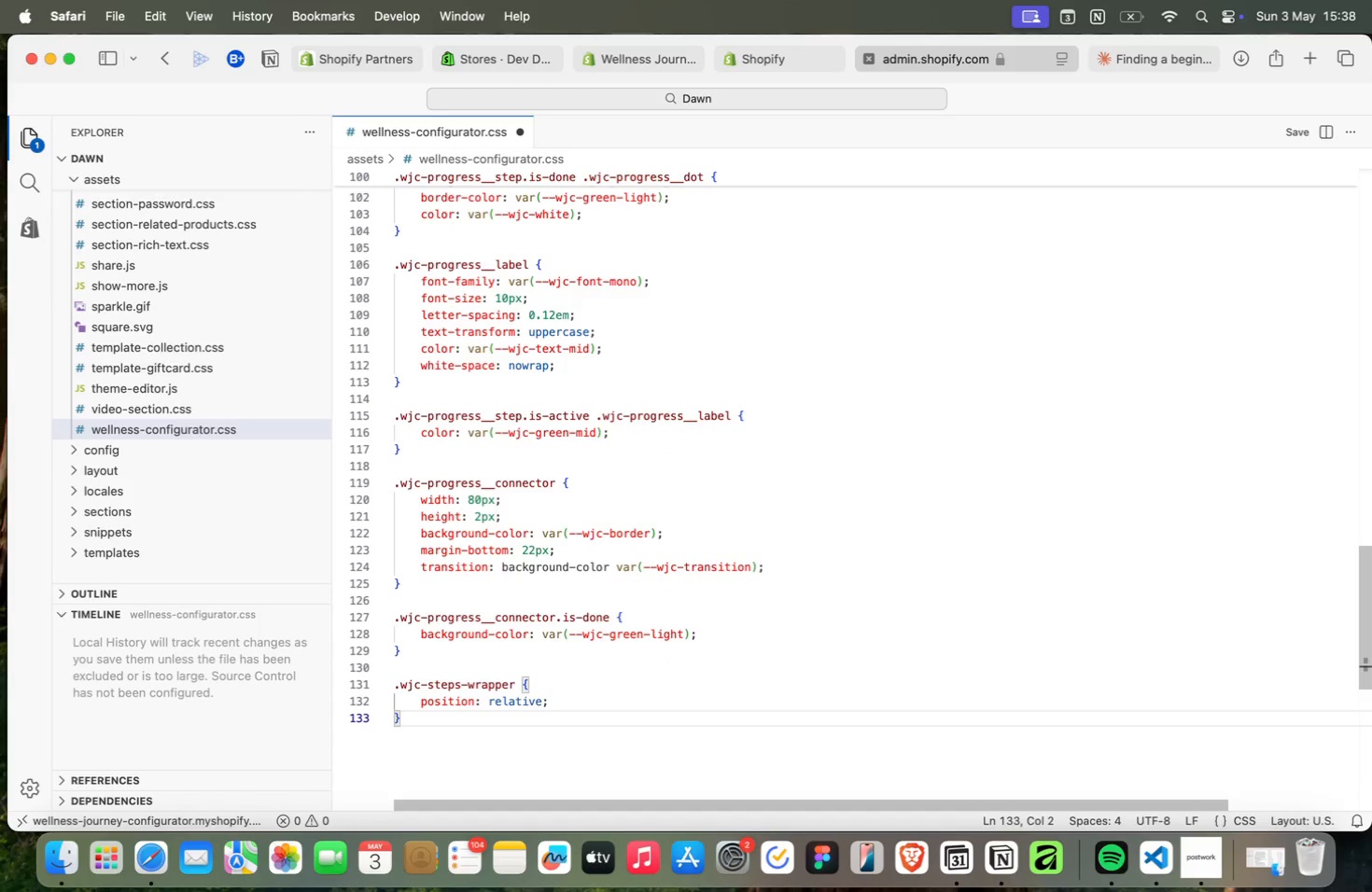 
key(Enter)
 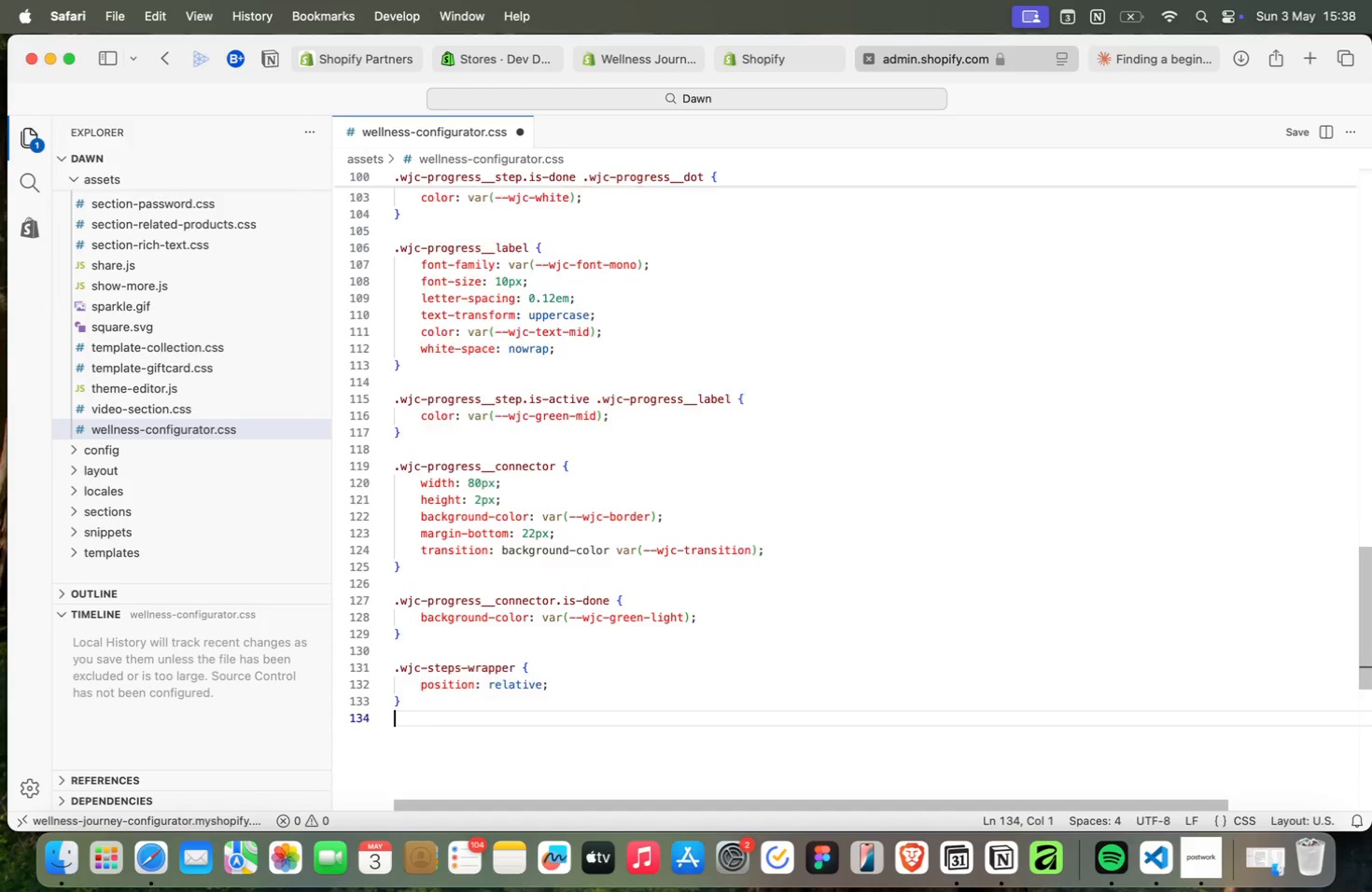 
key(Enter)
 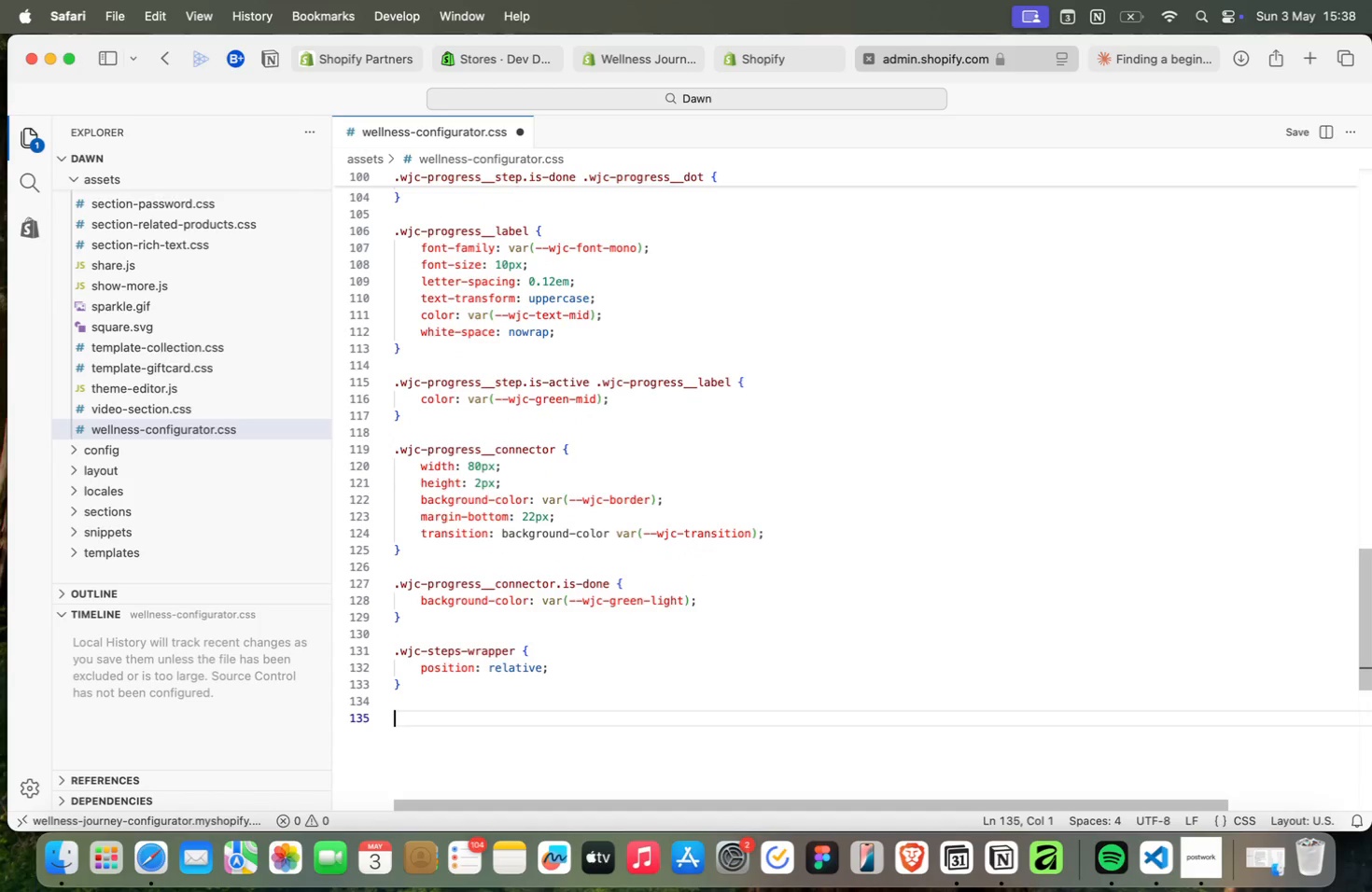 
type(.wjc-step {)
 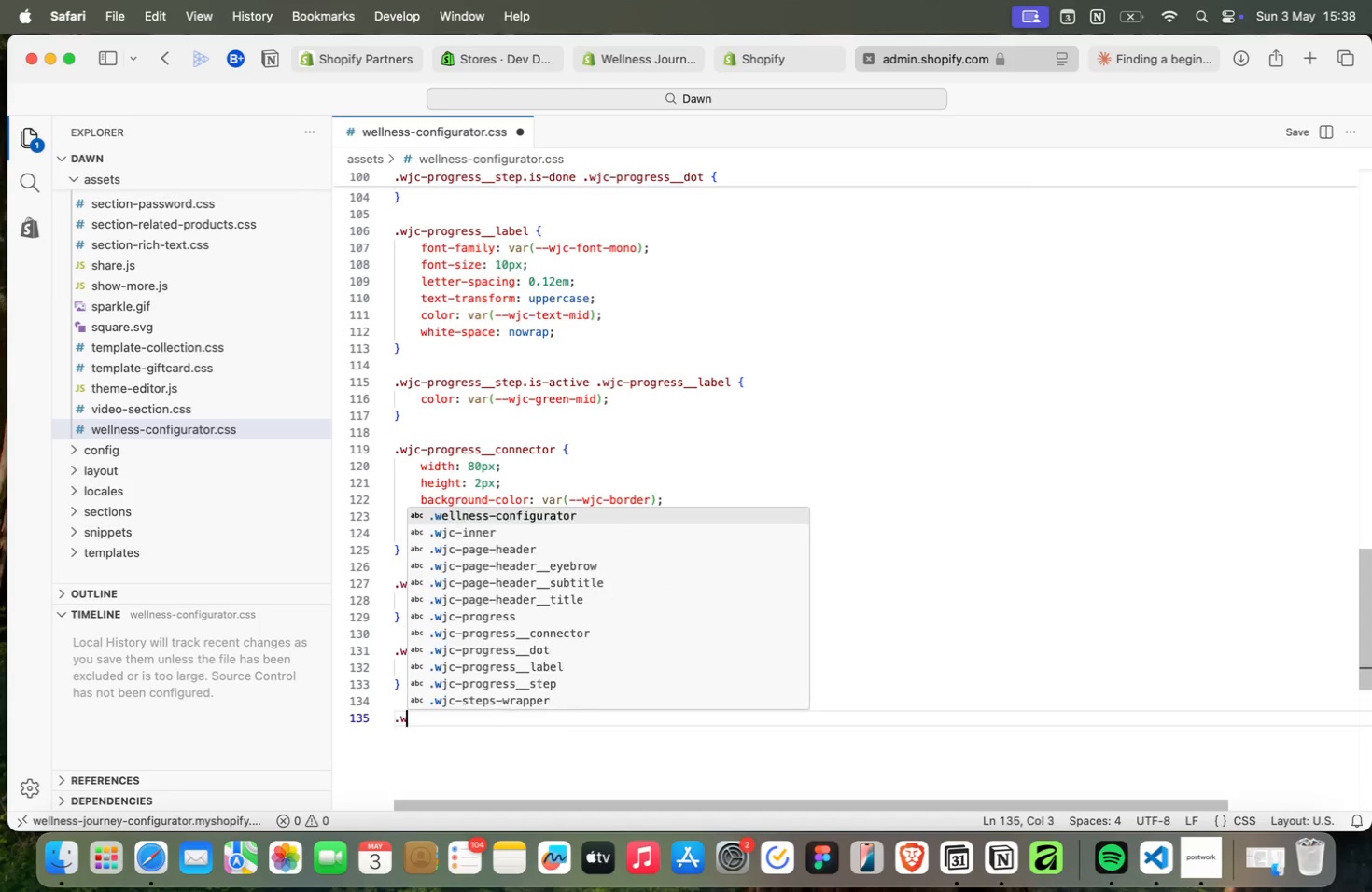 
 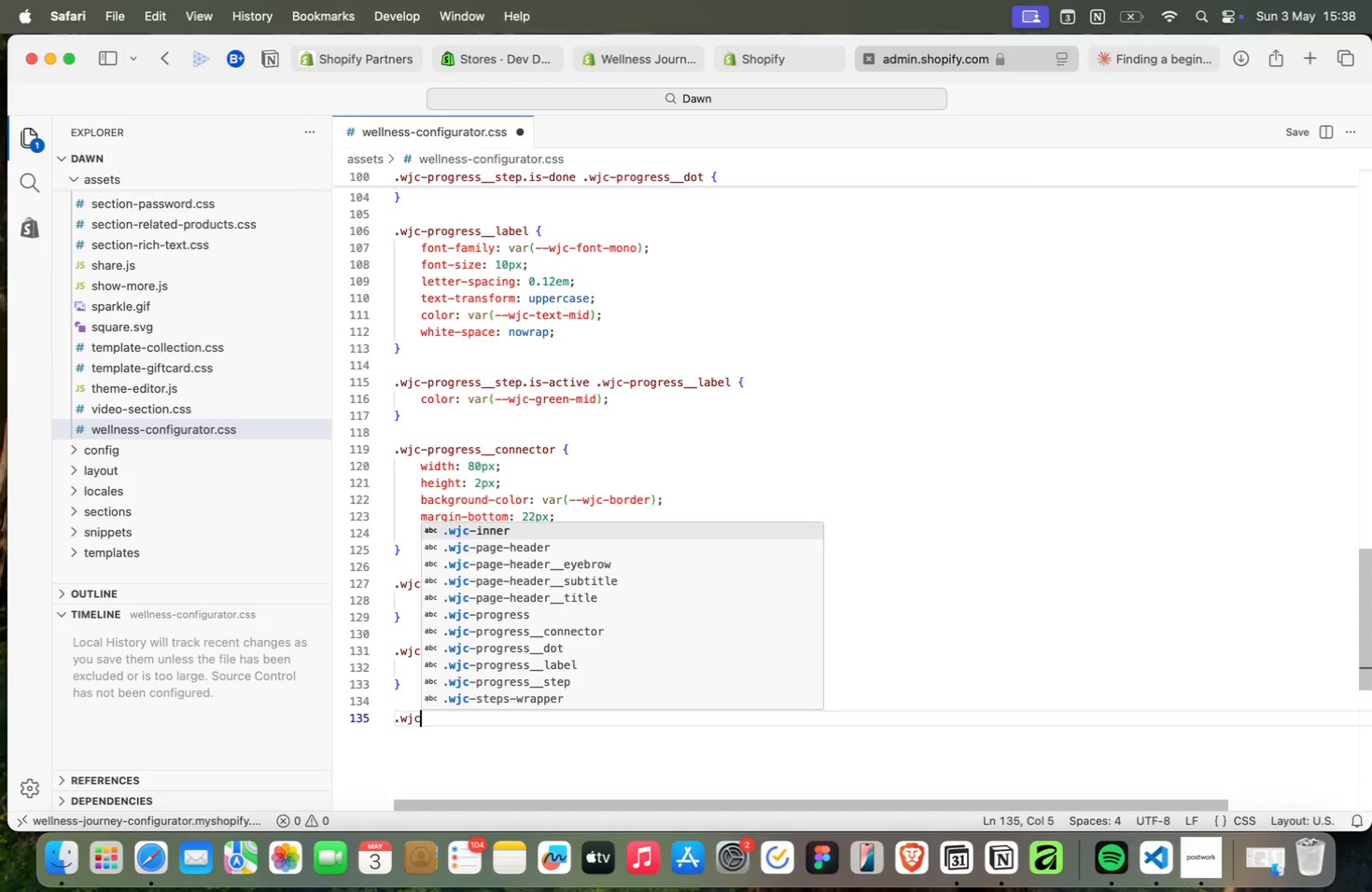 
key(Enter)
 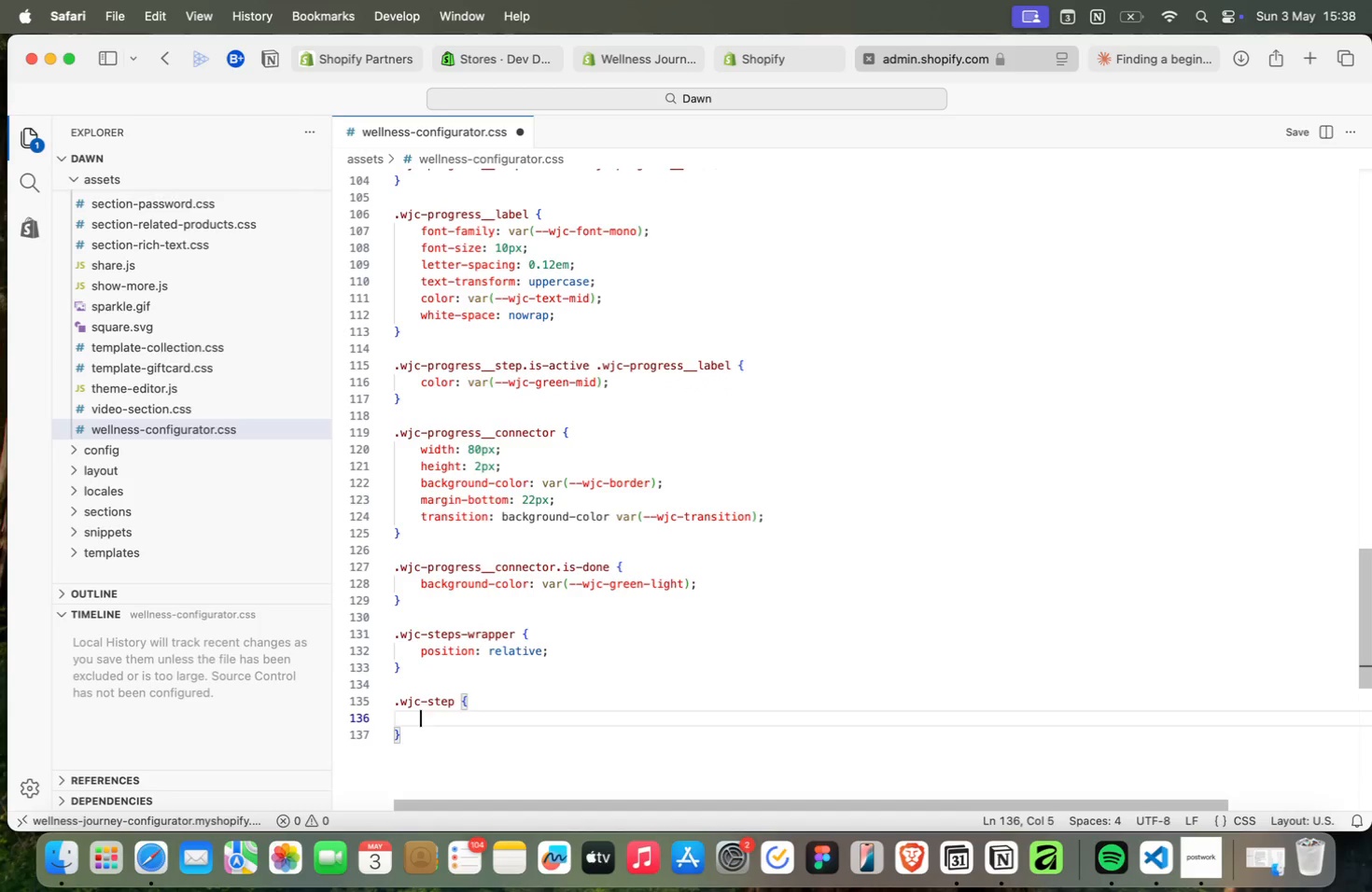 
type(dis)
 